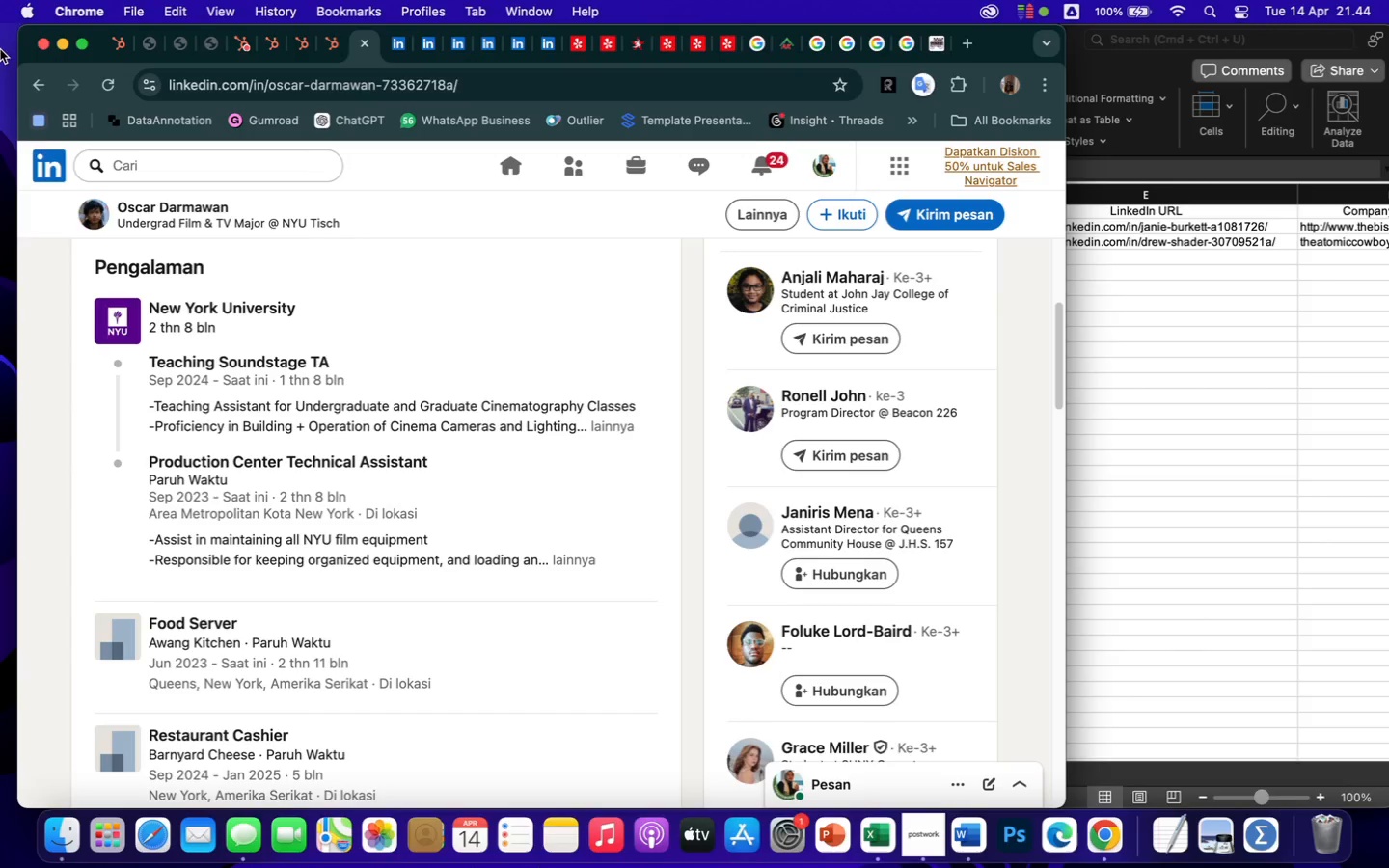 
left_click([126, 166])
 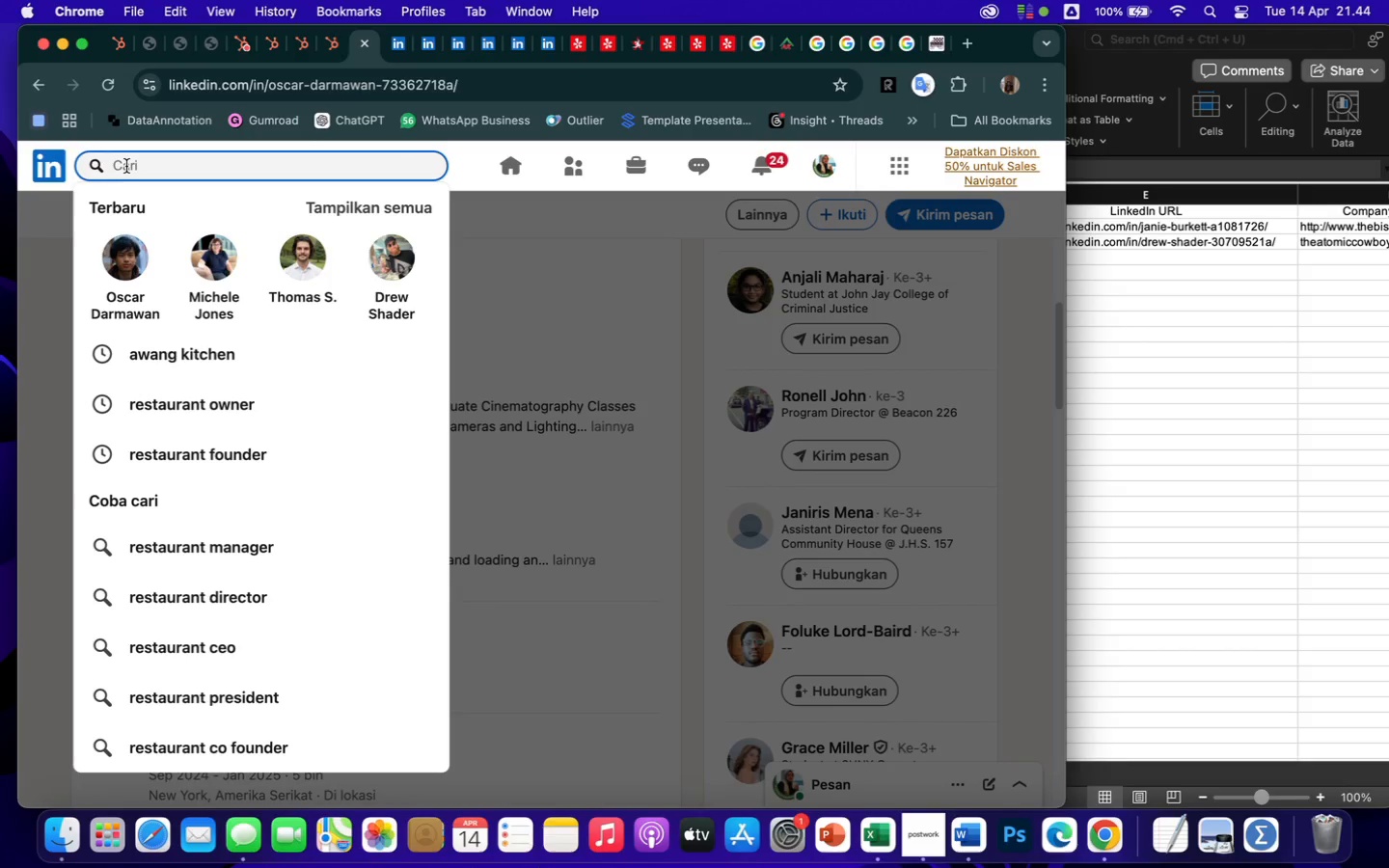 
type(rest)
 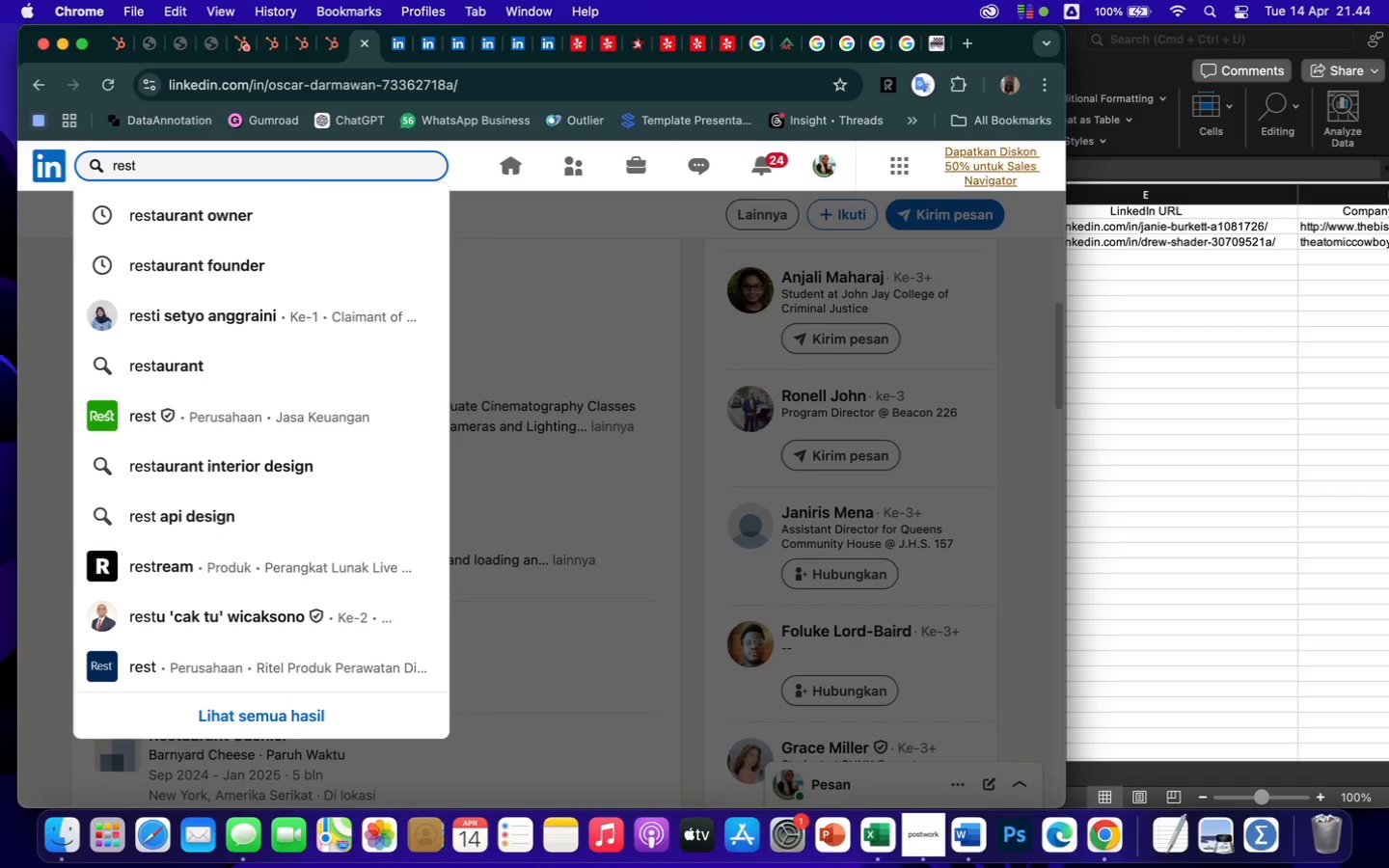 
key(O)
 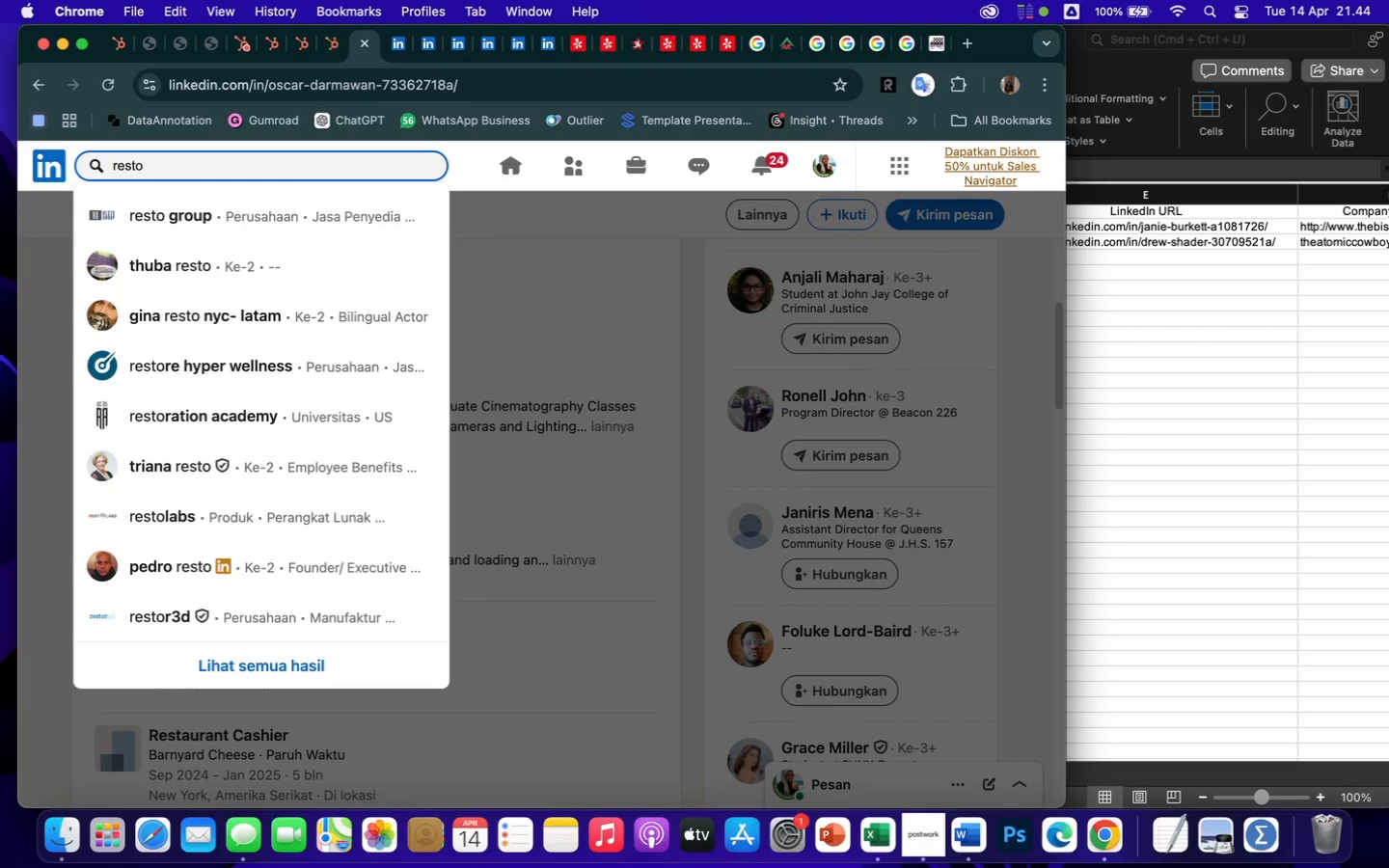 
wait(12.66)
 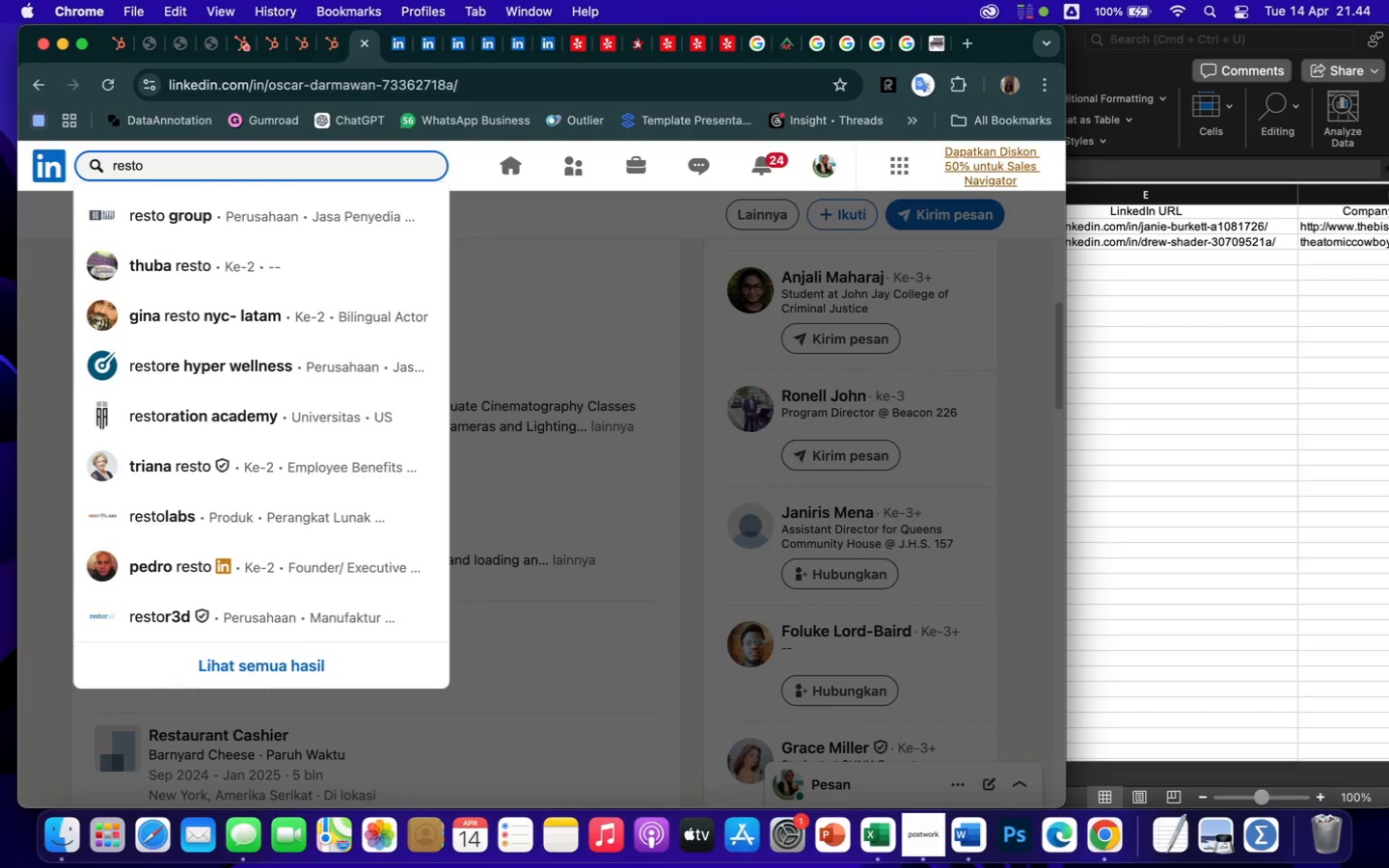 
mouse_move([348, 629])
 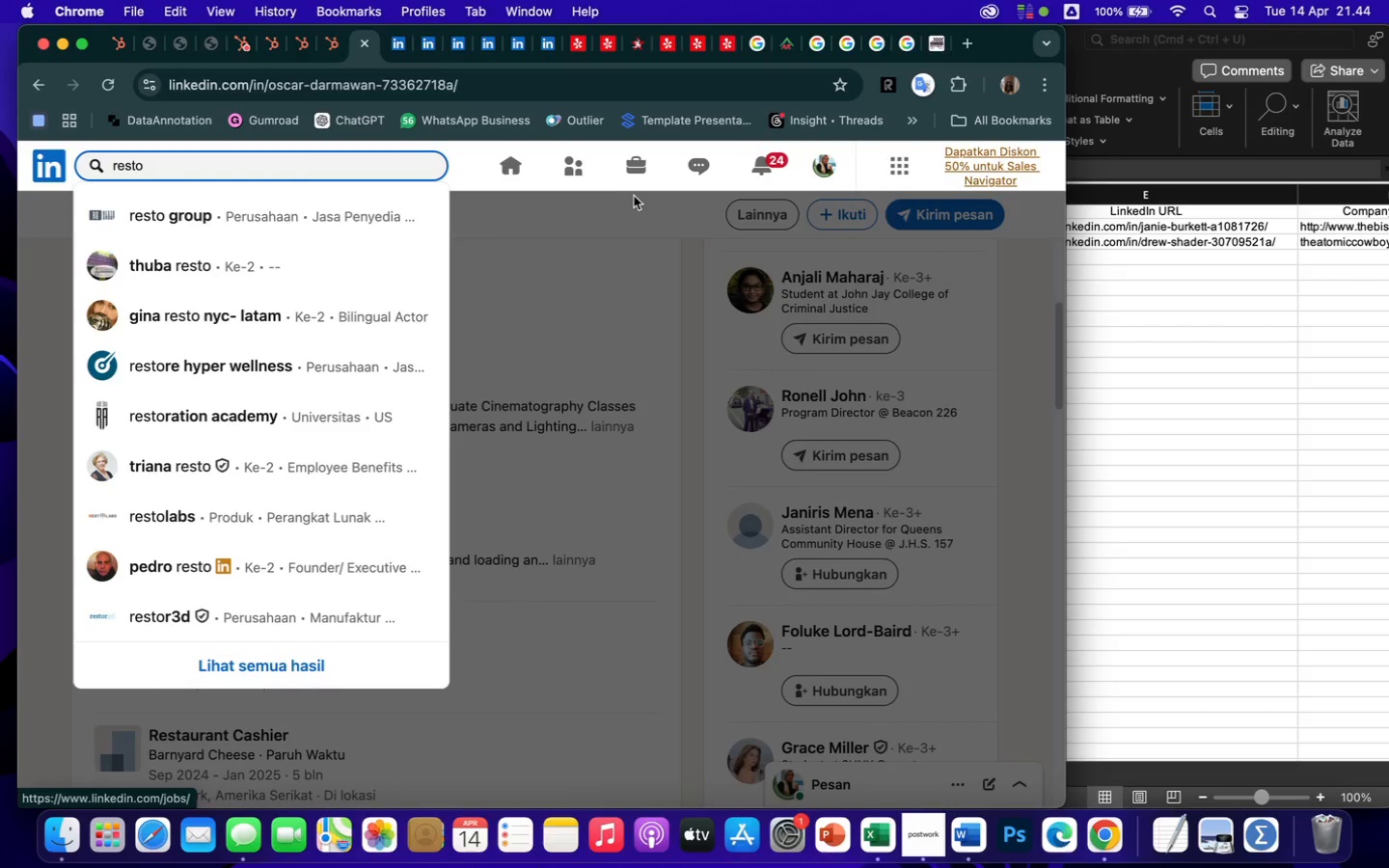 
left_click([632, 201])
 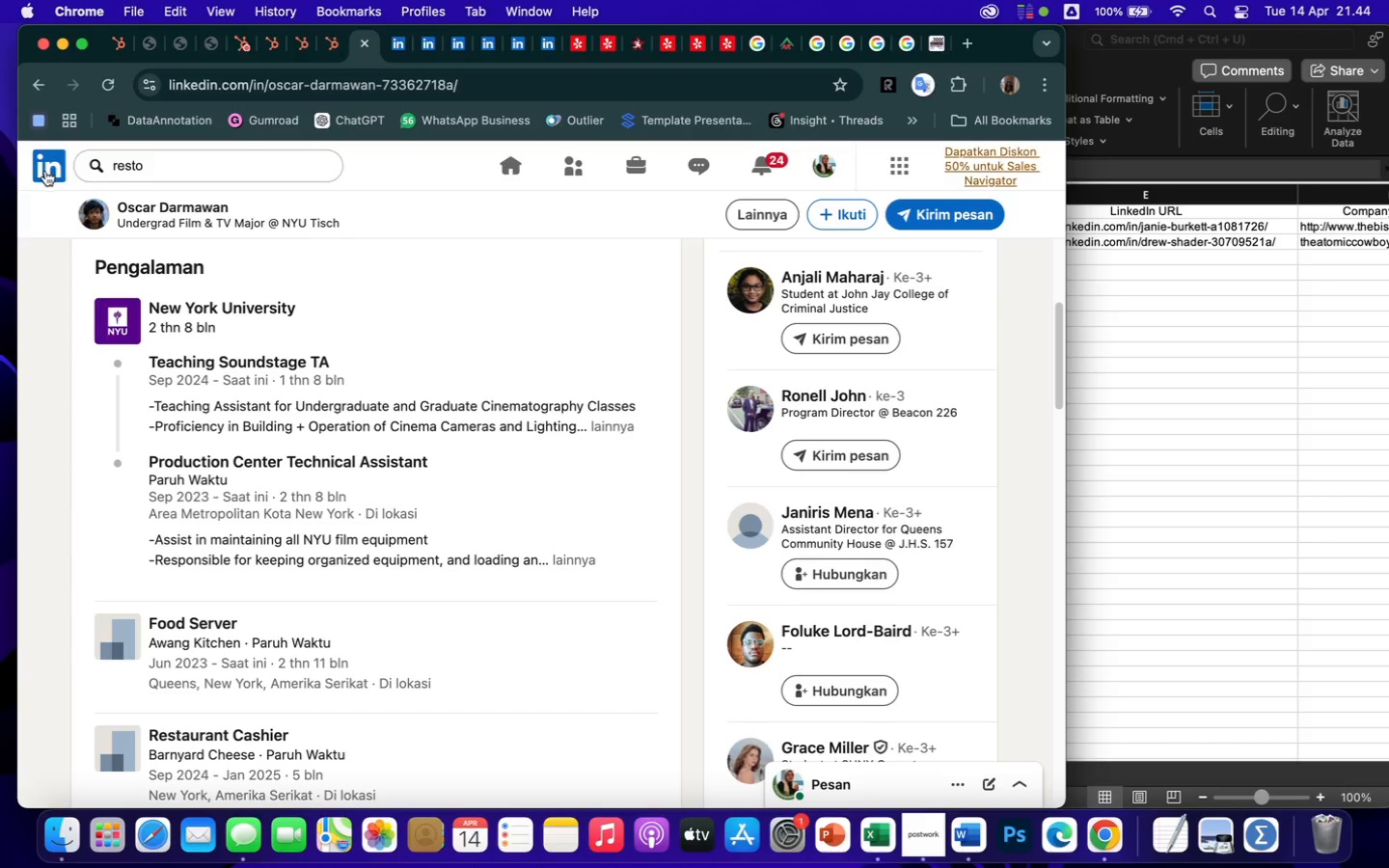 
scroll: coordinate [296, 258], scroll_direction: up, amount: 230.0
 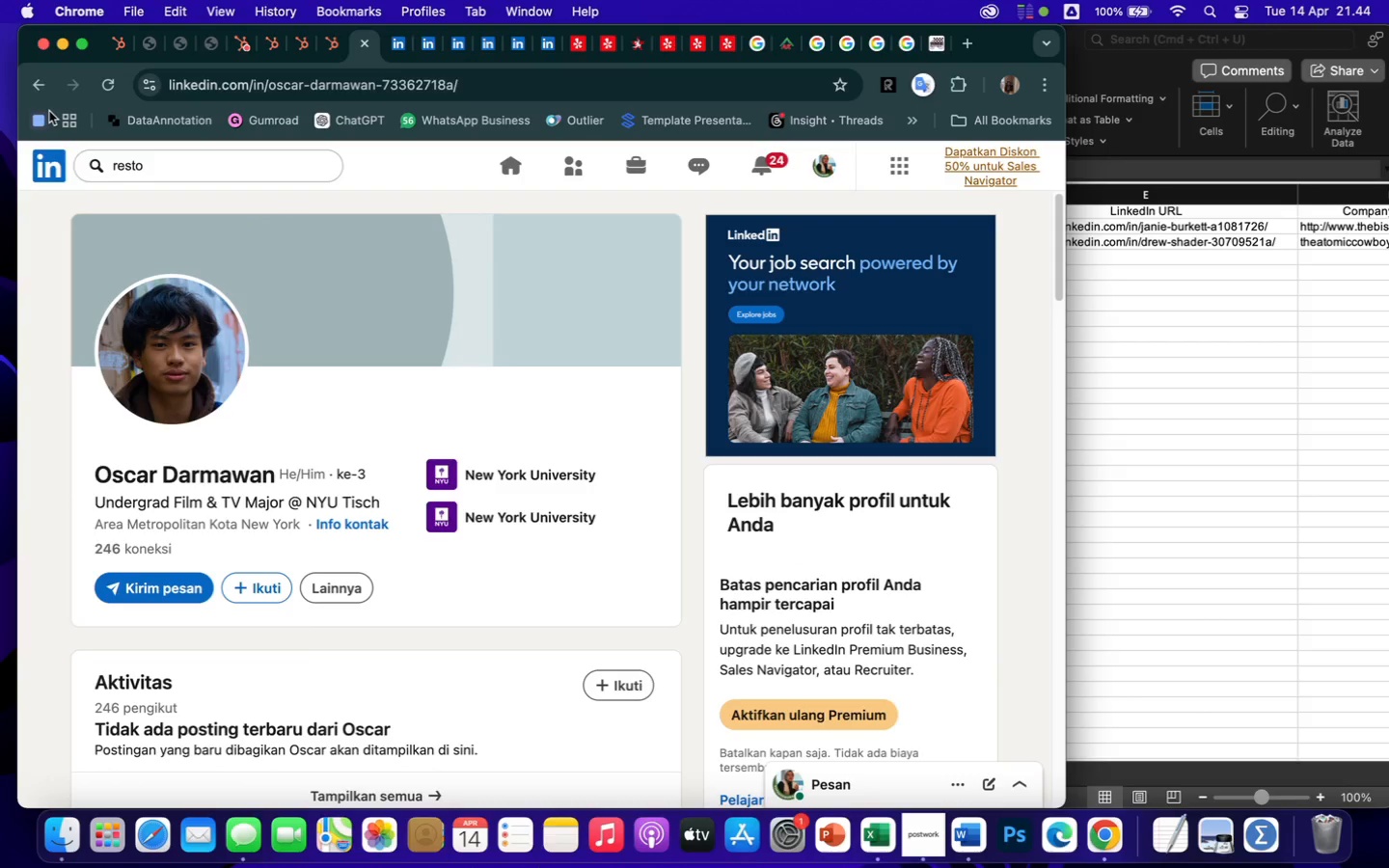 
left_click([36, 93])
 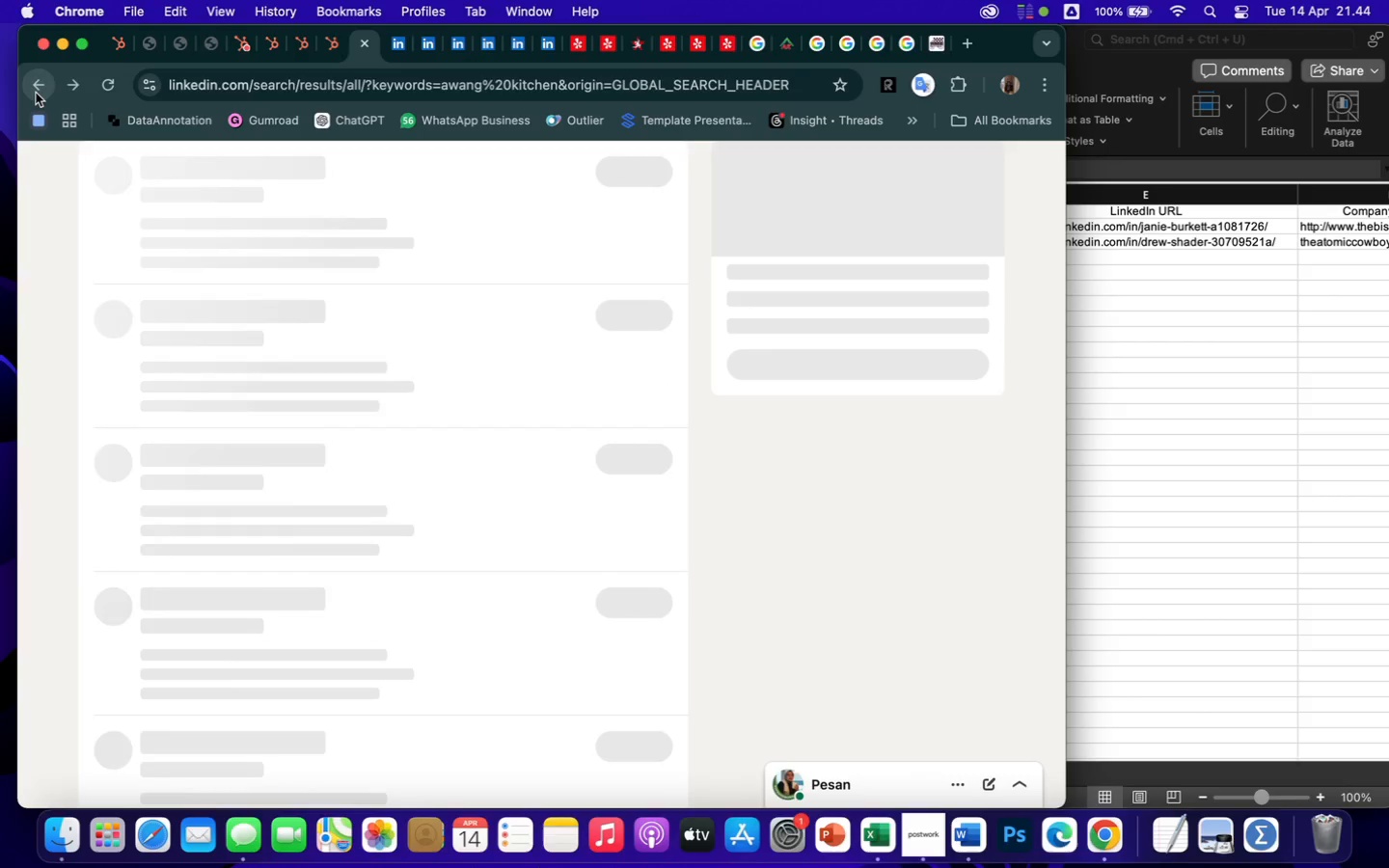 
left_click([36, 95])
 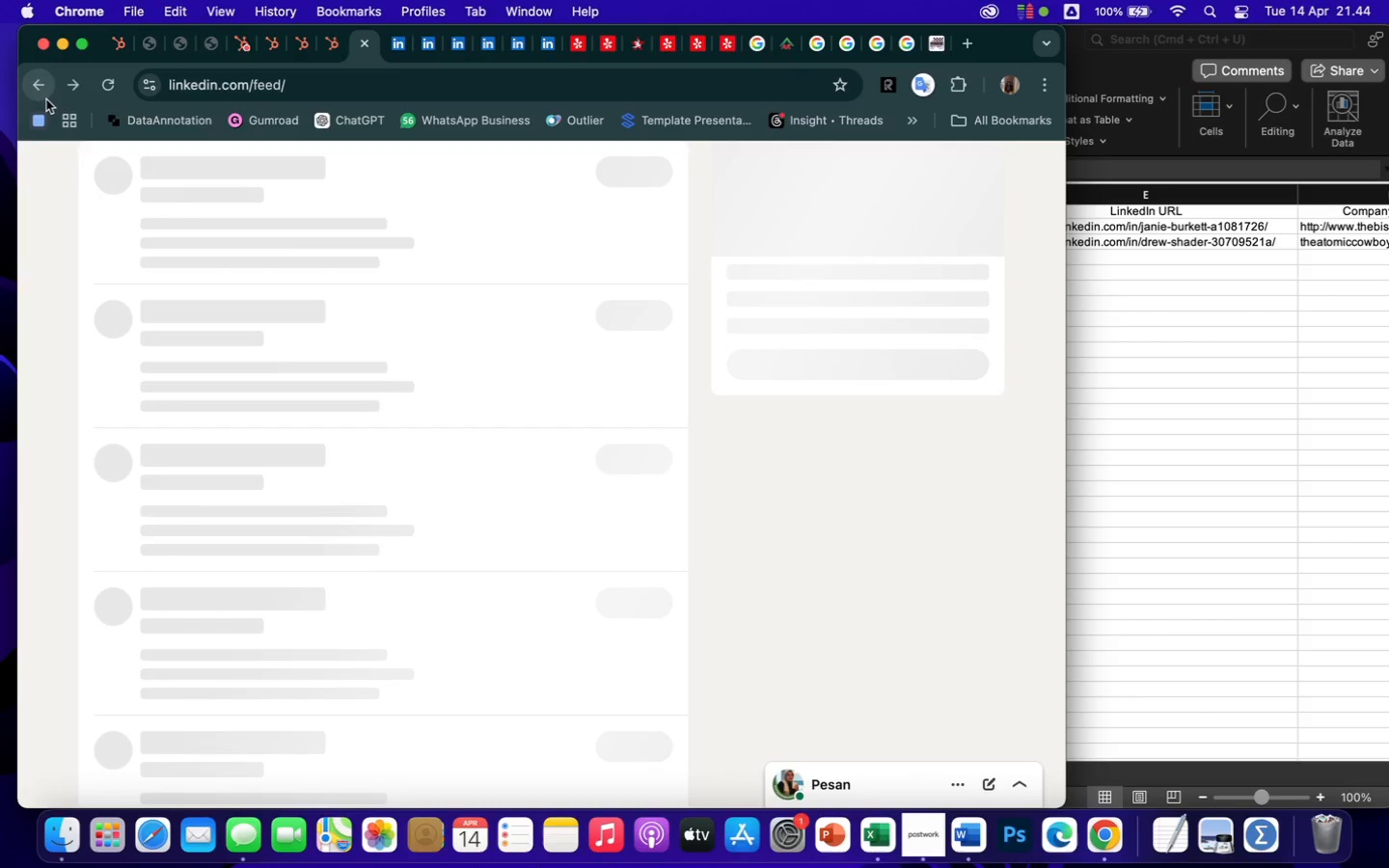 
scroll: coordinate [762, 224], scroll_direction: up, amount: 319.0
 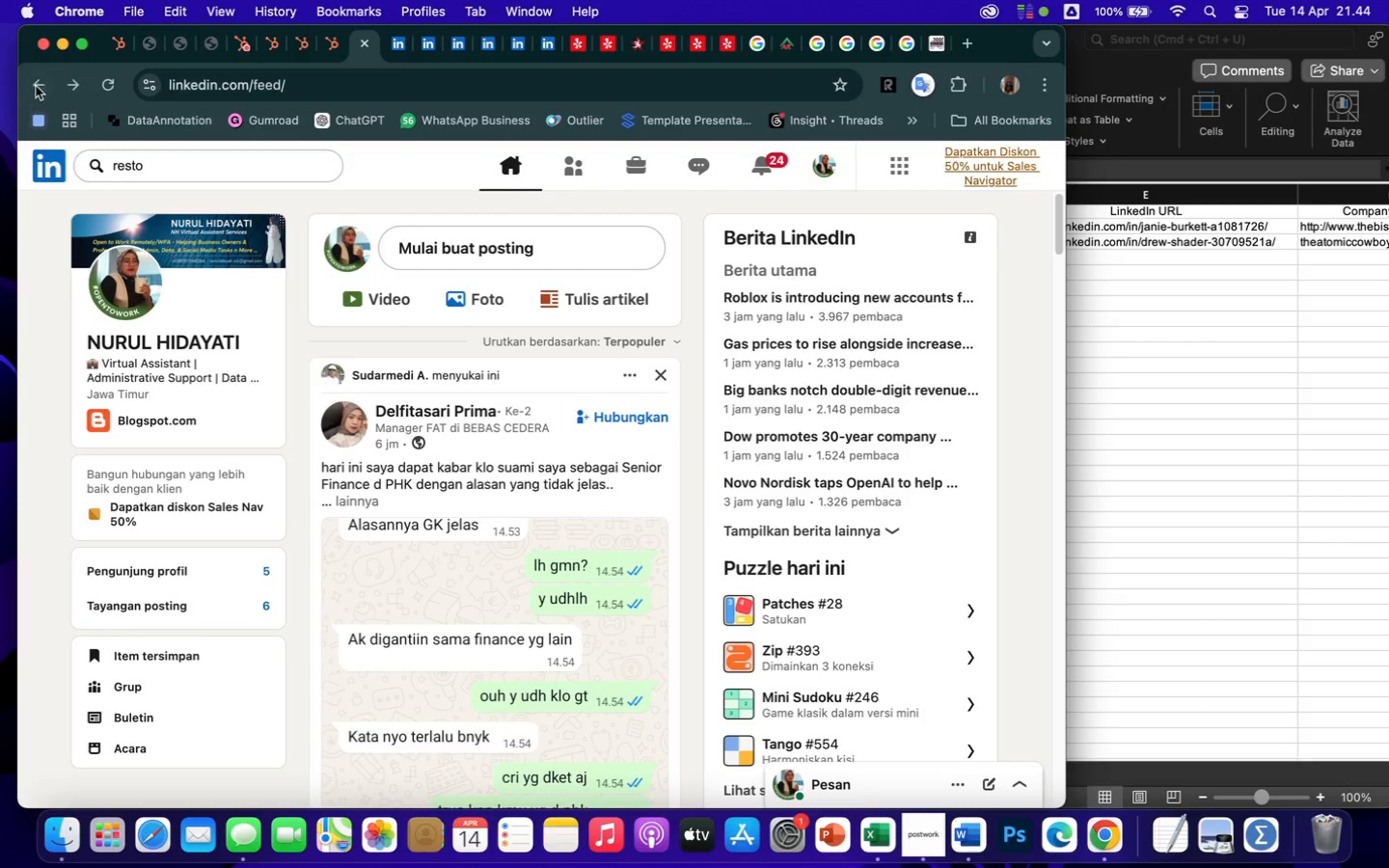 
left_click([39, 82])
 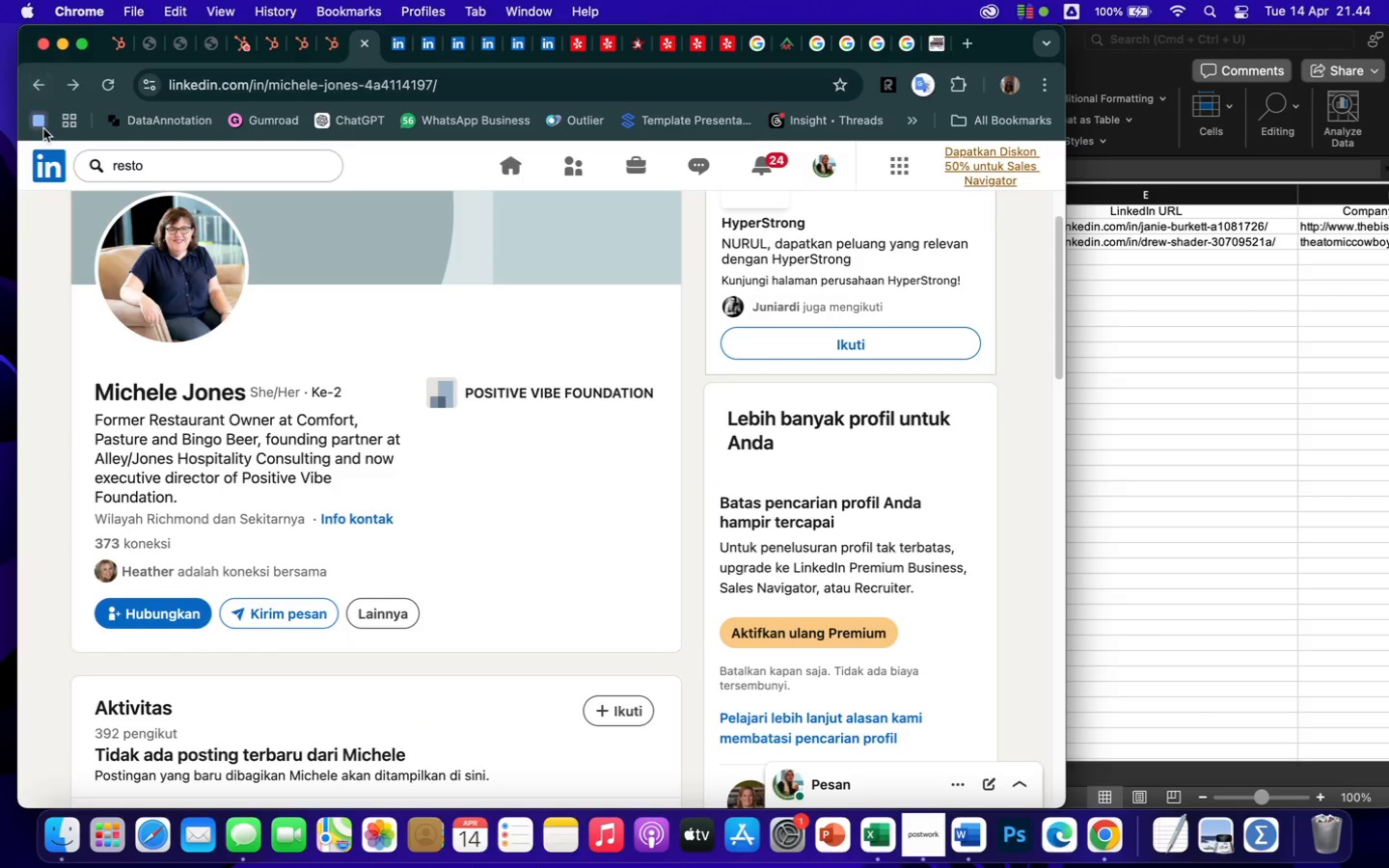 
left_click([42, 157])
 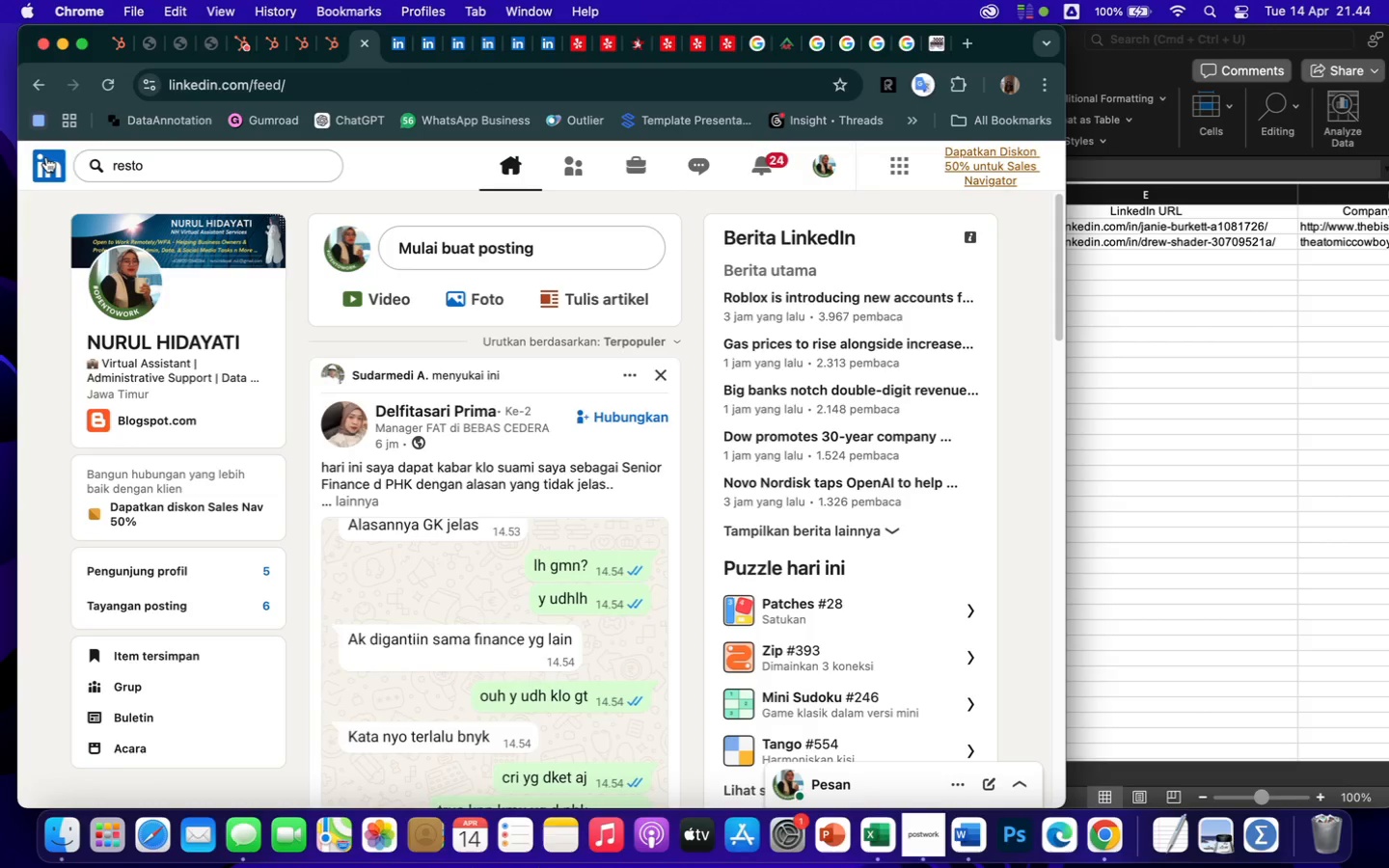 
scroll: coordinate [404, 313], scroll_direction: up, amount: 89.0
 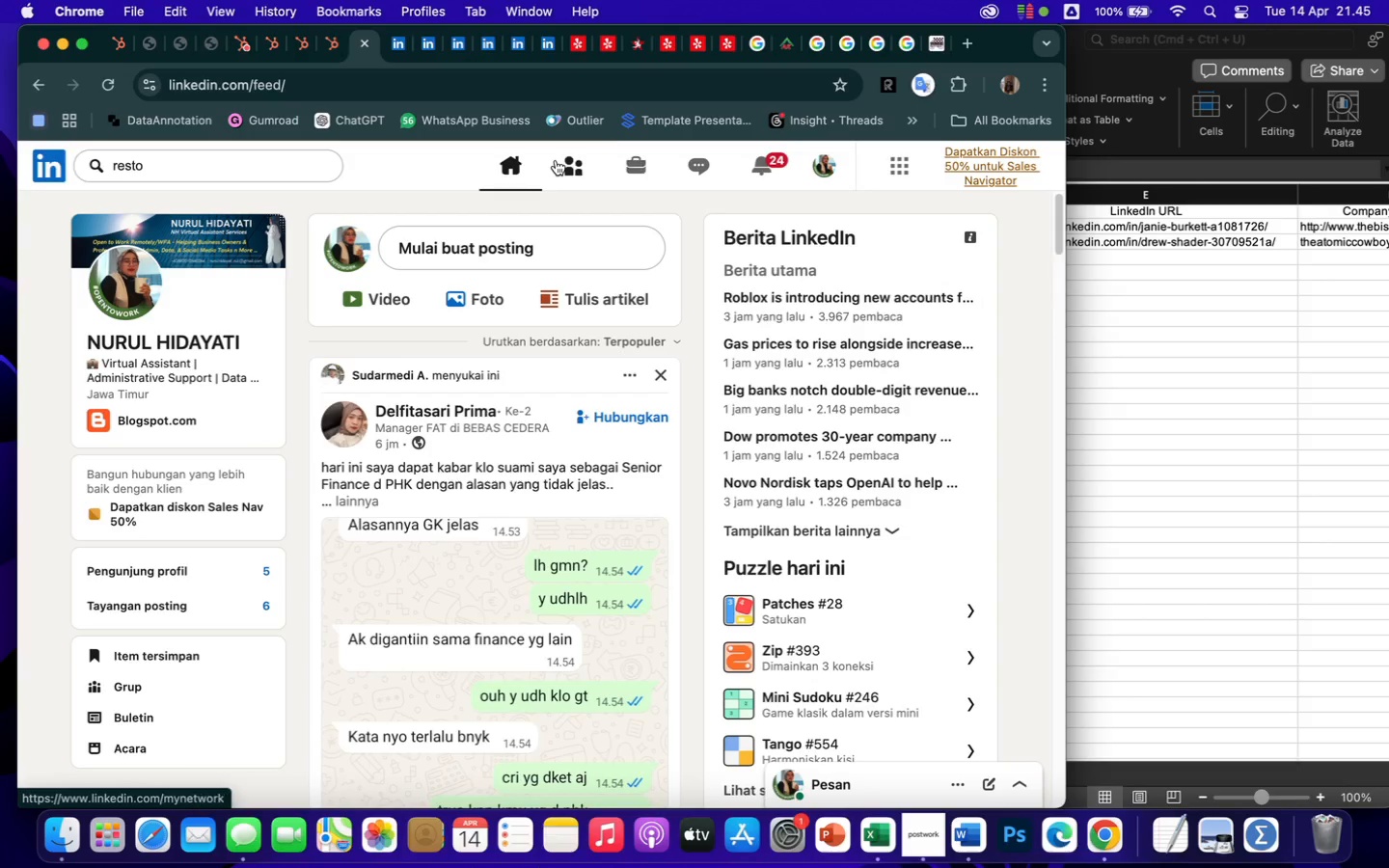 
left_click([576, 166])
 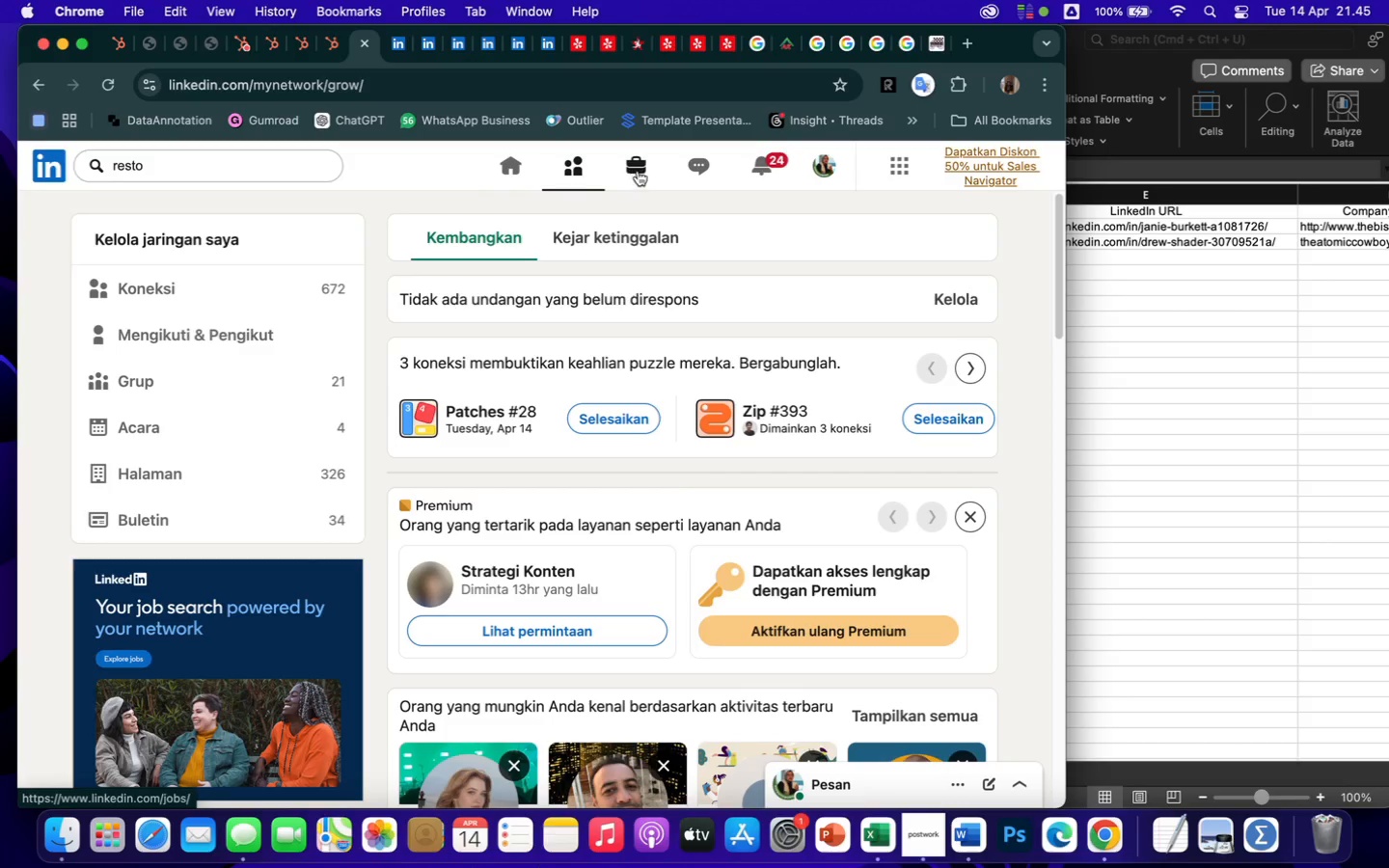 
wait(7.19)
 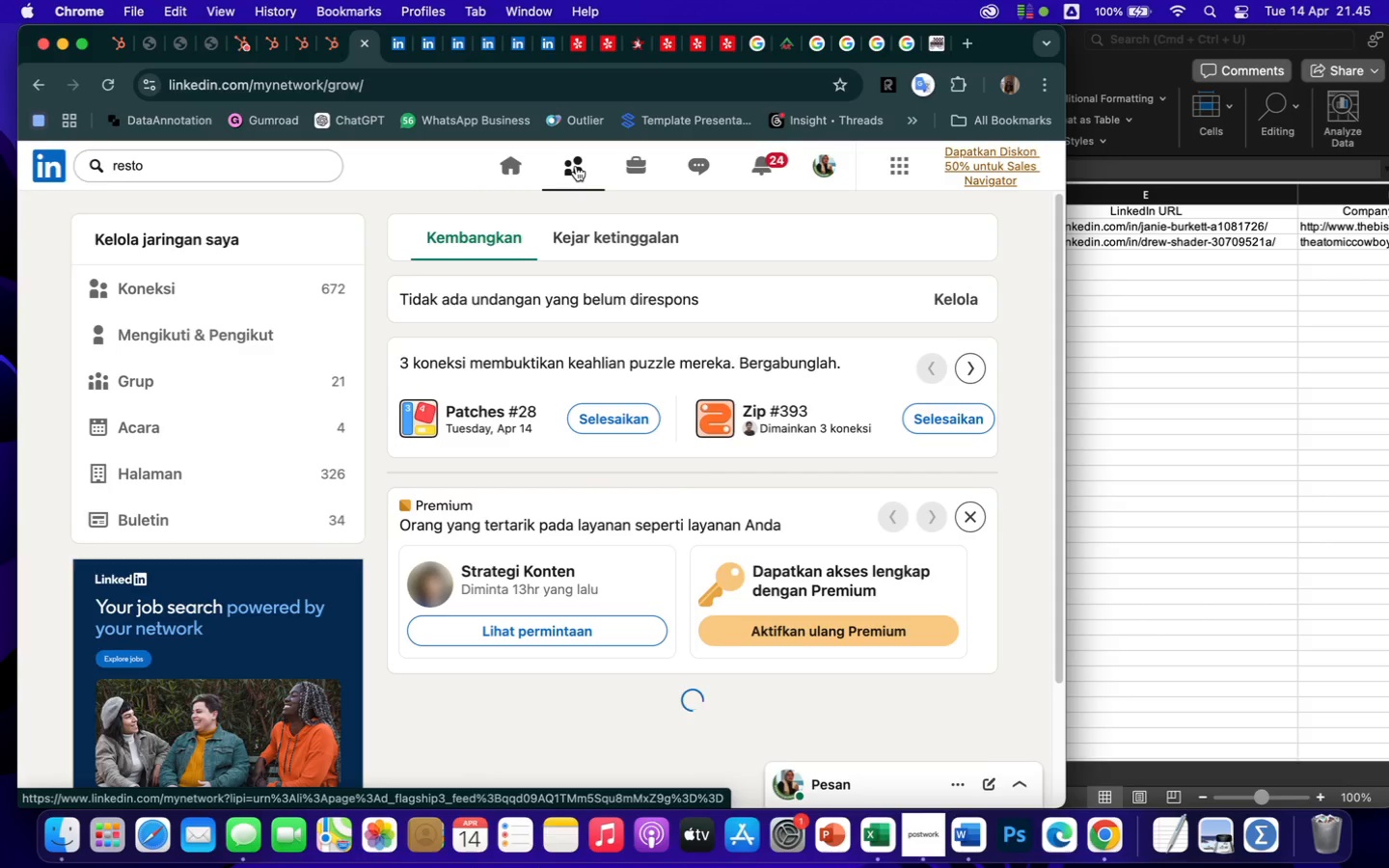 
left_click([636, 166])
 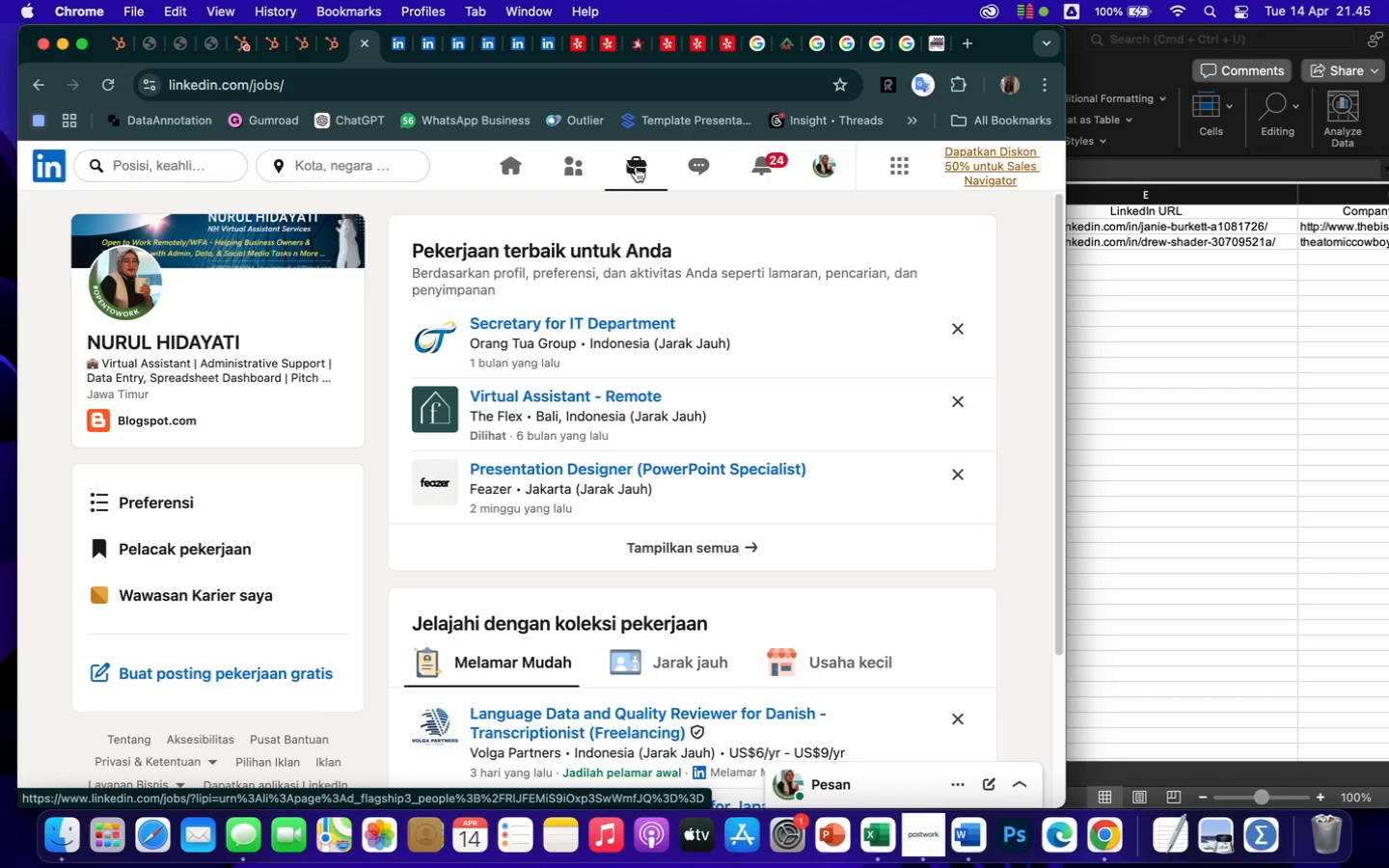 
scroll: coordinate [605, 469], scroll_direction: down, amount: 18.0
 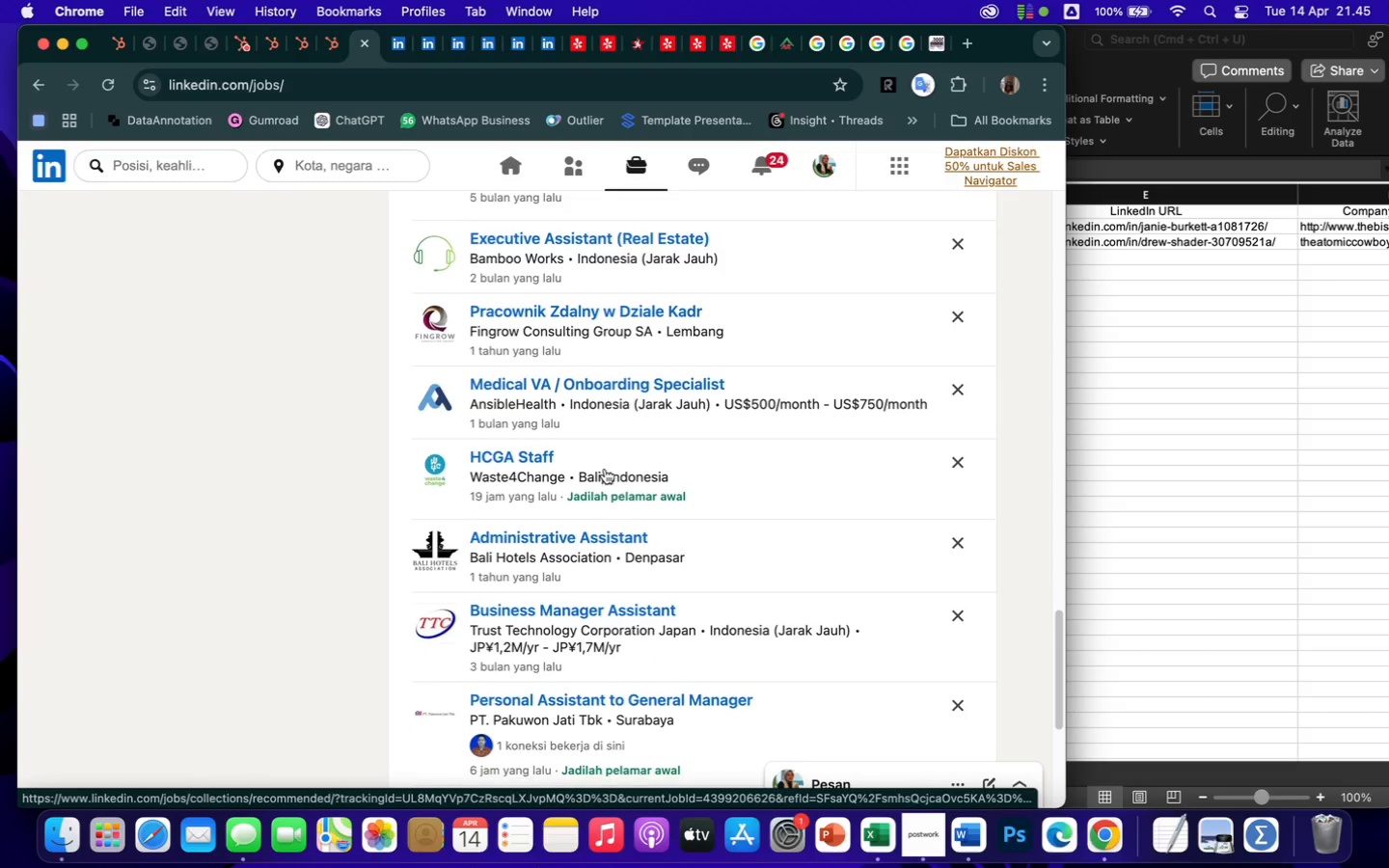 
scroll: coordinate [605, 468], scroll_direction: up, amount: 198.0
 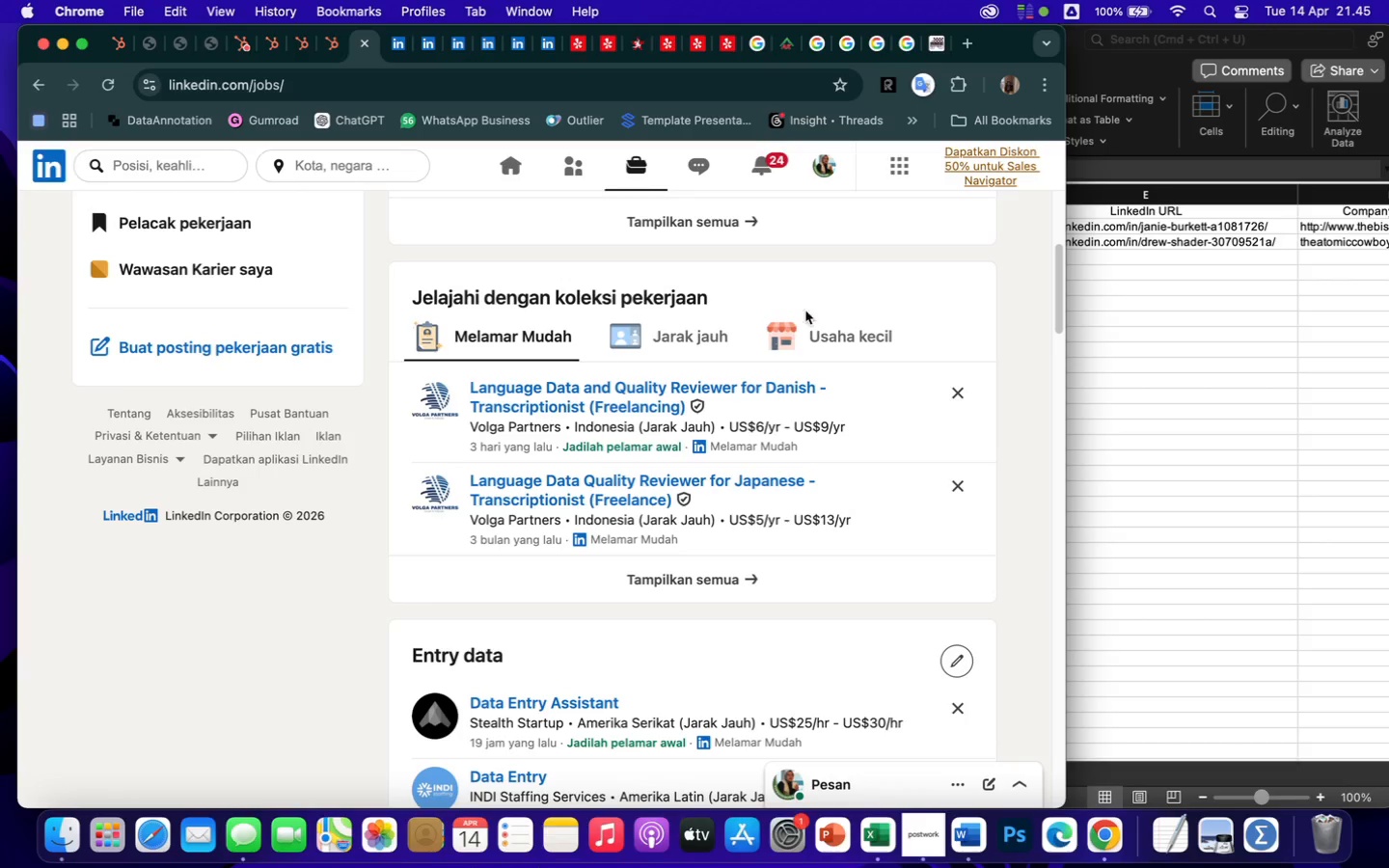 
left_click([831, 335])
 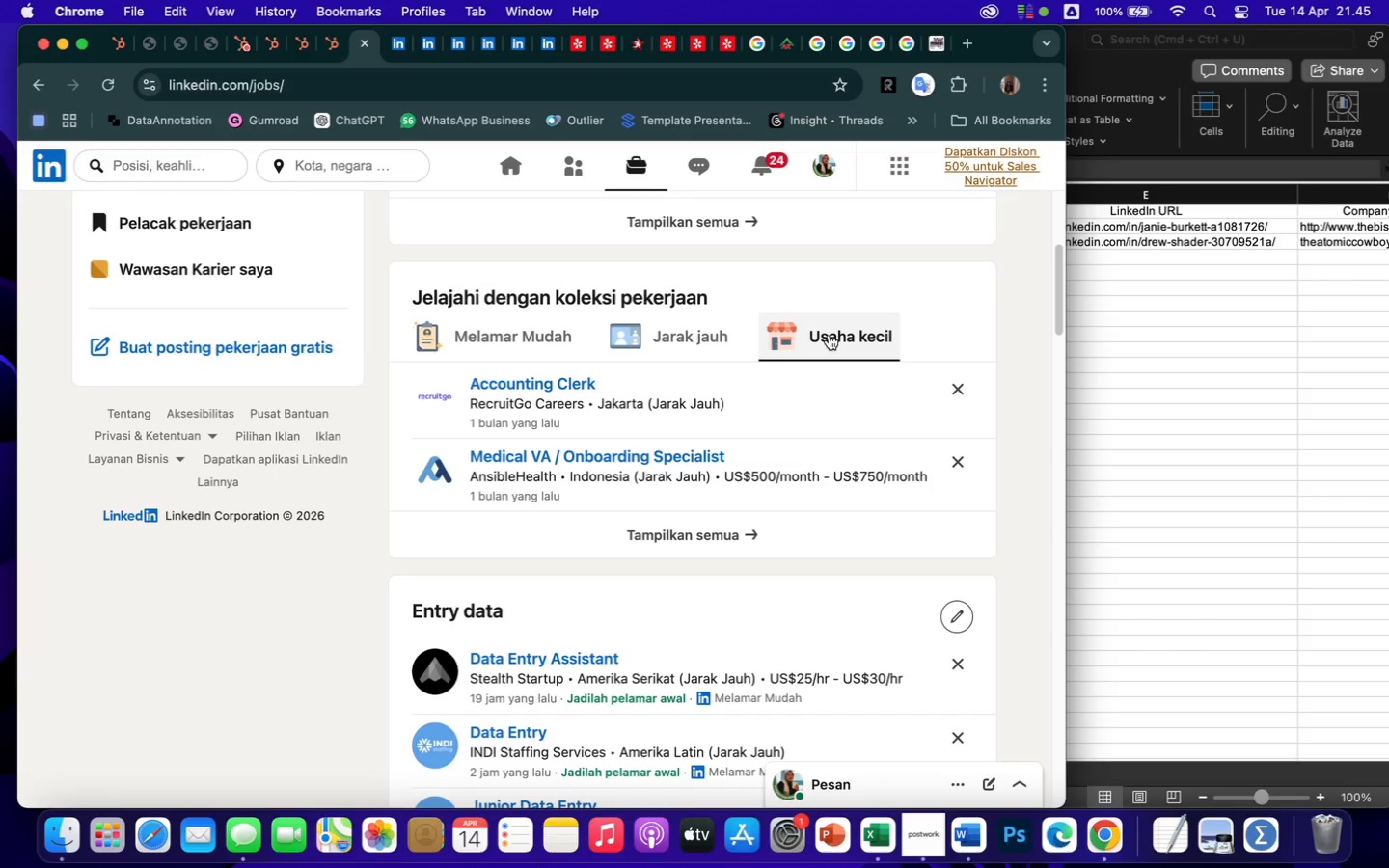 
scroll: coordinate [597, 382], scroll_direction: up, amount: 72.0
 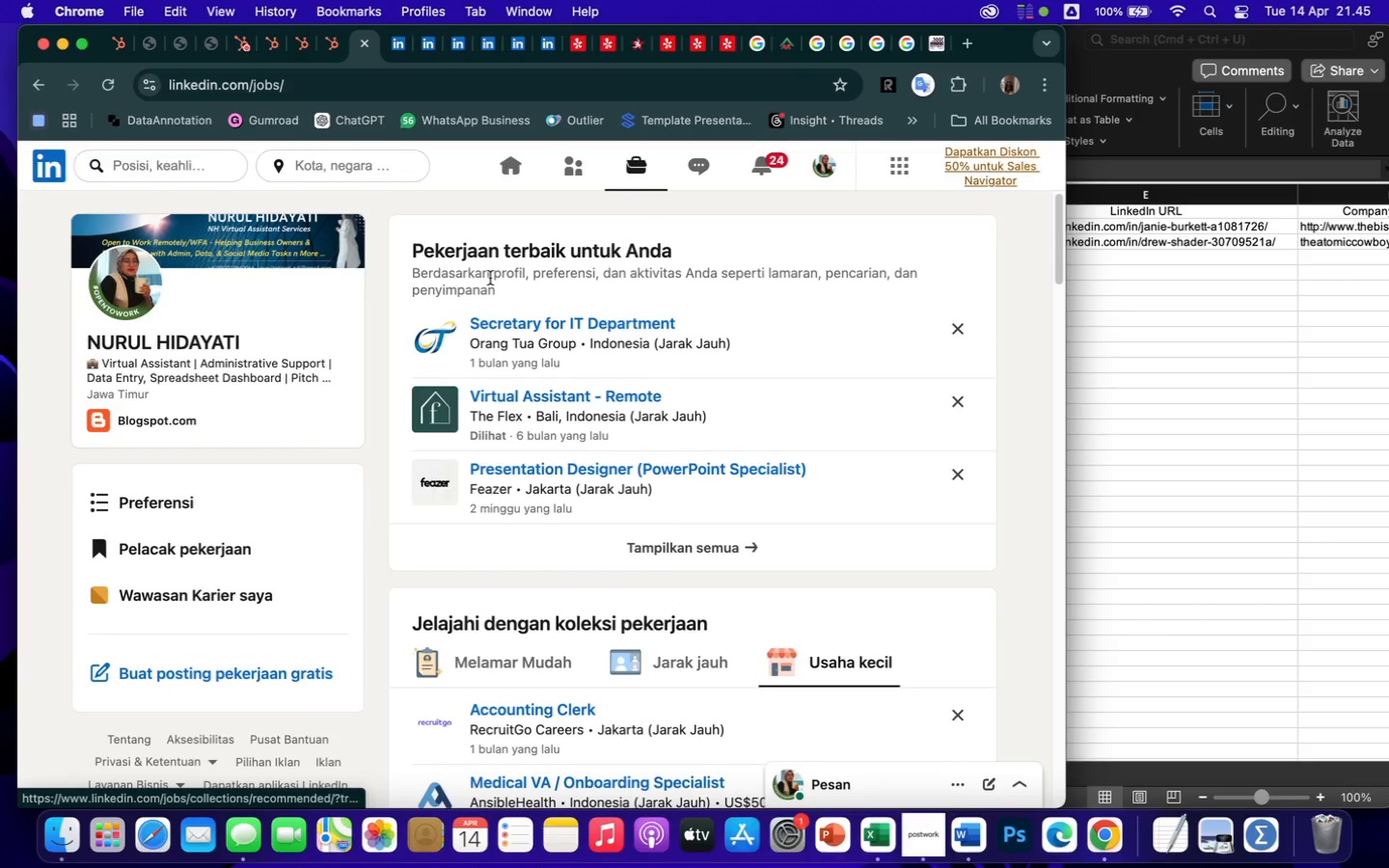 
wait(5.1)
 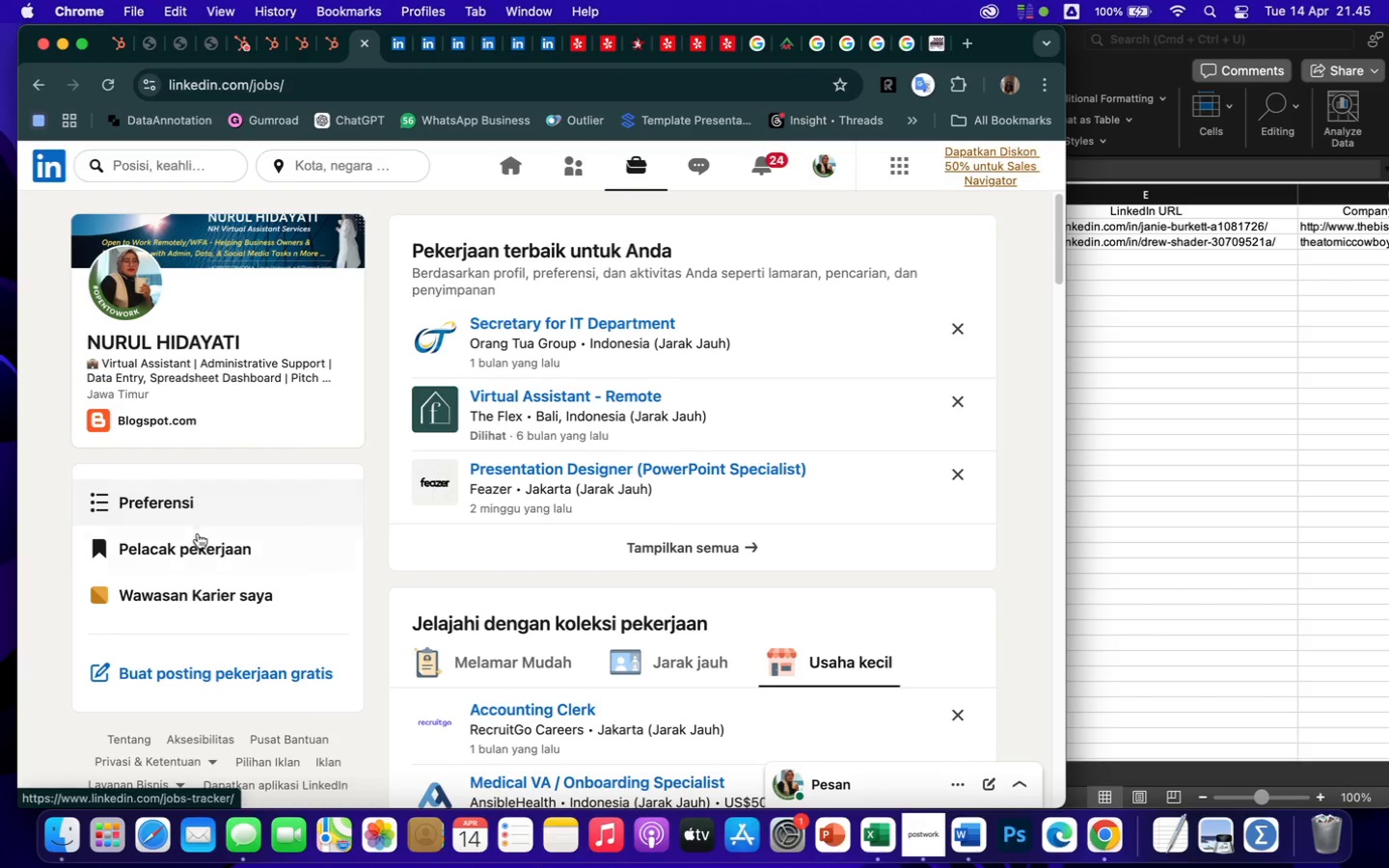 
left_click([200, 166])
 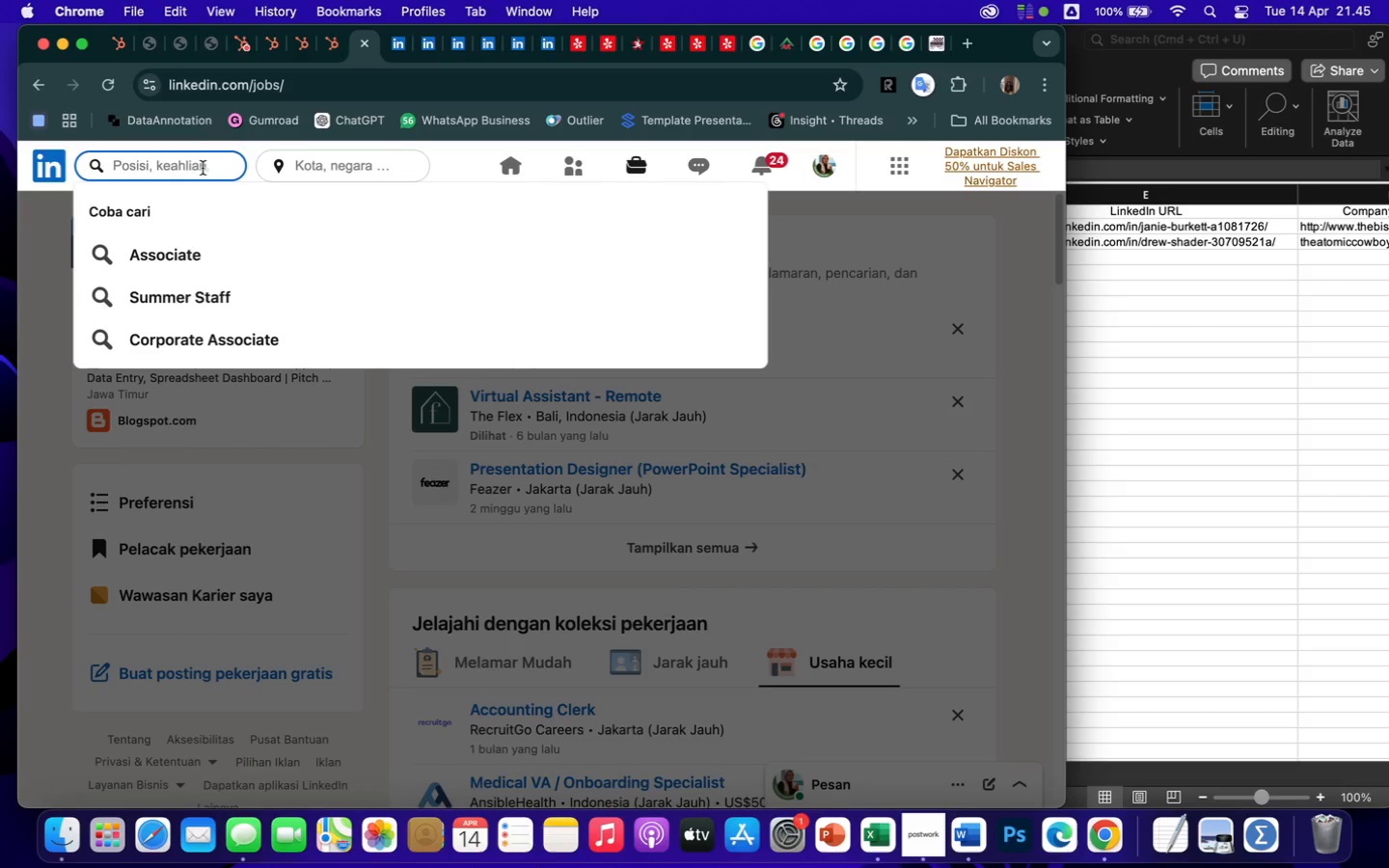 
type(ow)
key(Backspace)
key(Backspace)
type(founder resto)
 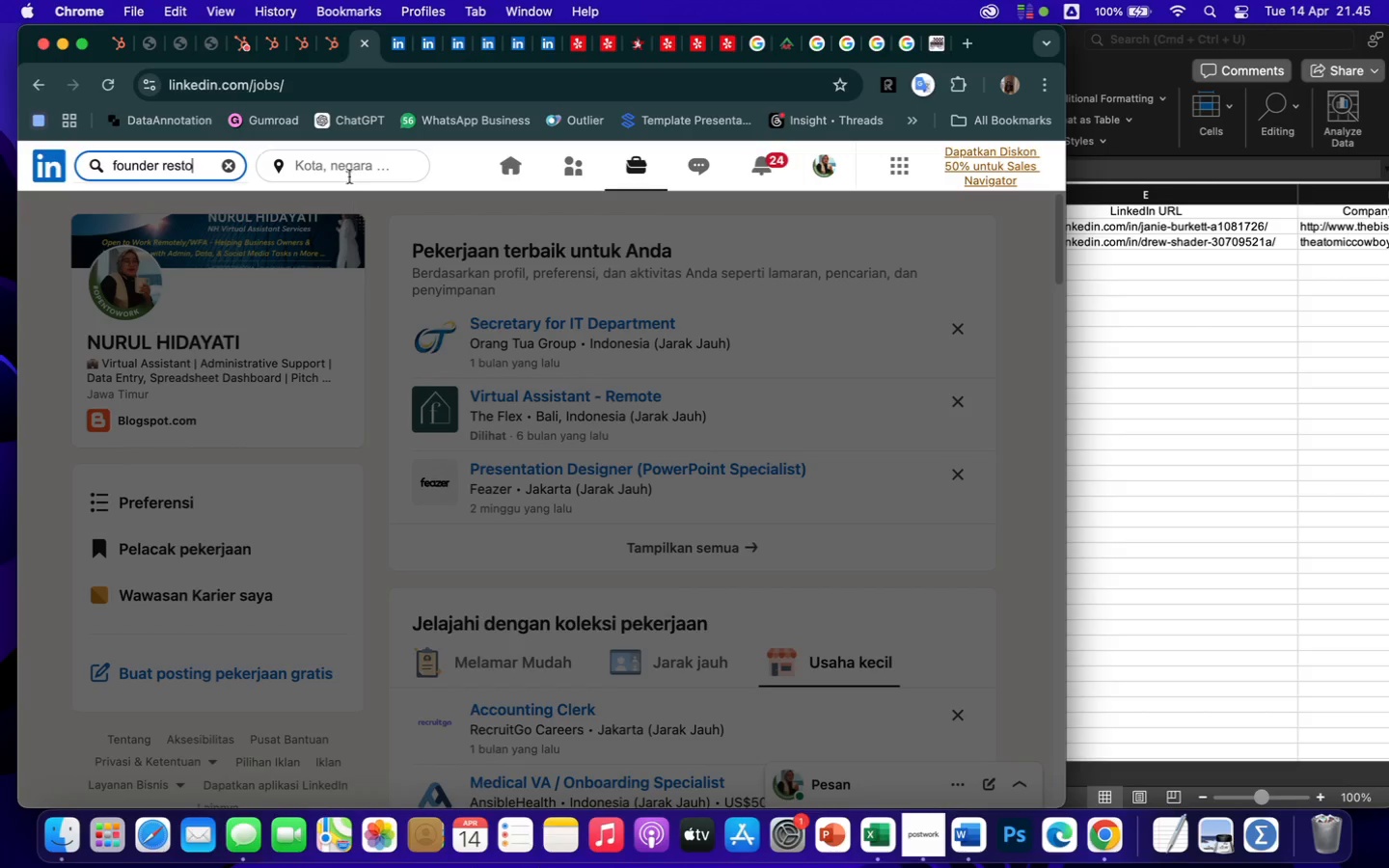 
left_click([336, 159])
 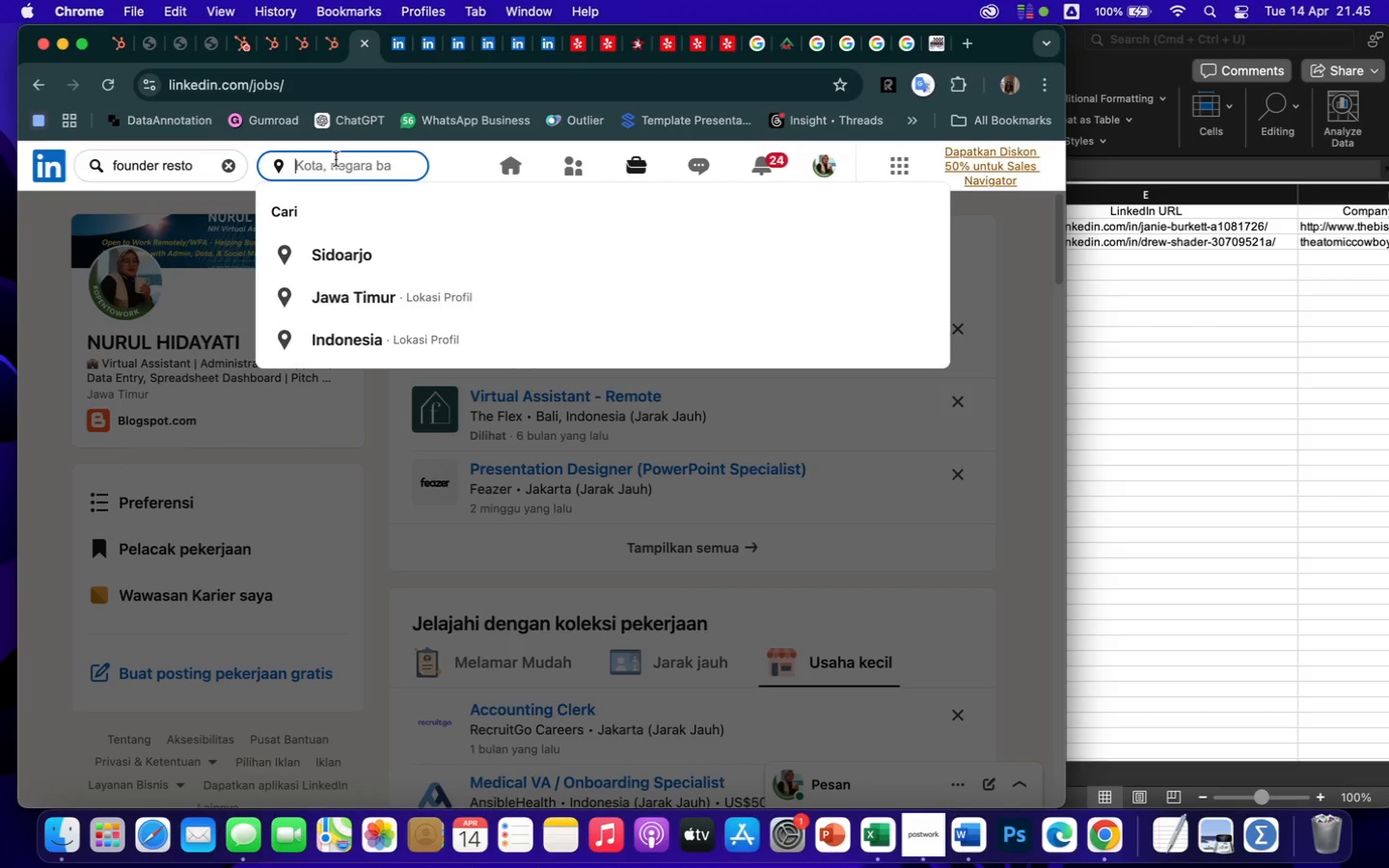 
type(usa)
 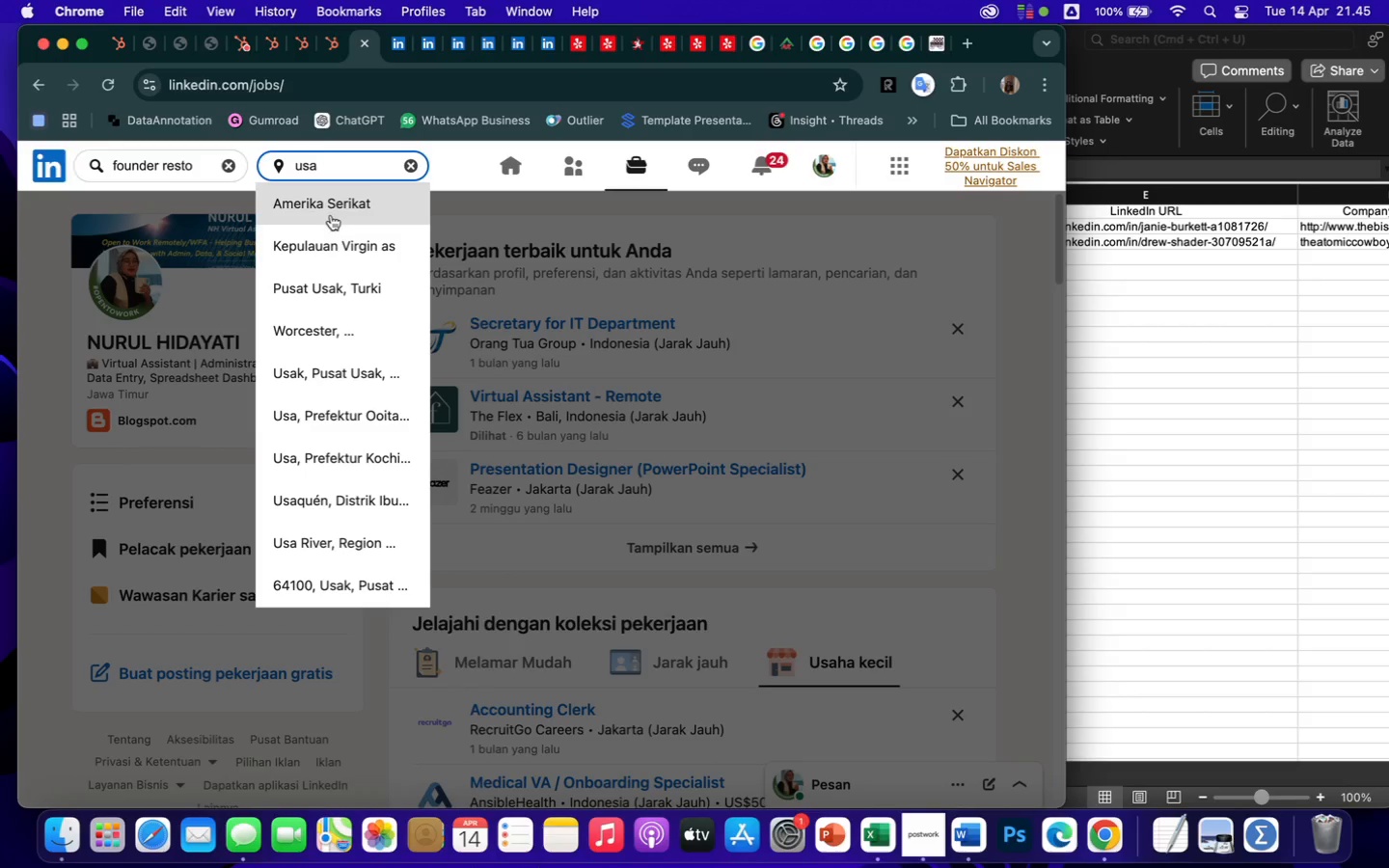 
left_click([329, 206])
 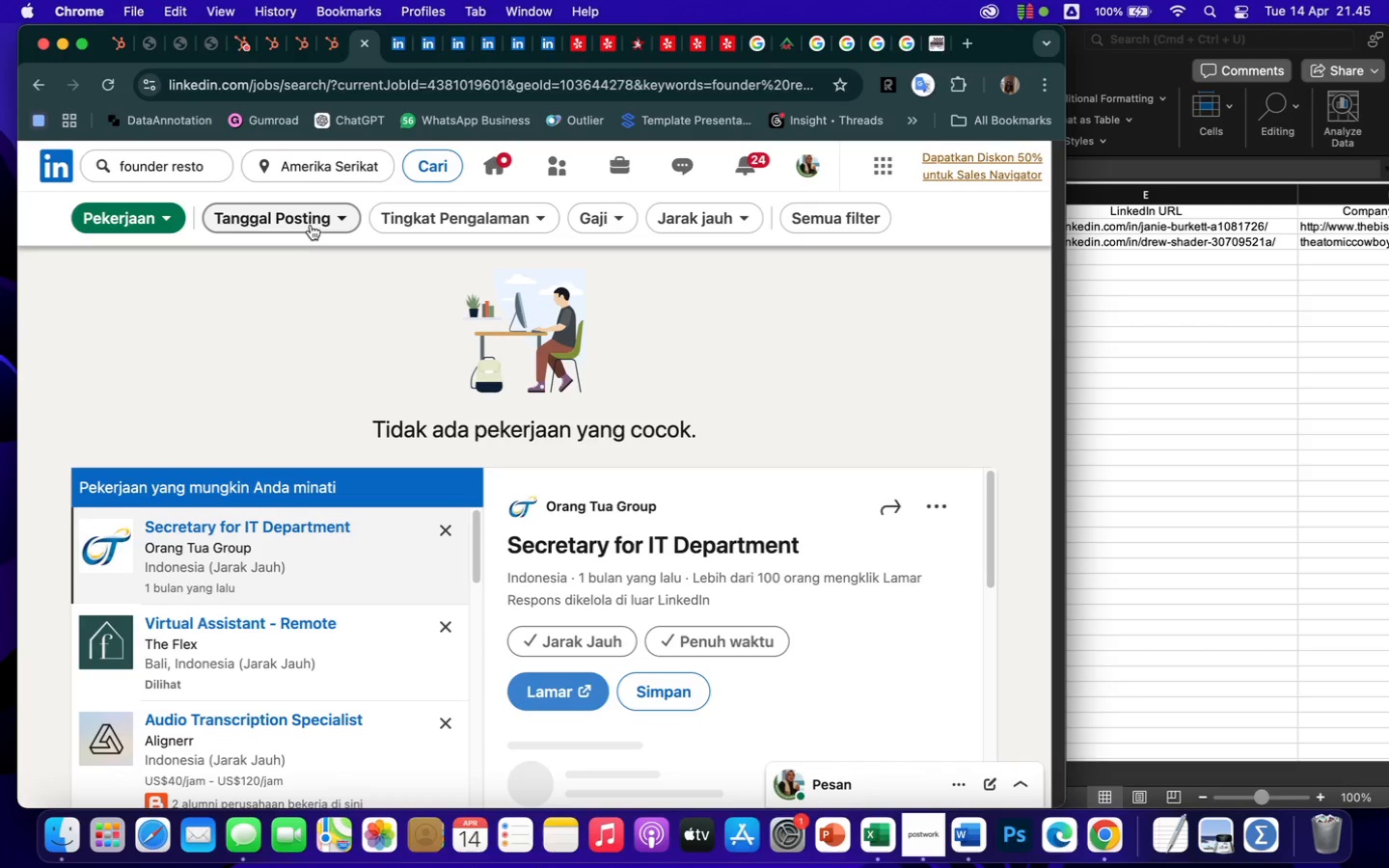 
wait(12.18)
 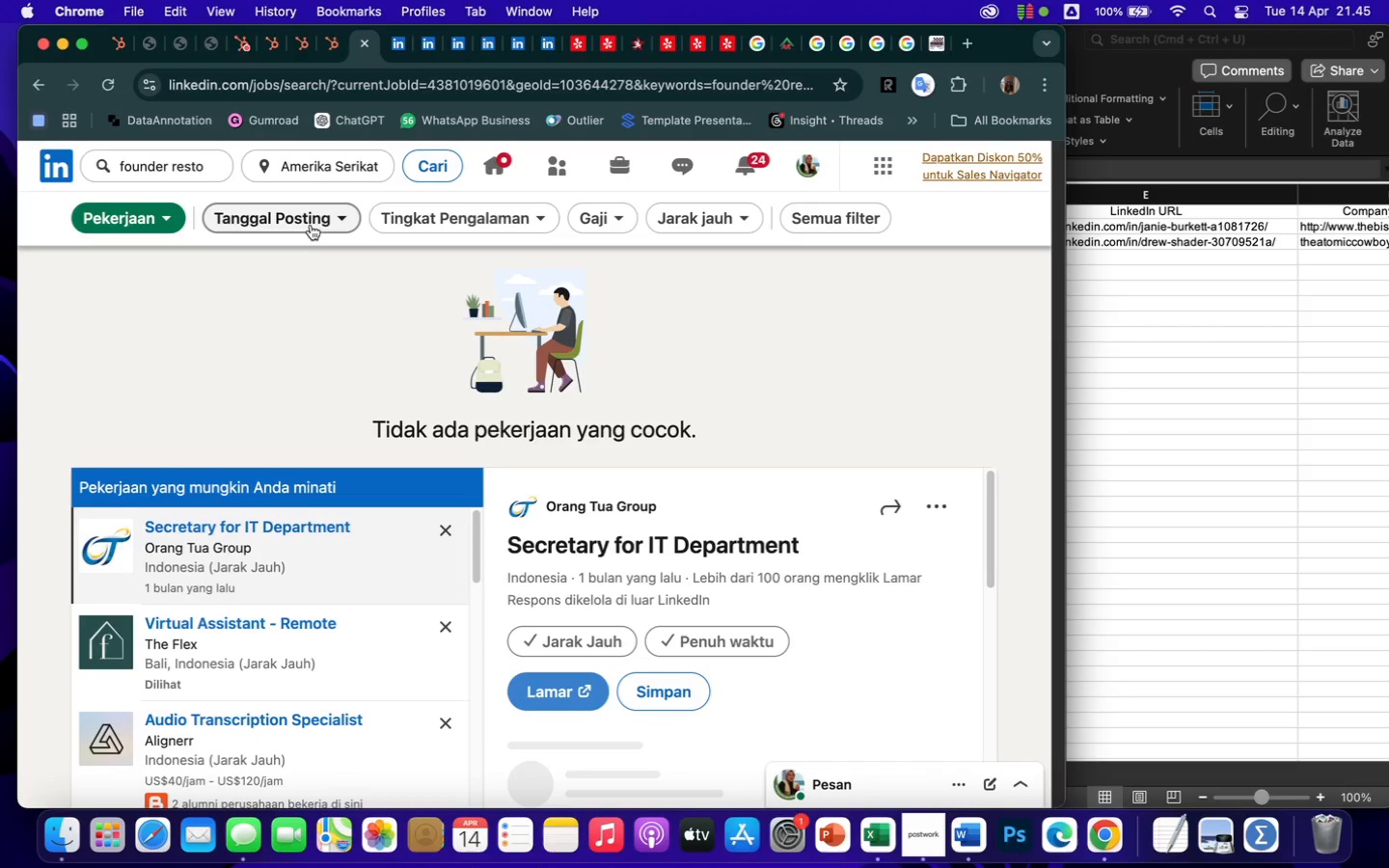 
left_click([560, 163])
 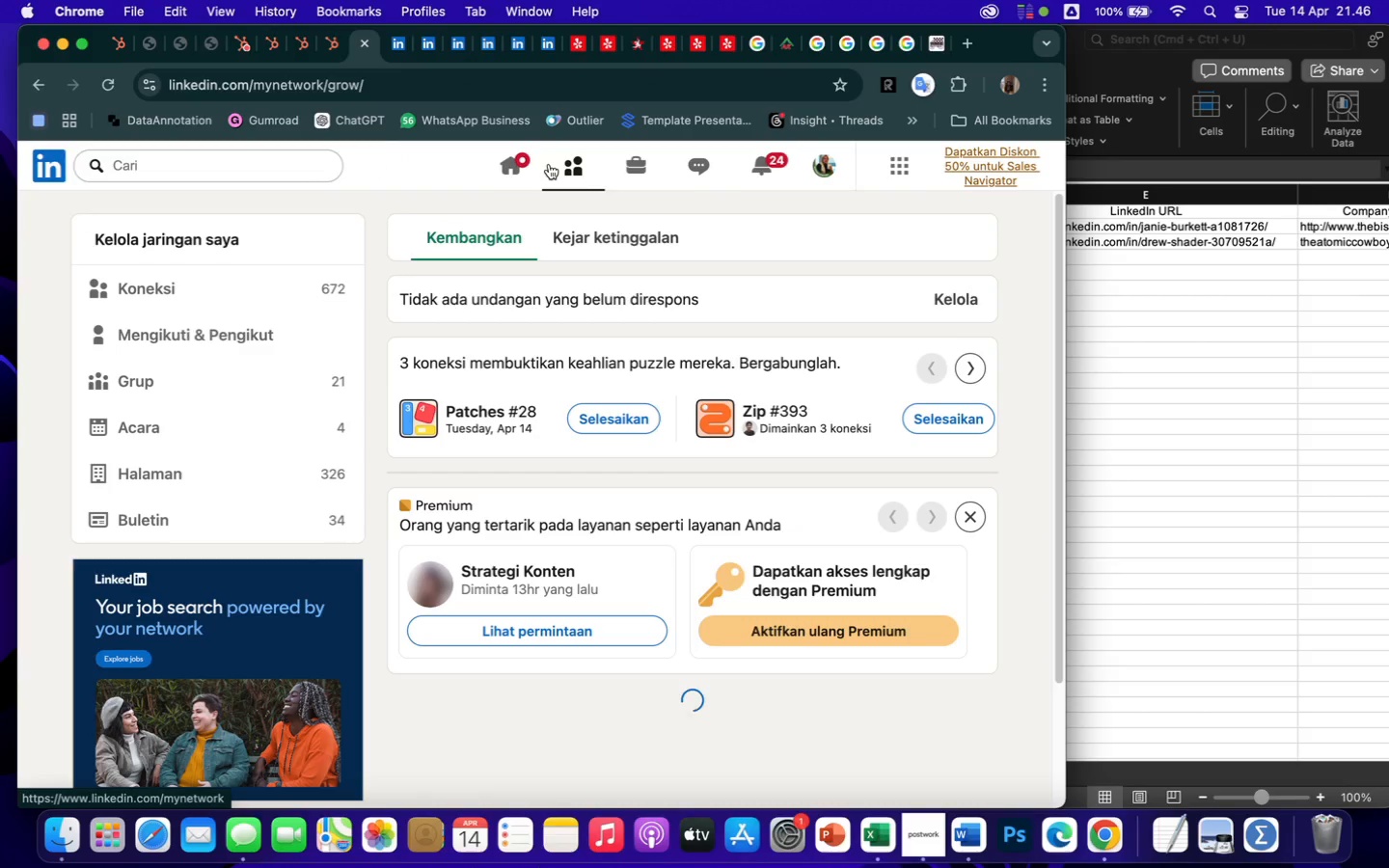 
wait(5.19)
 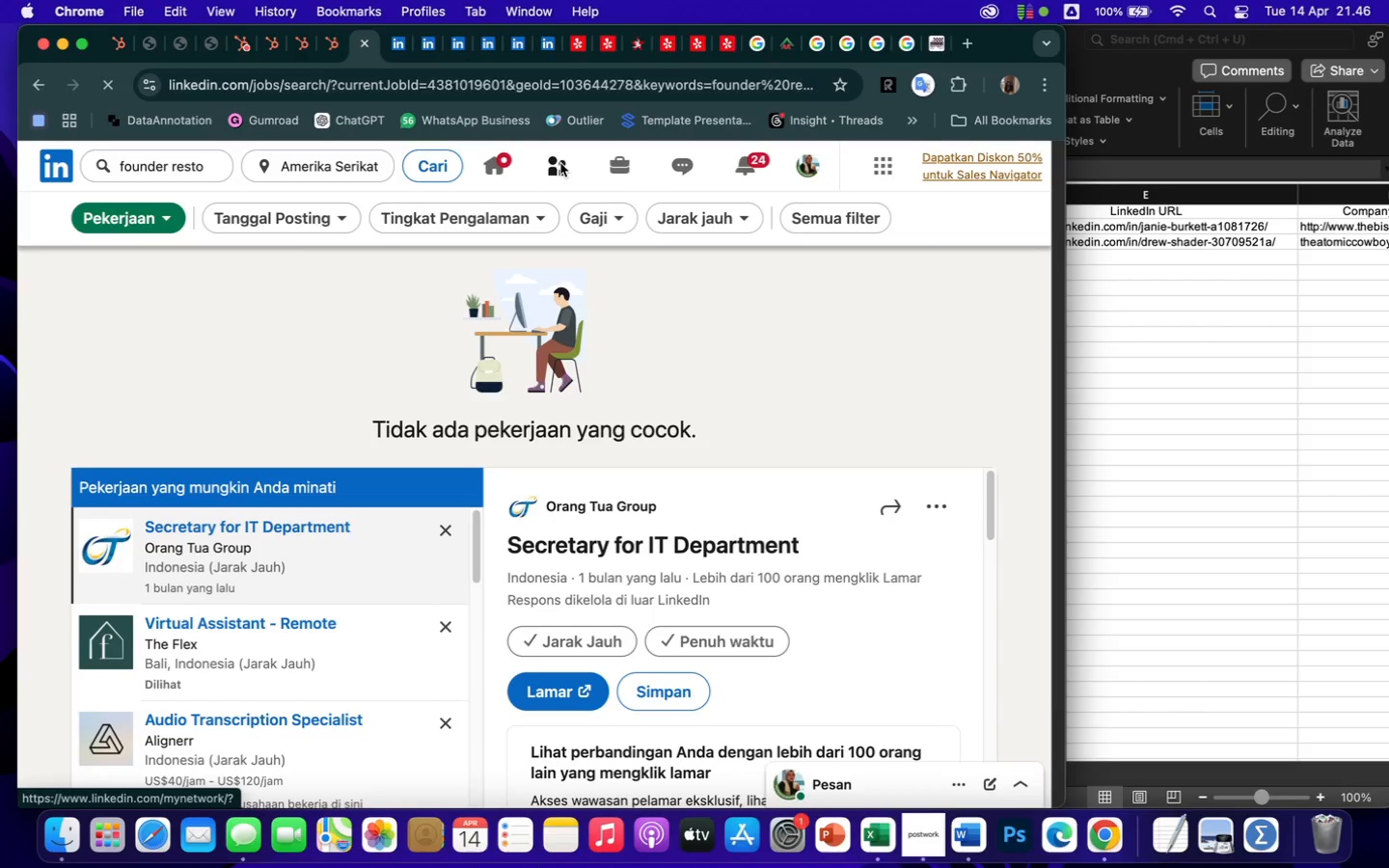 
left_click([216, 167])
 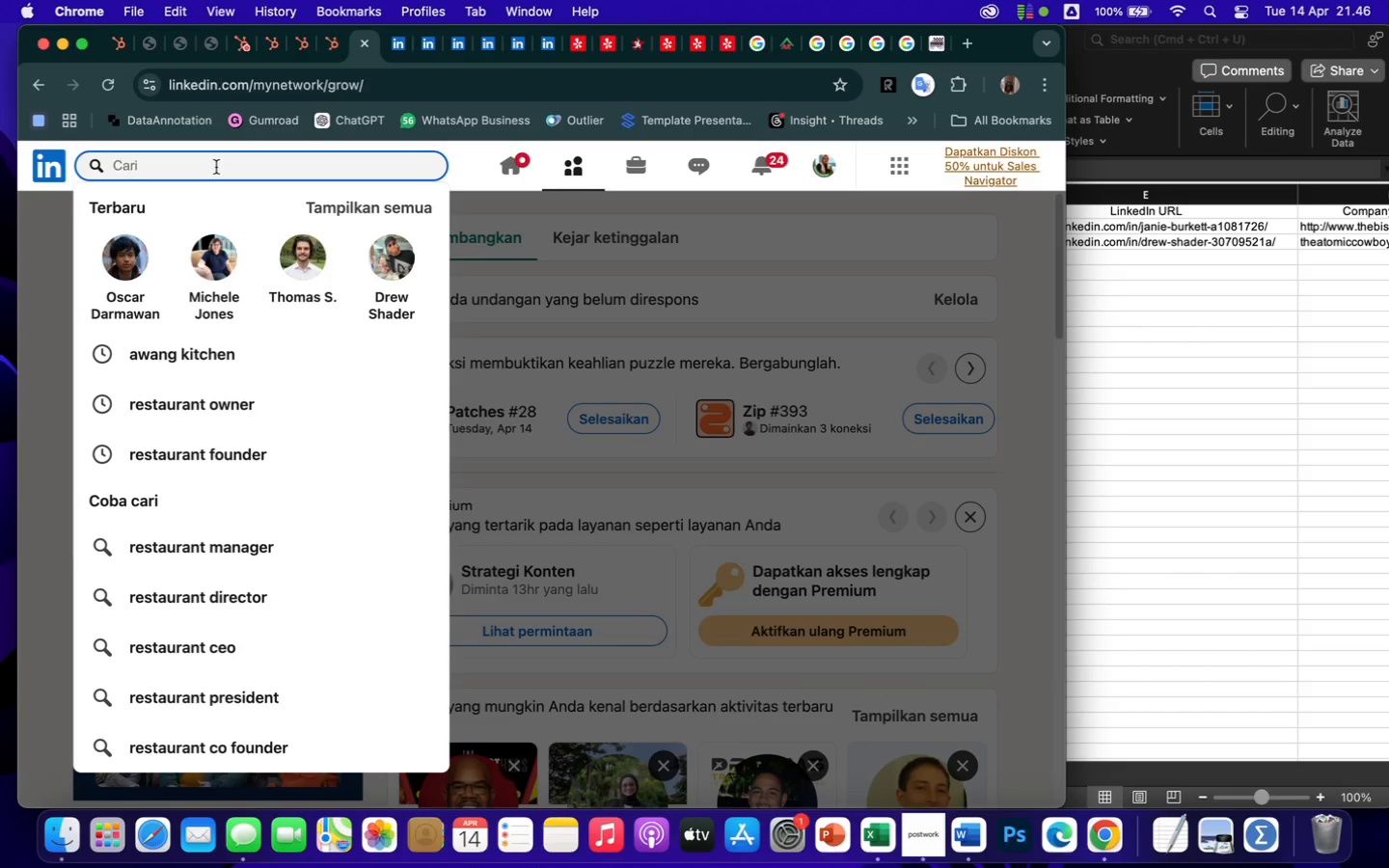 
type(founder)
 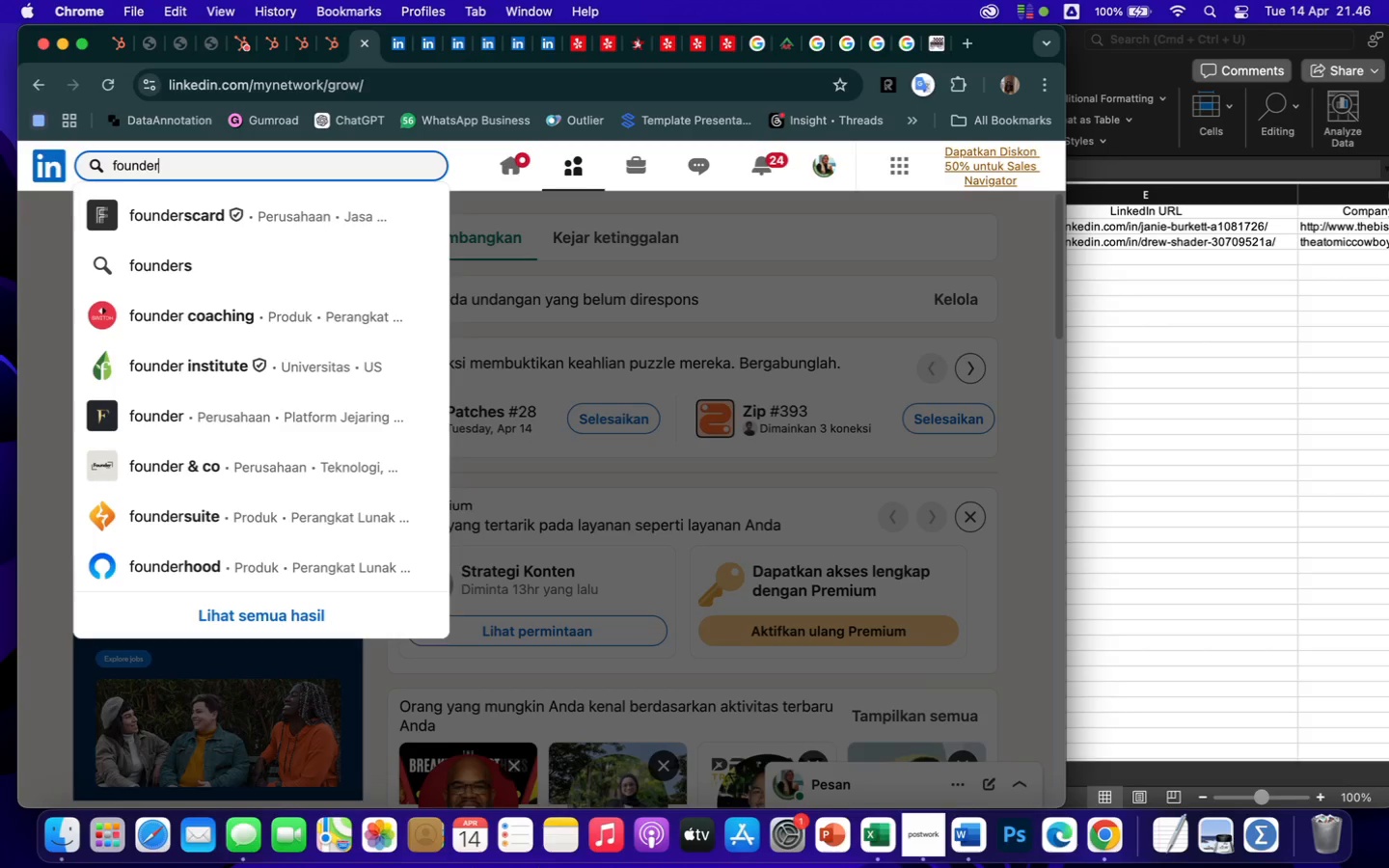 
wait(5.39)
 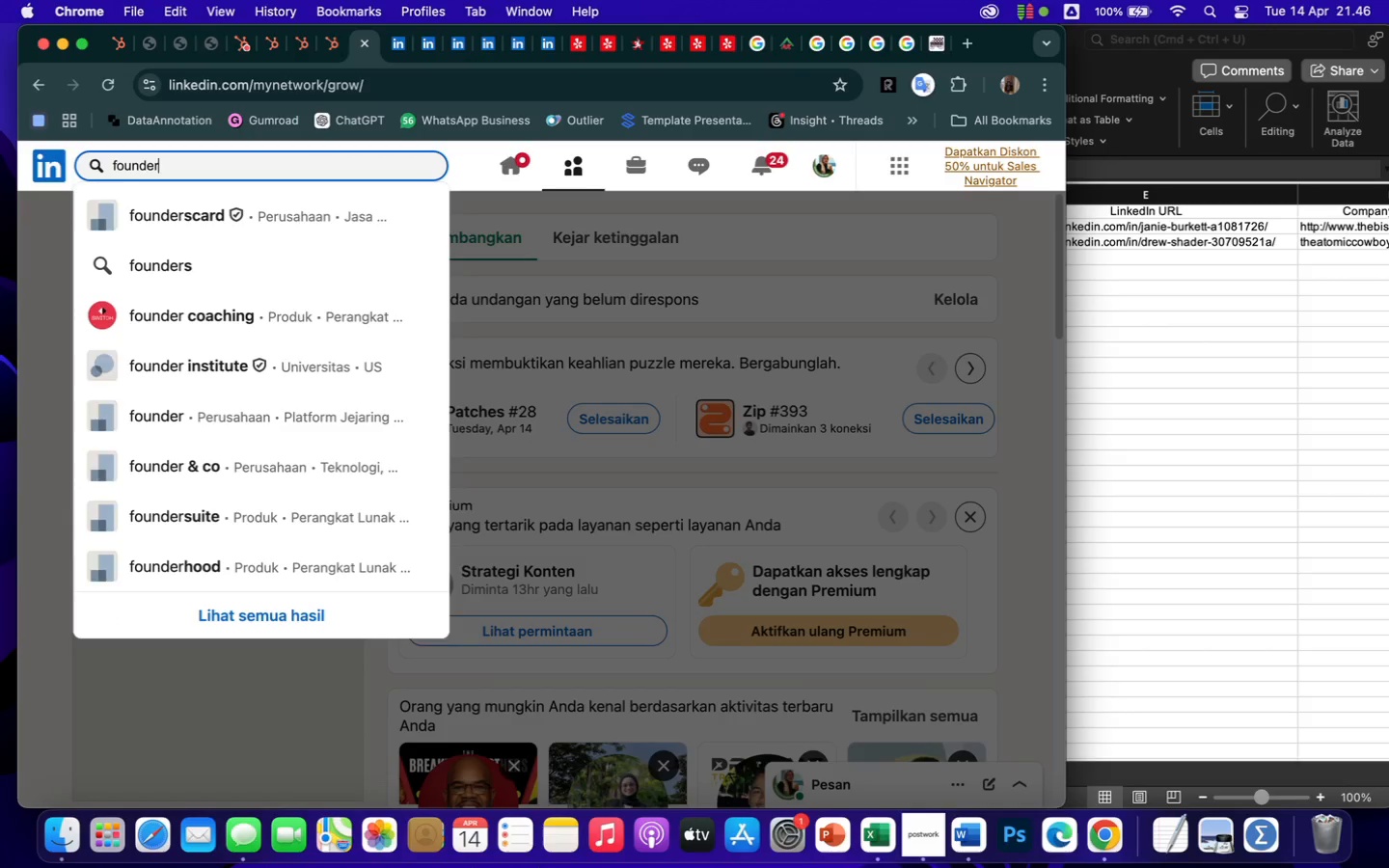 
type( rest)
key(Backspace)
type(taurant)
 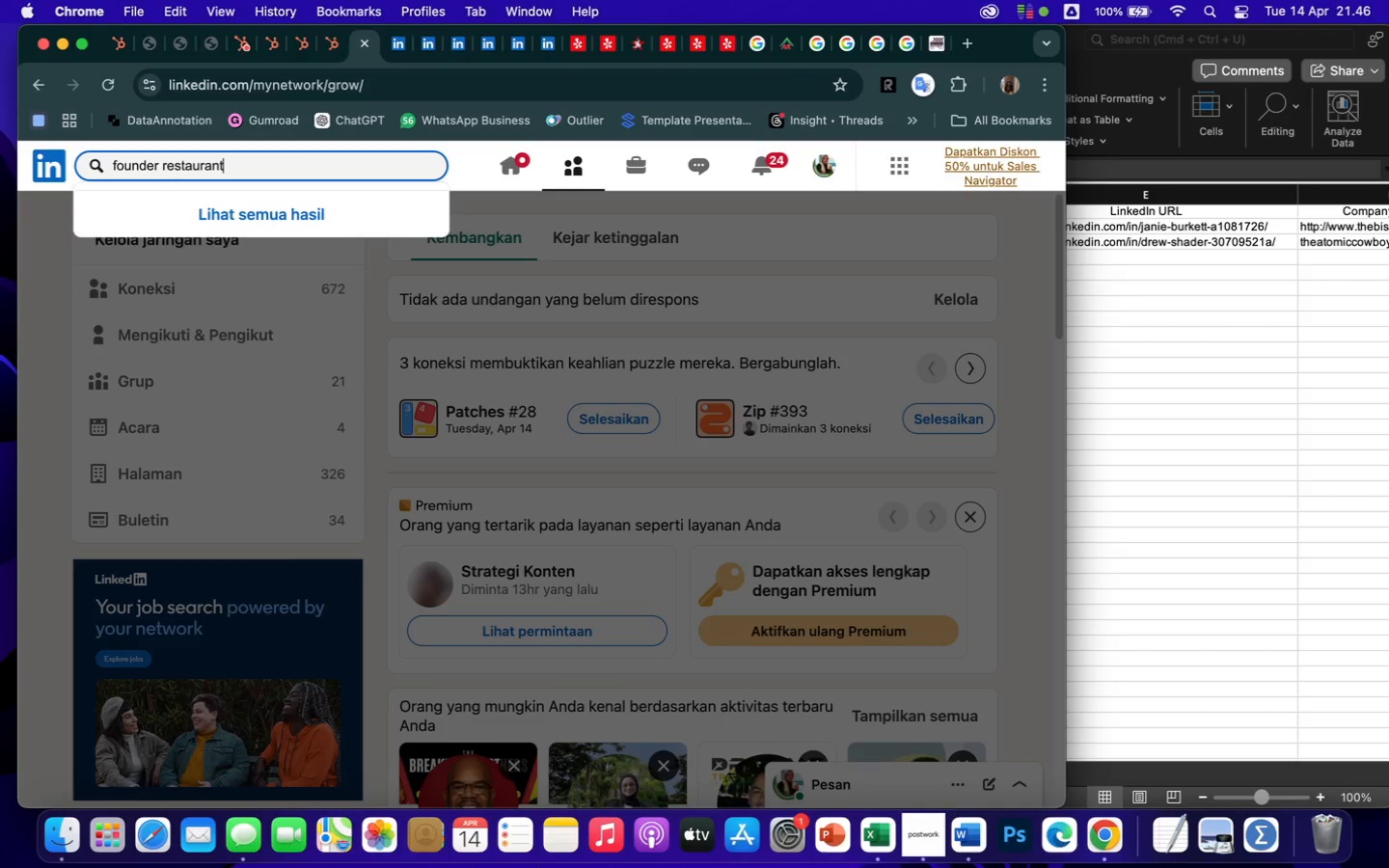 
key(Enter)
 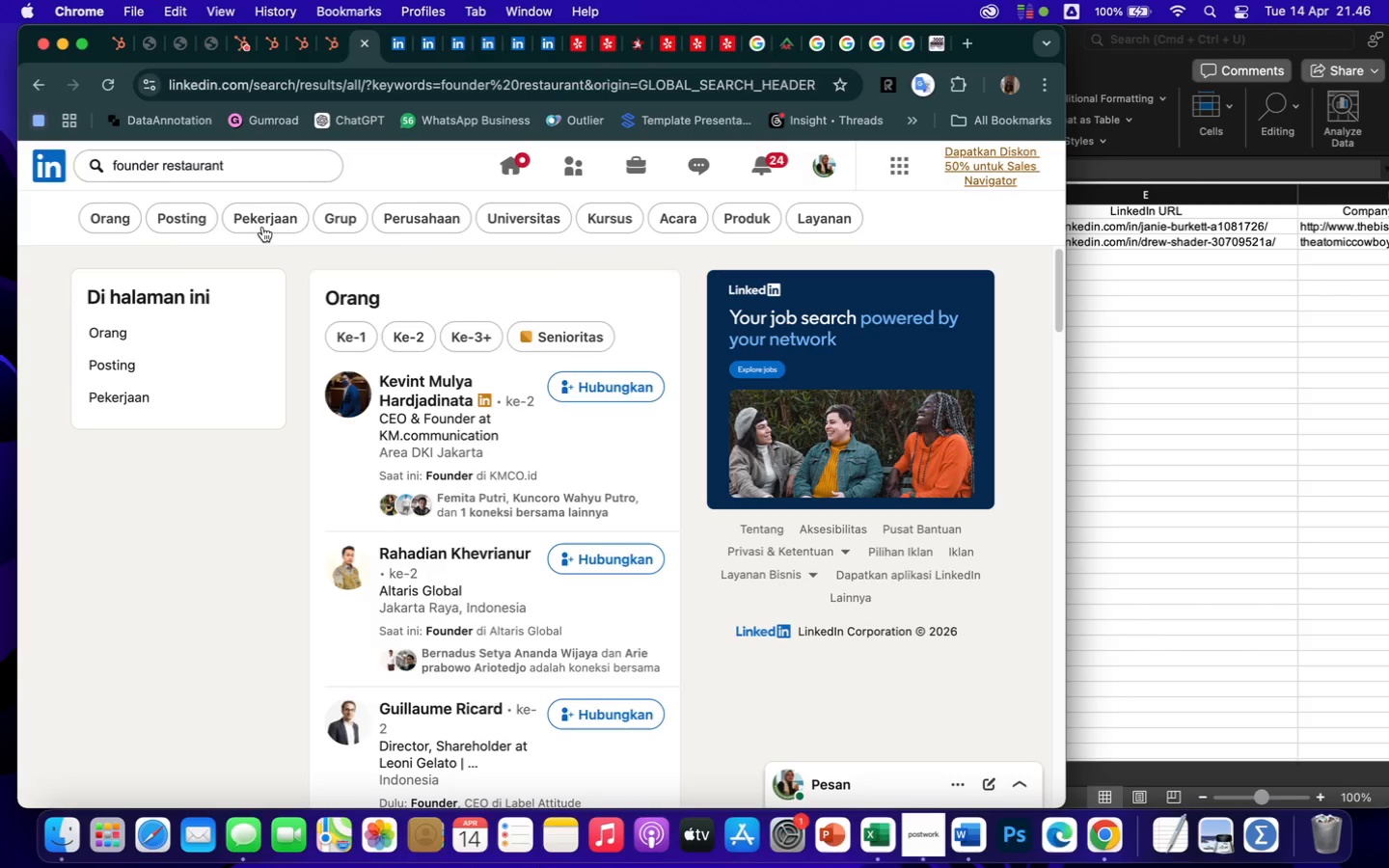 
wait(12.33)
 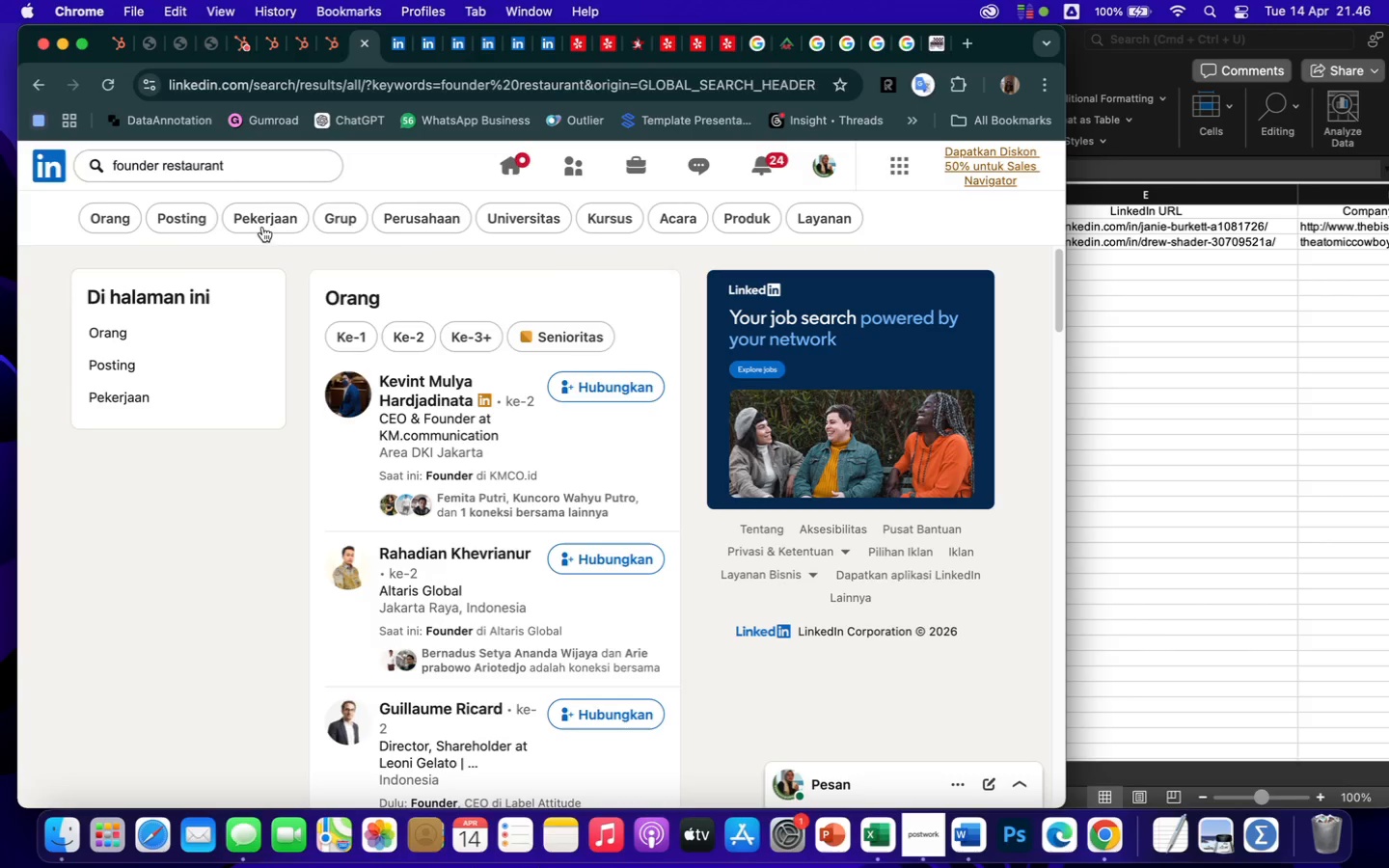 
scroll: coordinate [515, 421], scroll_direction: down, amount: 18.0
 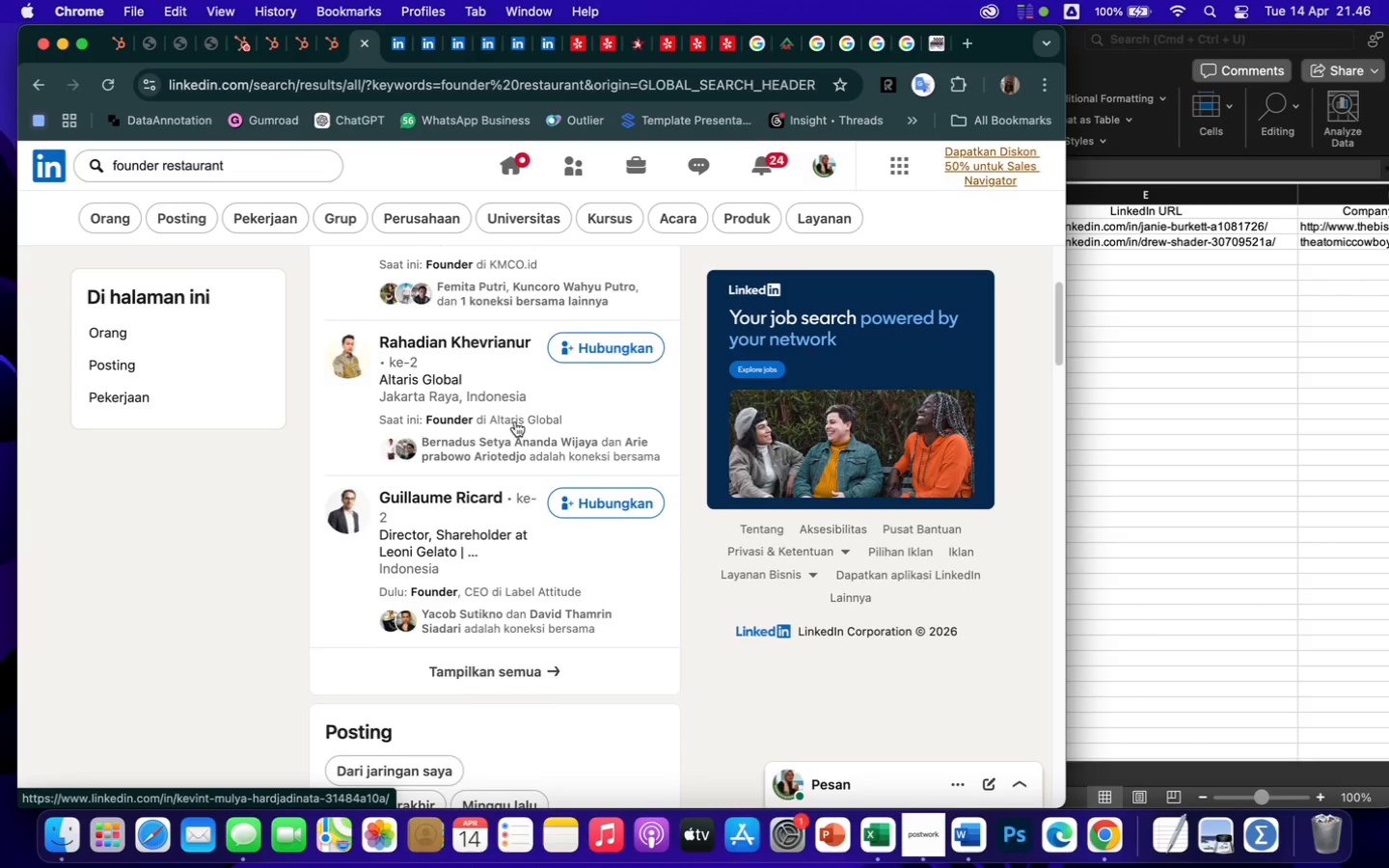 
scroll: coordinate [515, 421], scroll_direction: up, amount: 42.0
 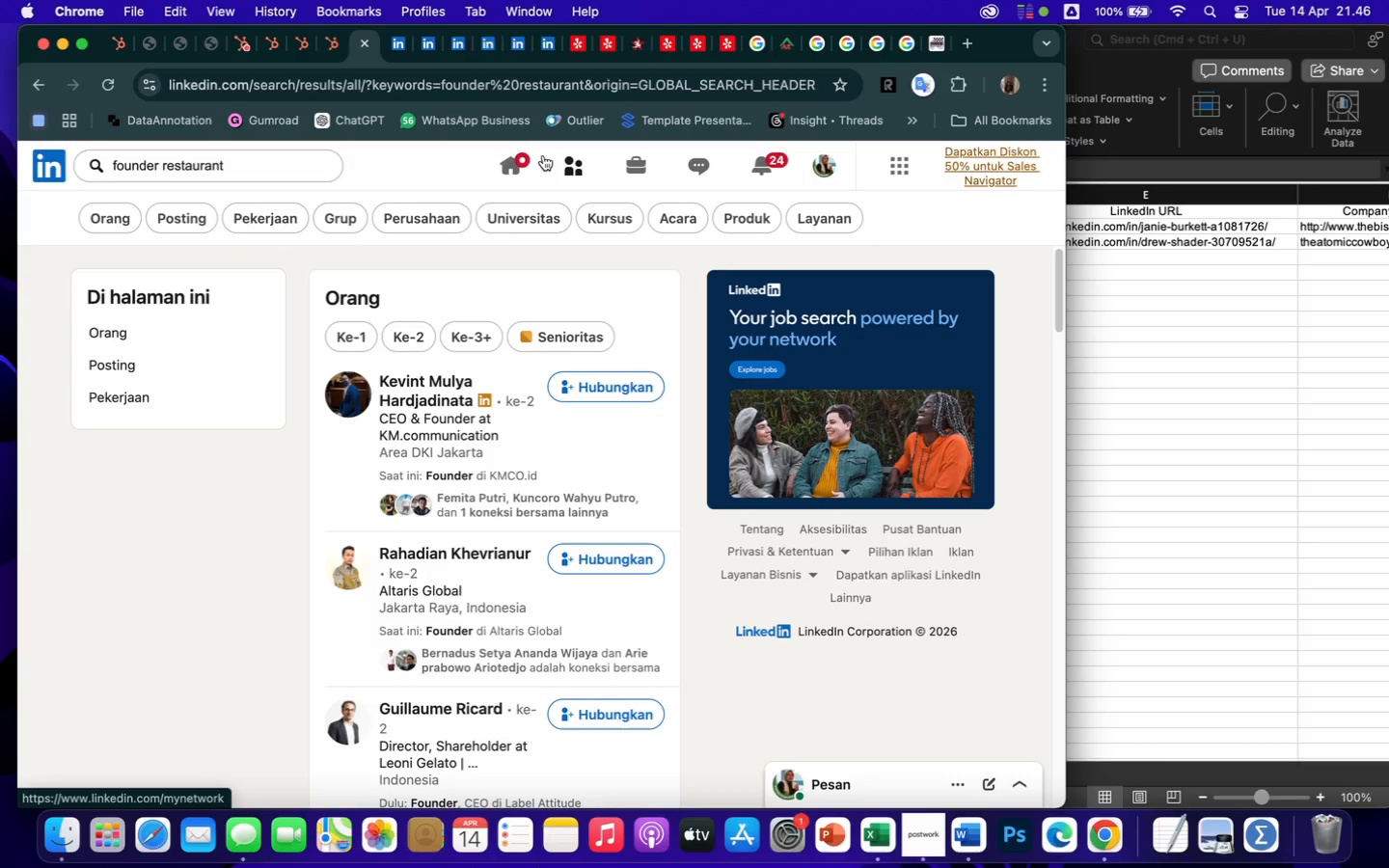 
wait(5.68)
 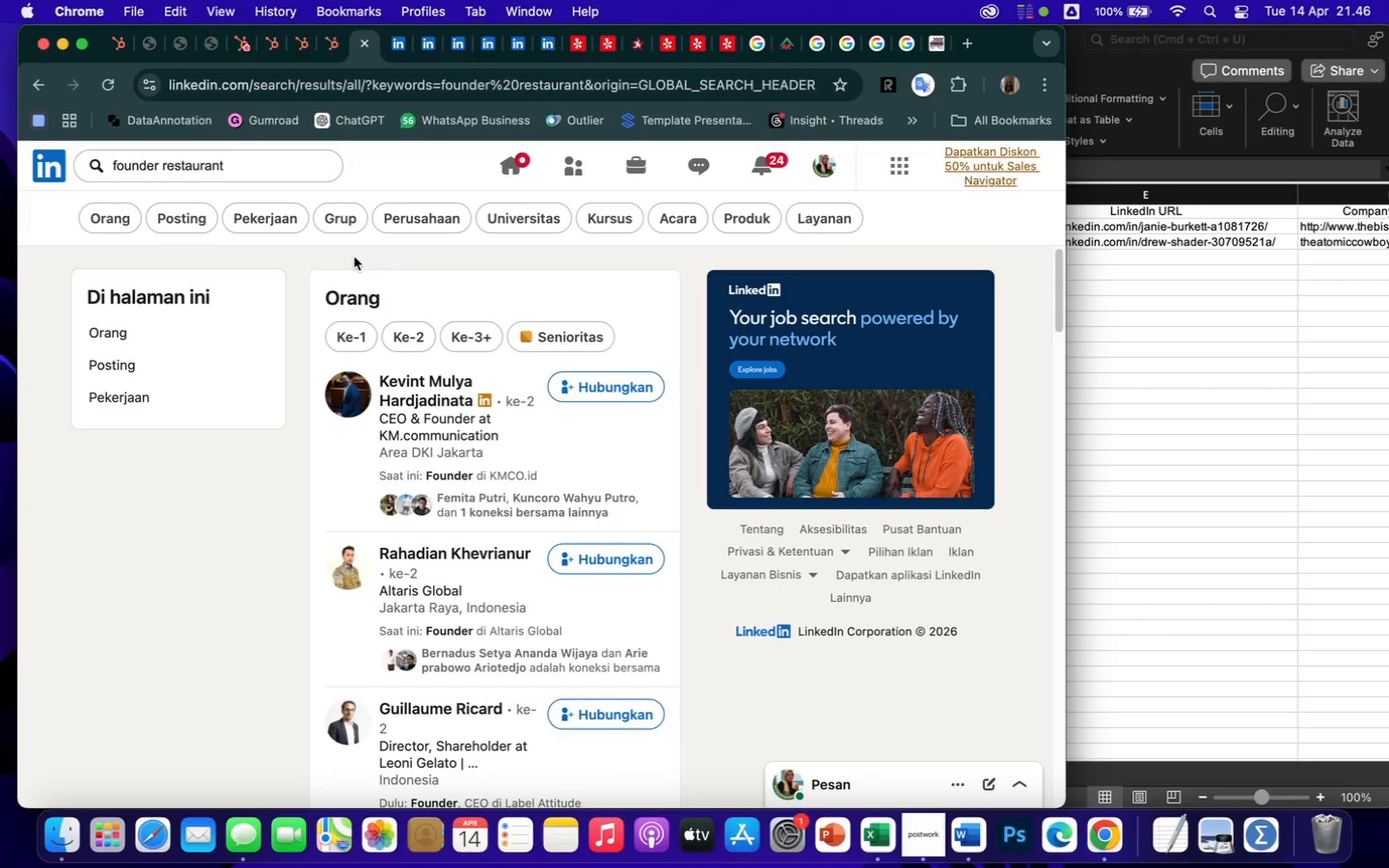 
scroll: coordinate [519, 417], scroll_direction: up, amount: 75.0
 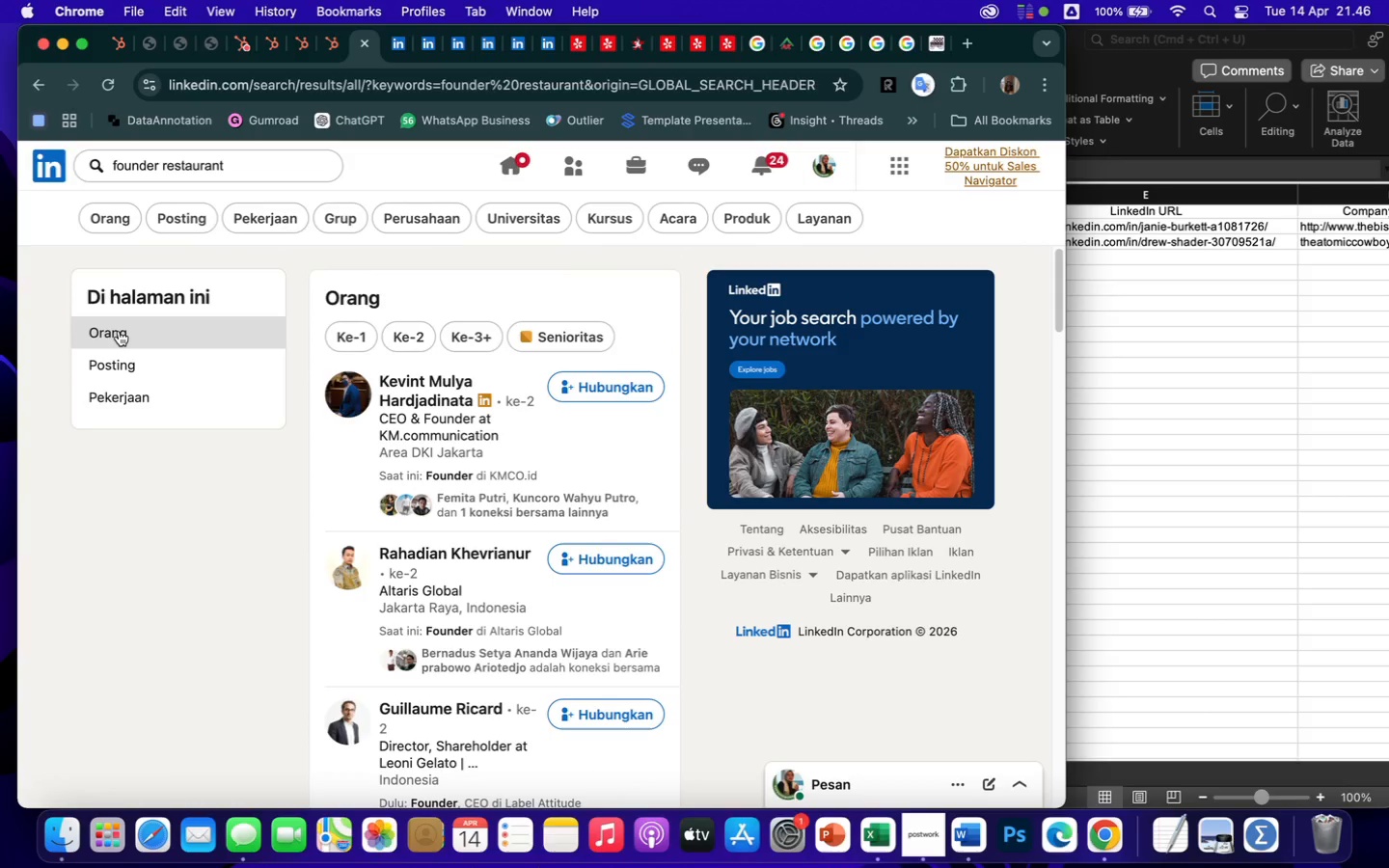 
left_click([119, 331])
 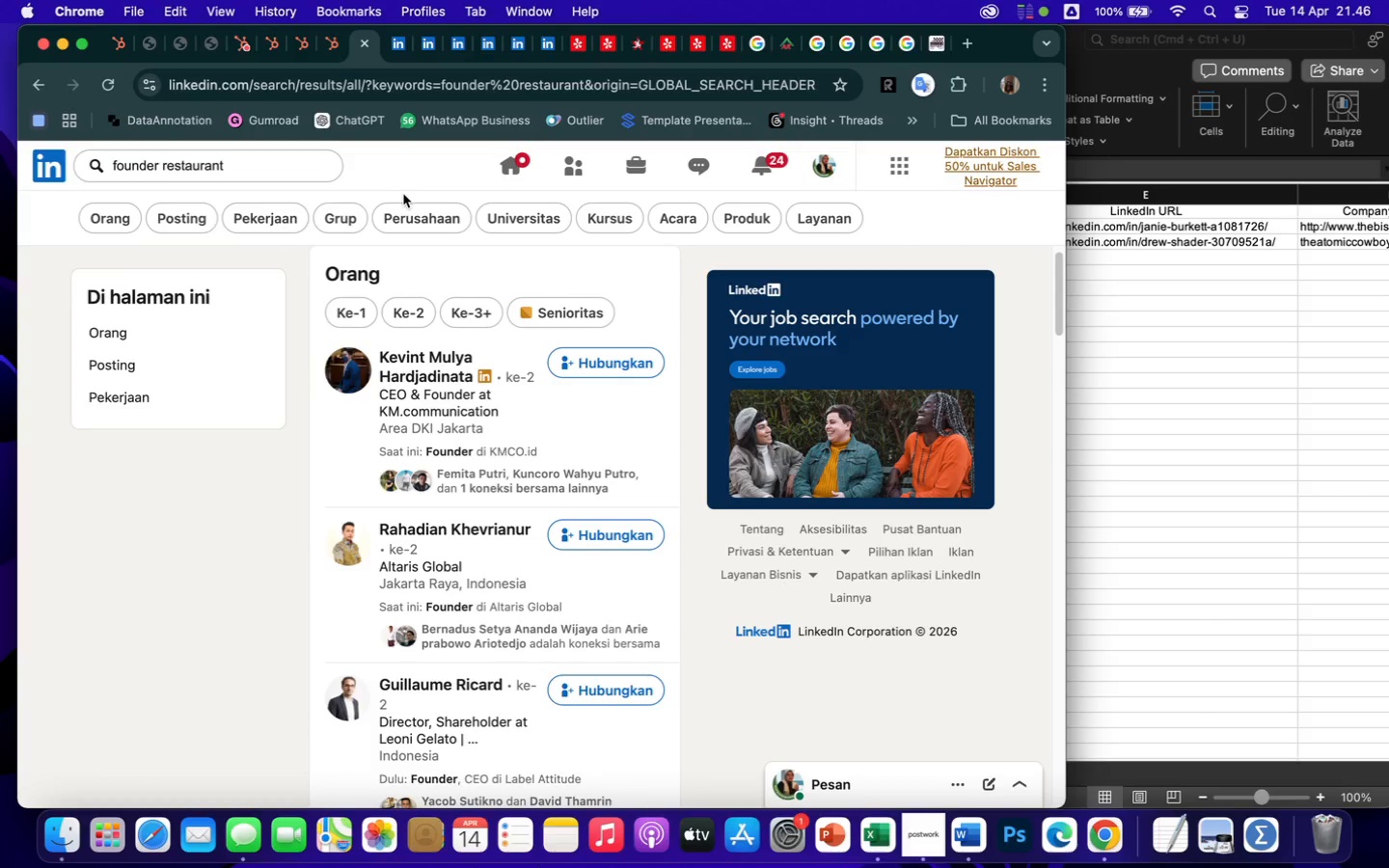 
left_click([308, 169])
 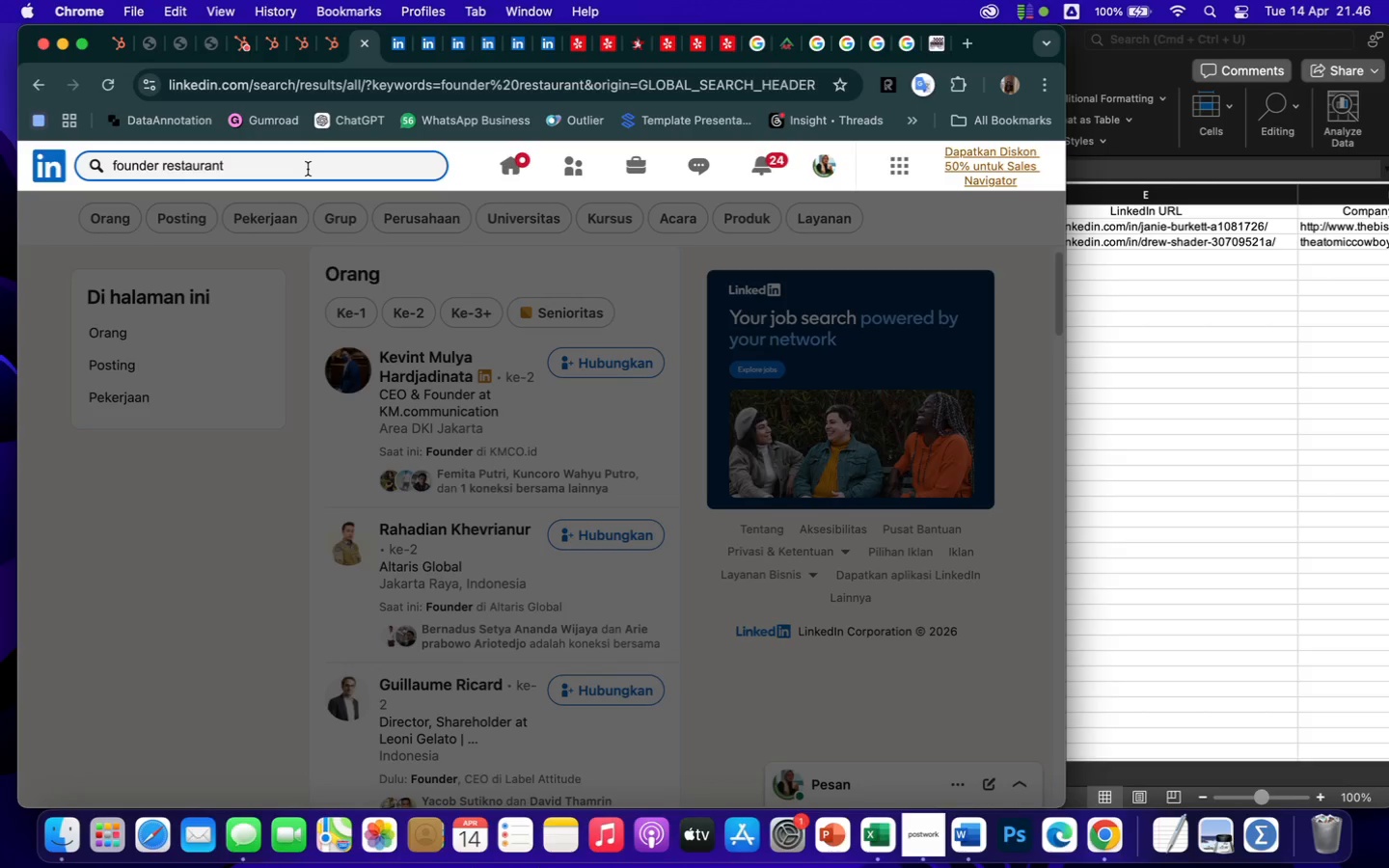 
type( usa)
 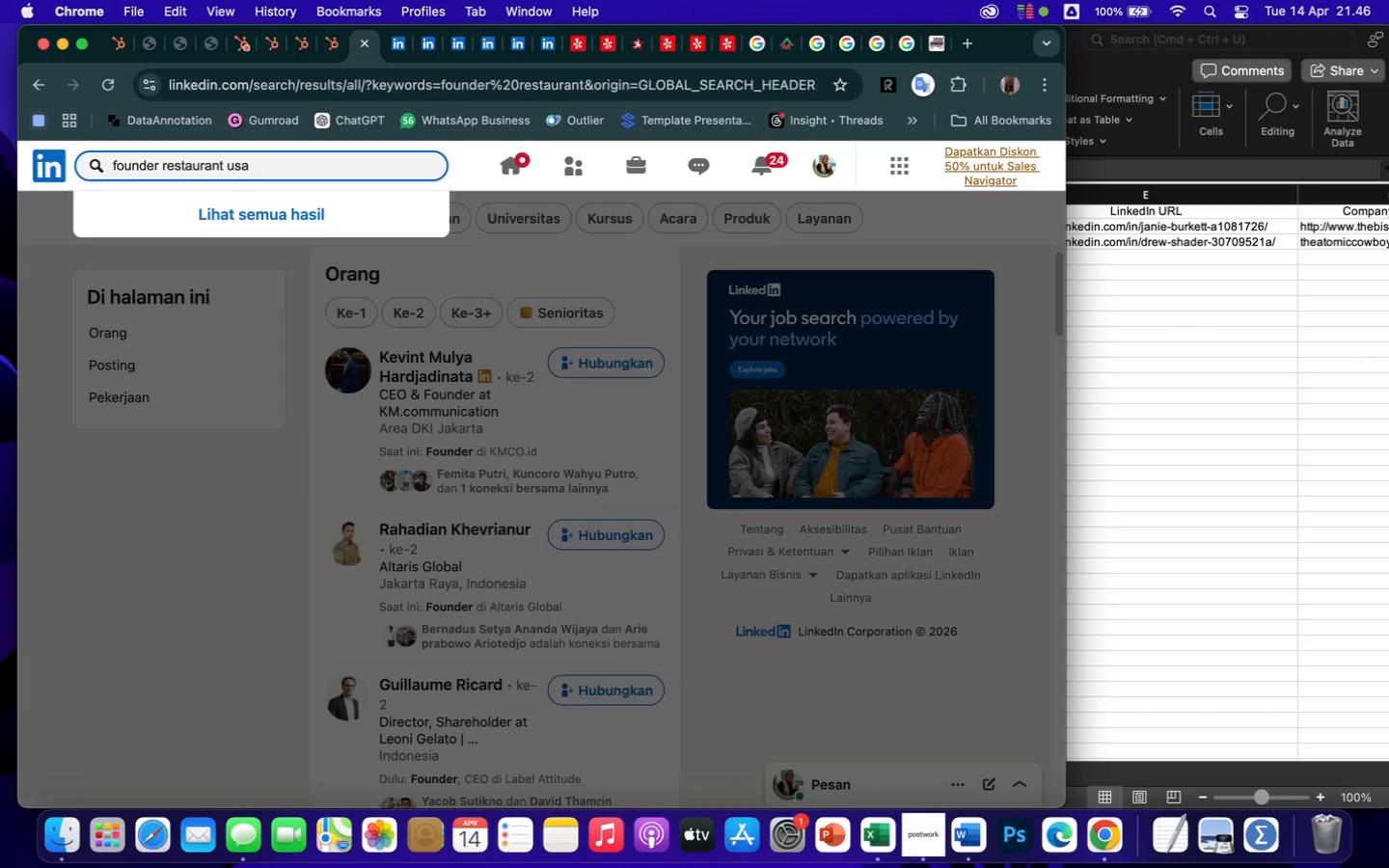 
key(Enter)
 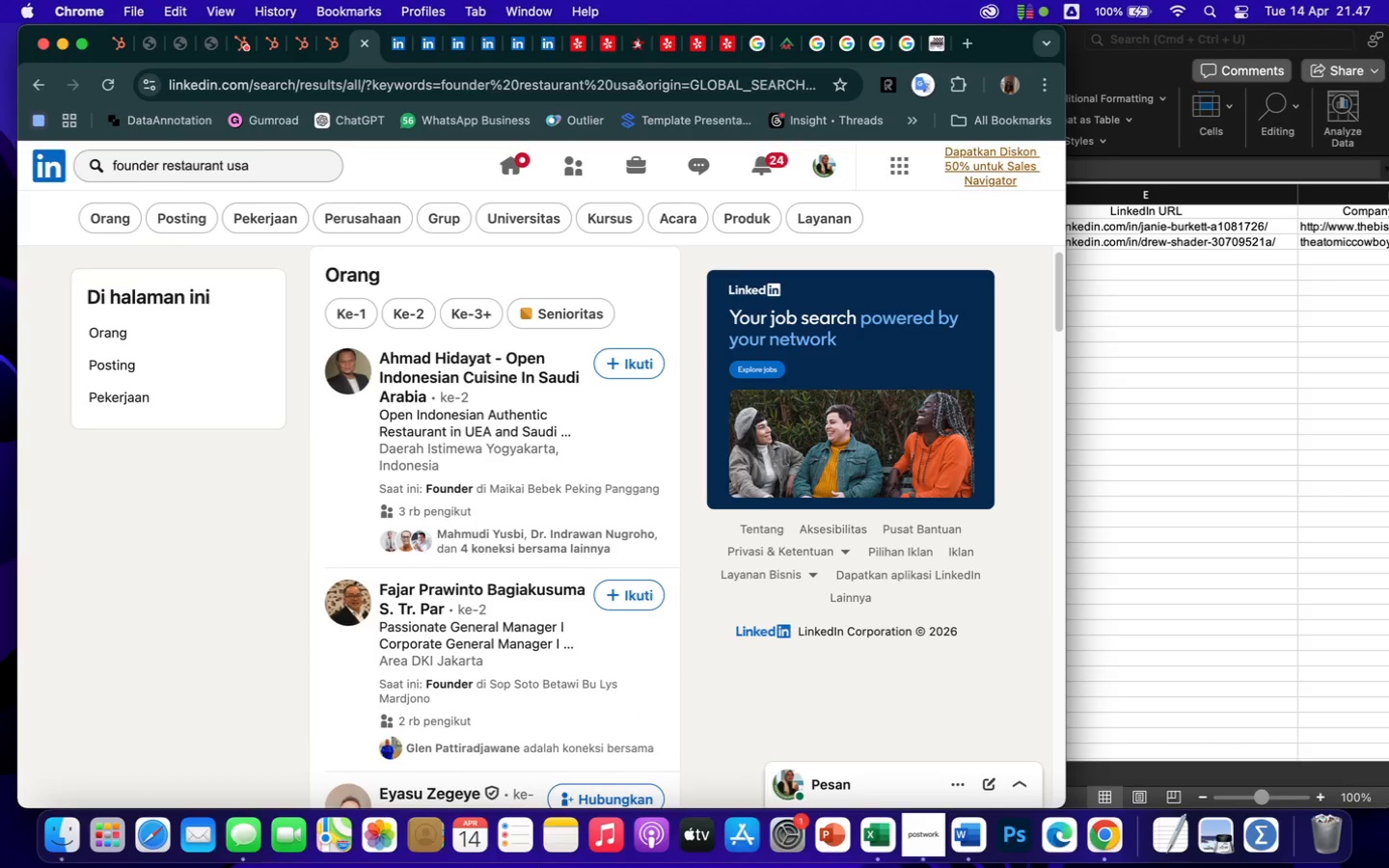 
wait(9.61)
 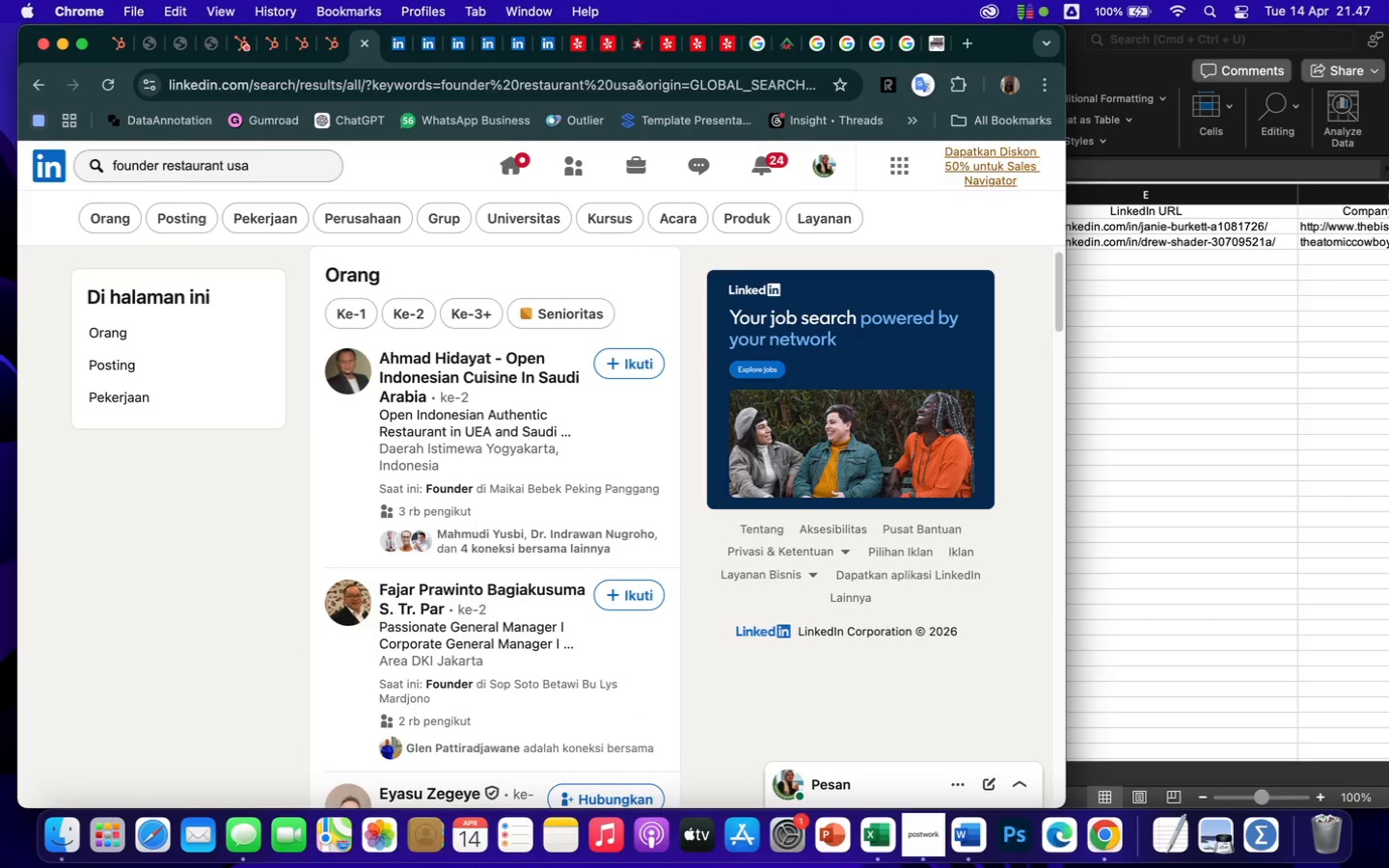 
key(Backspace)
 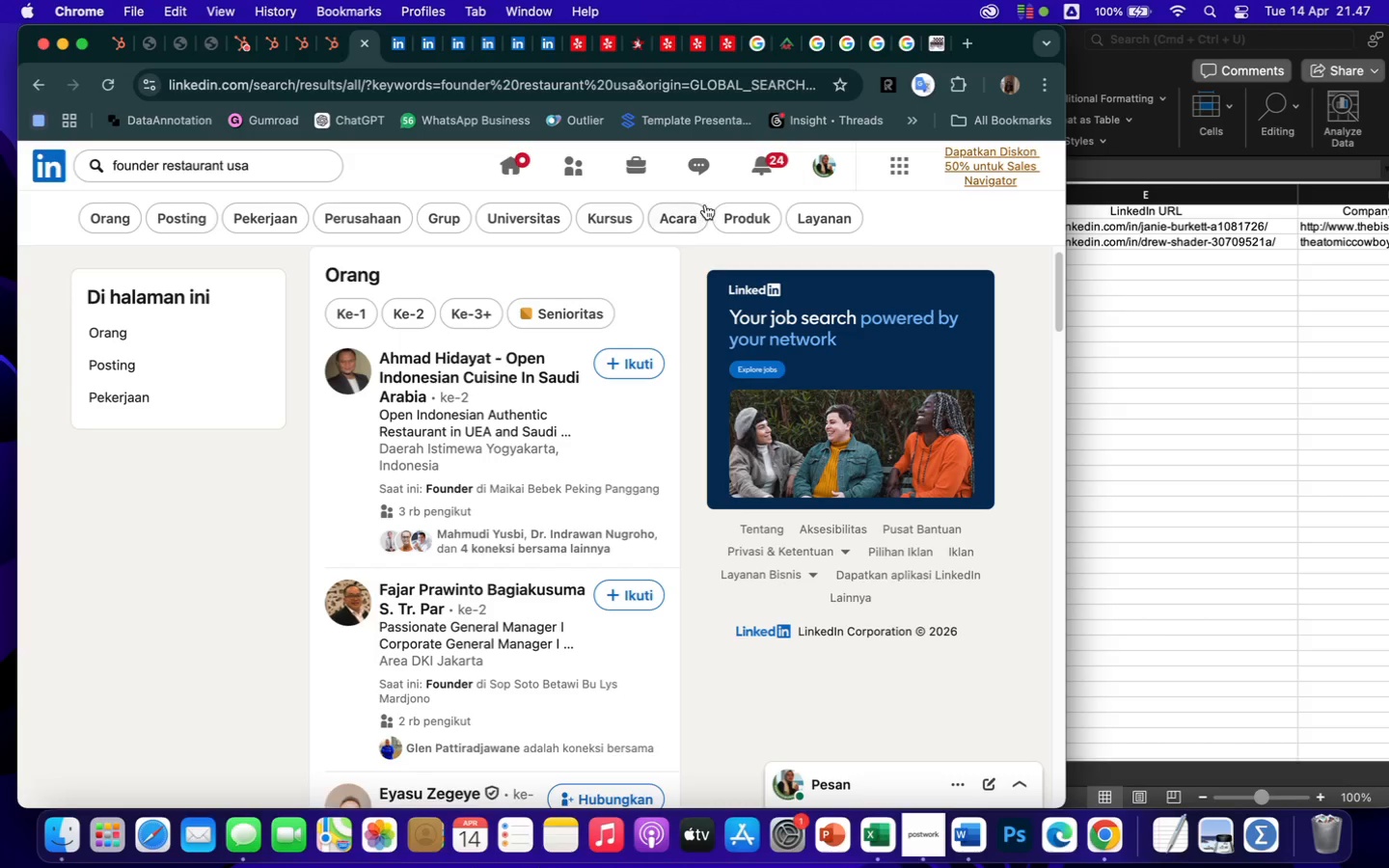 
left_click([722, 223])
 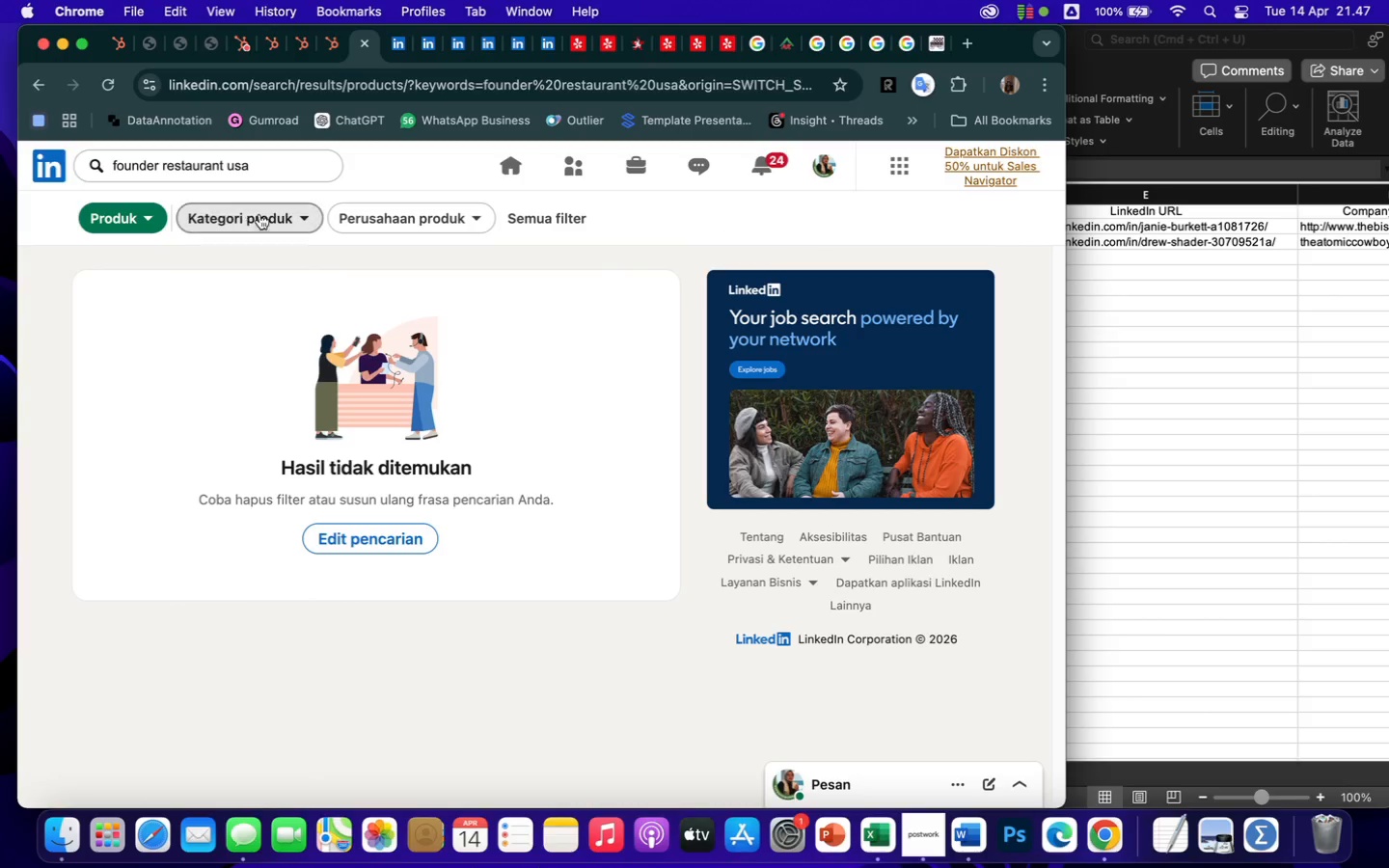 
left_click([385, 225])
 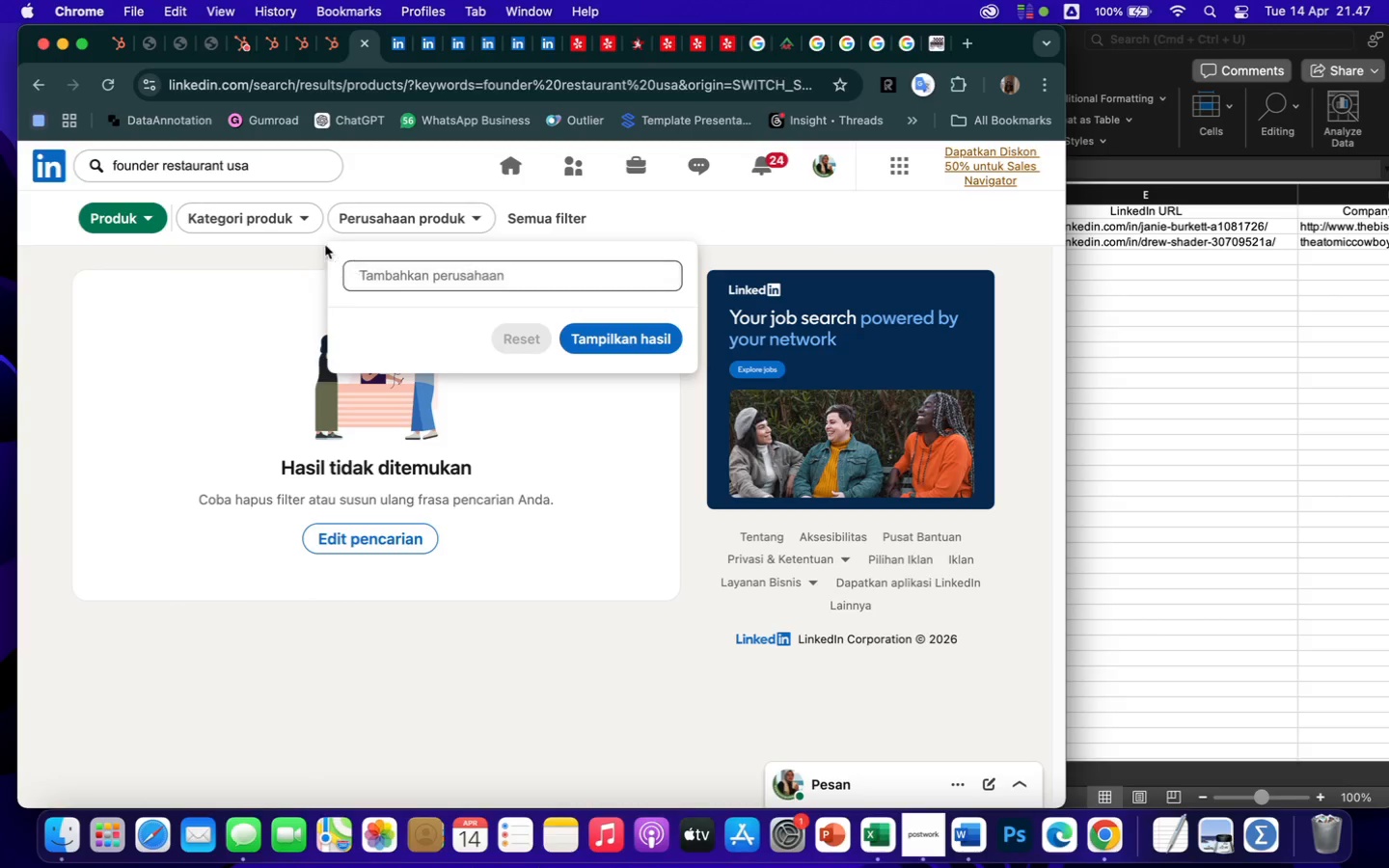 
left_click([297, 211])
 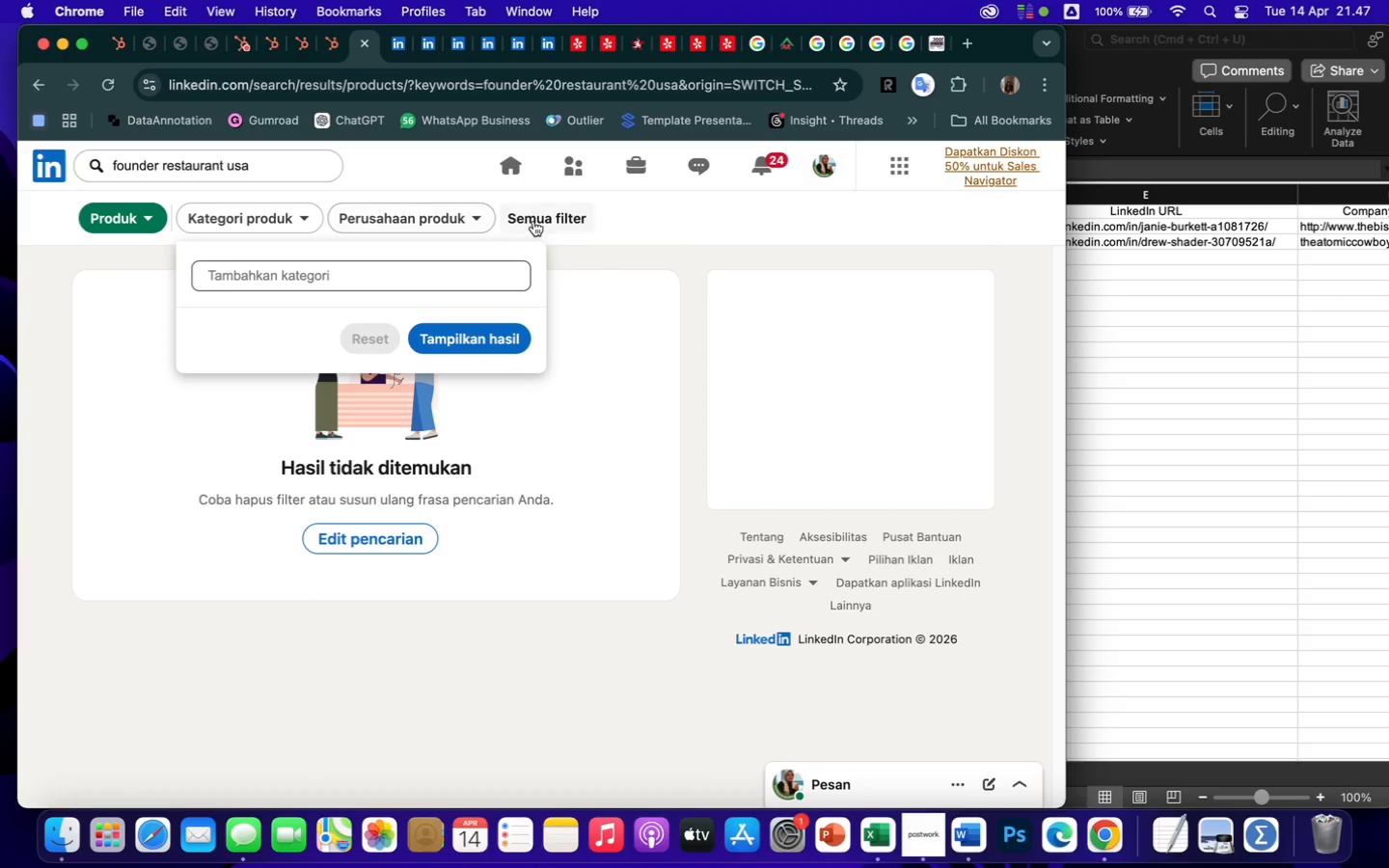 
left_click([542, 220])
 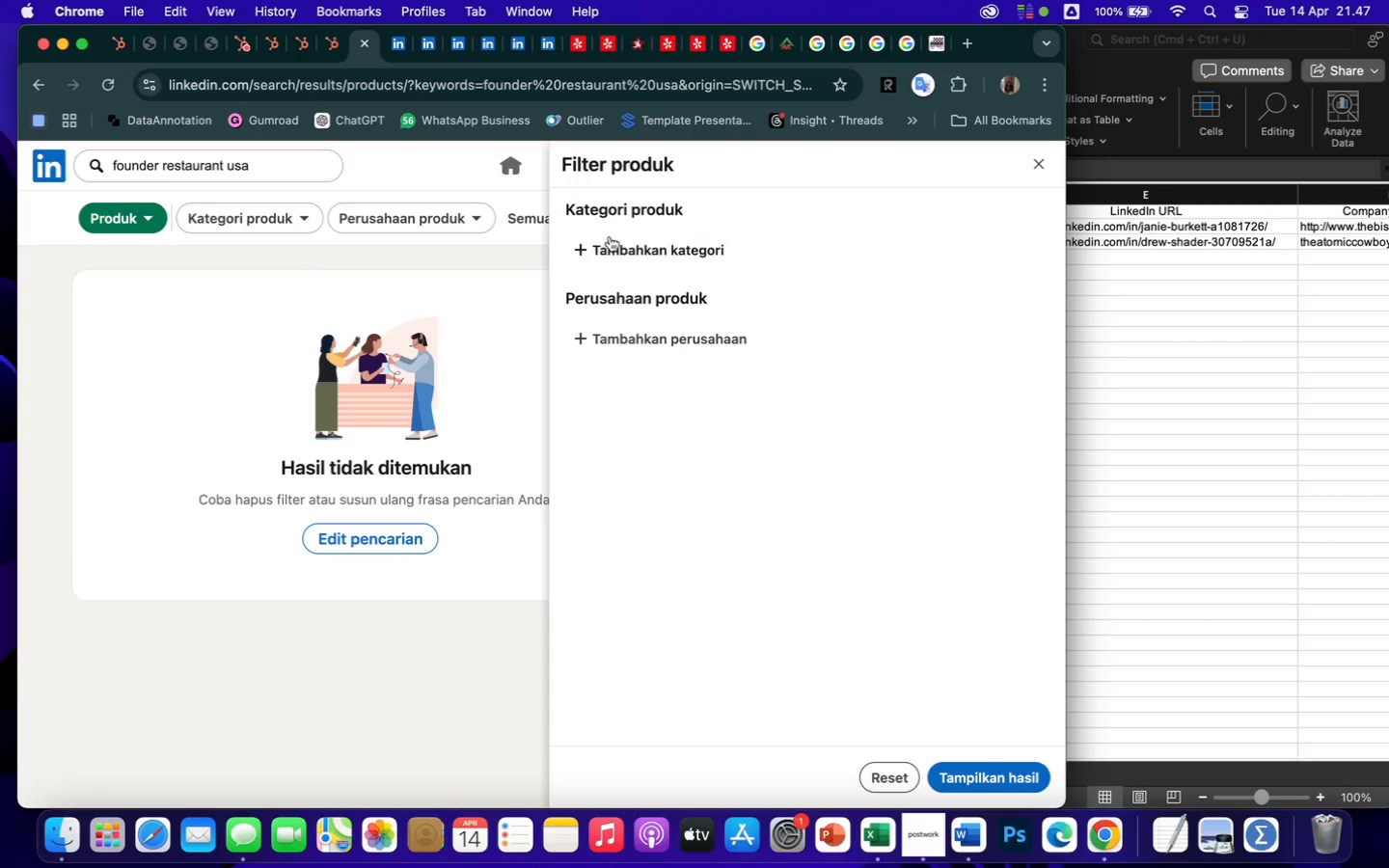 
left_click([613, 249])
 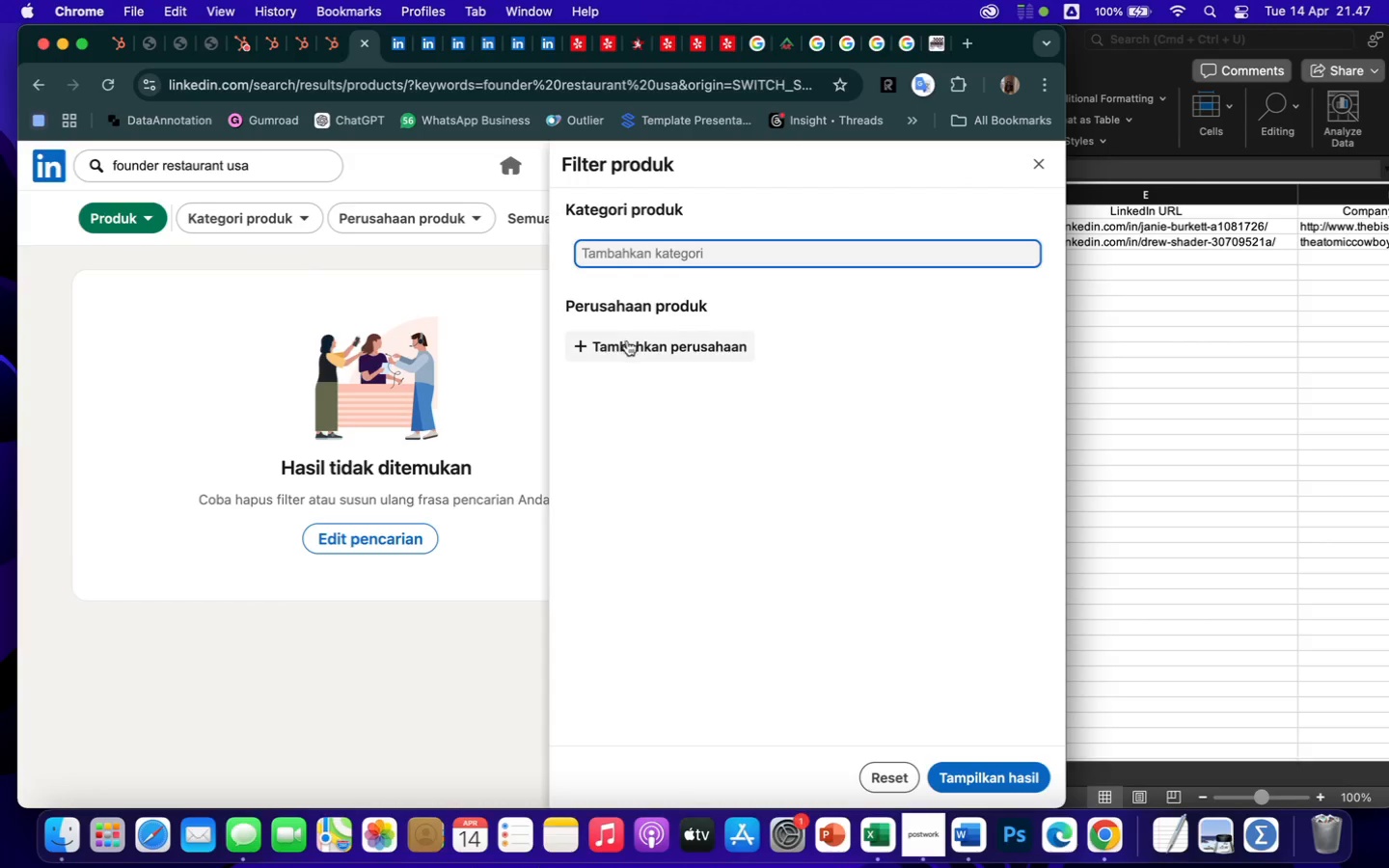 
left_click([627, 340])
 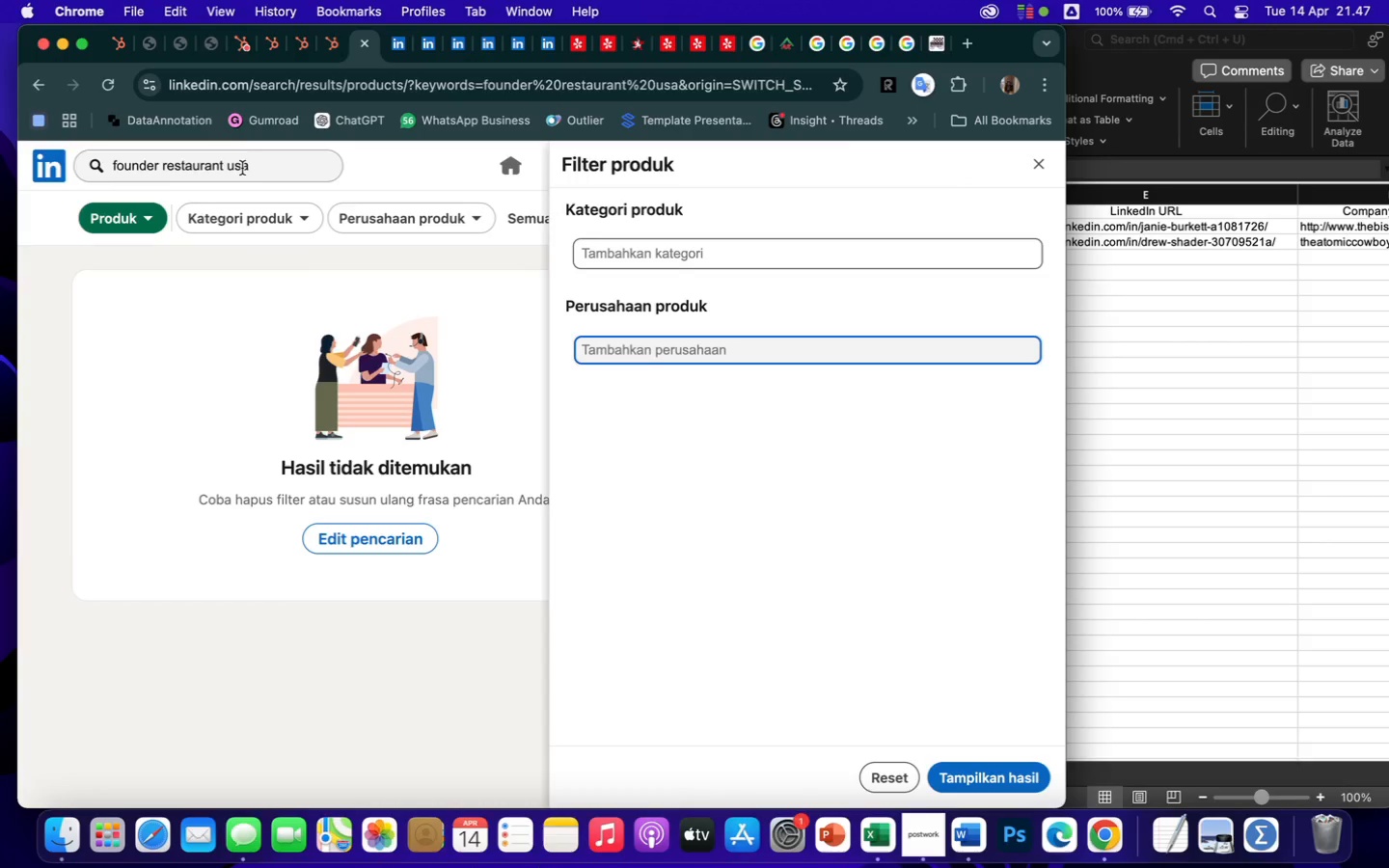 
left_click([266, 166])
 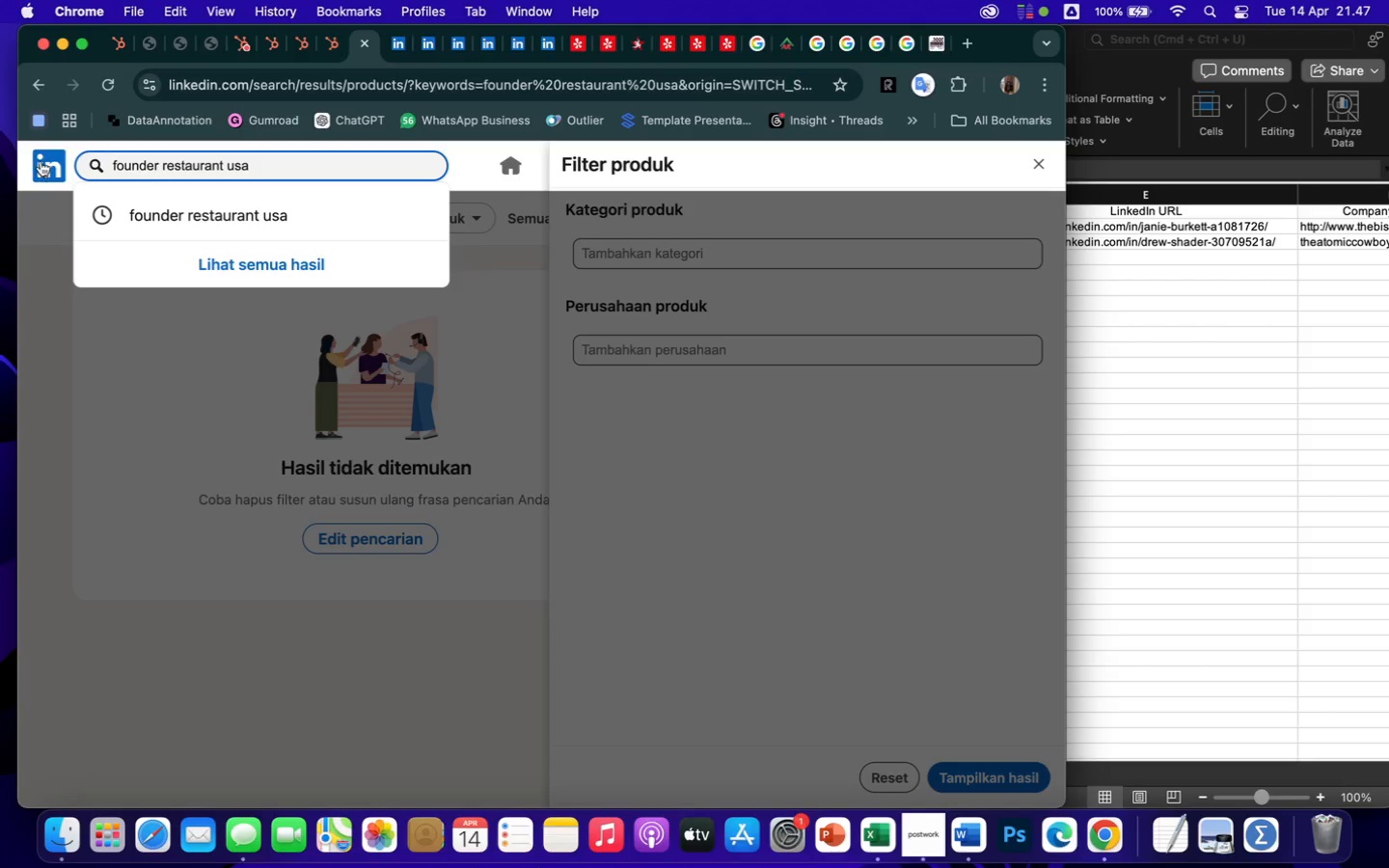 
left_click([41, 159])
 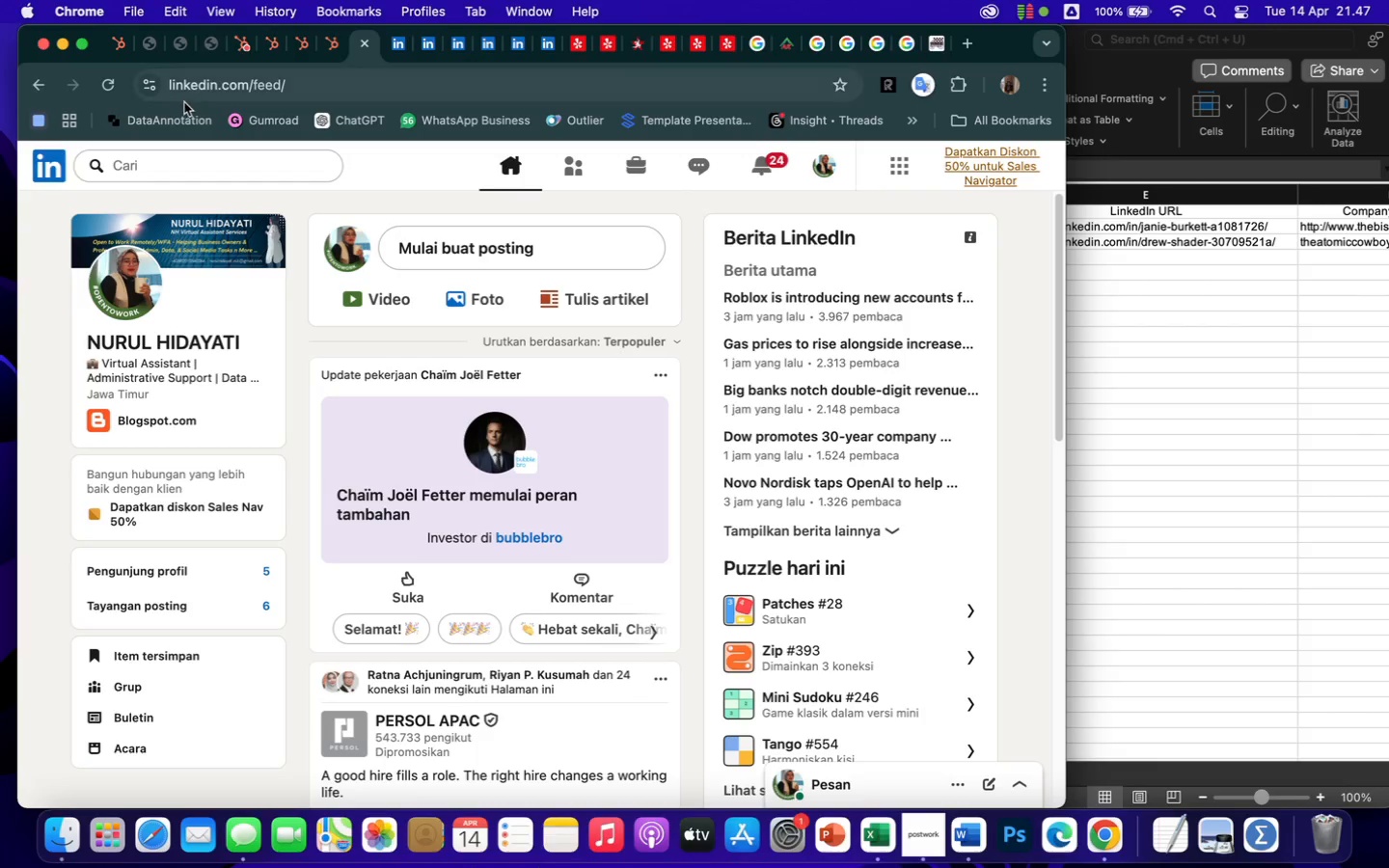 
left_click([150, 164])
 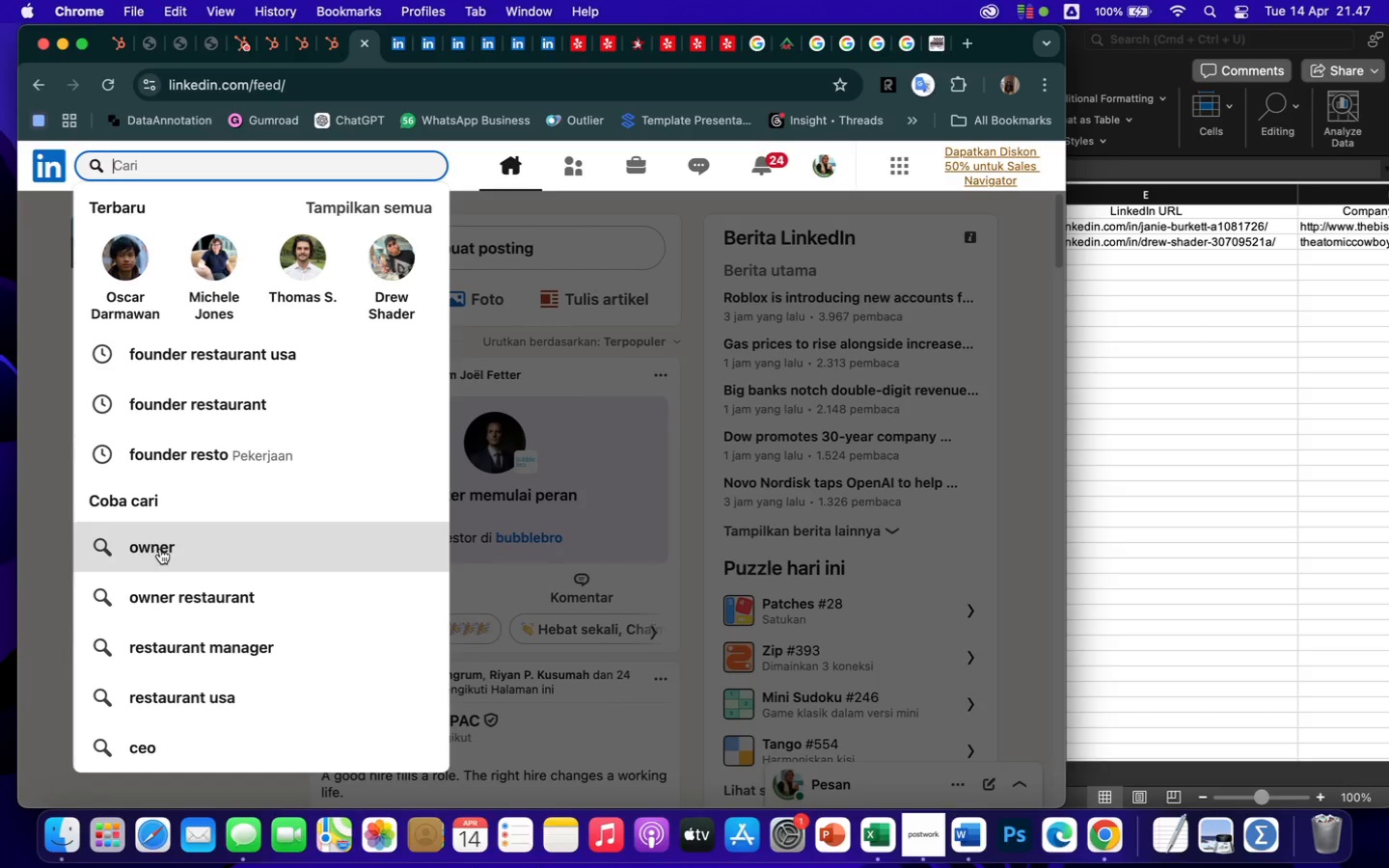 
left_click([191, 597])
 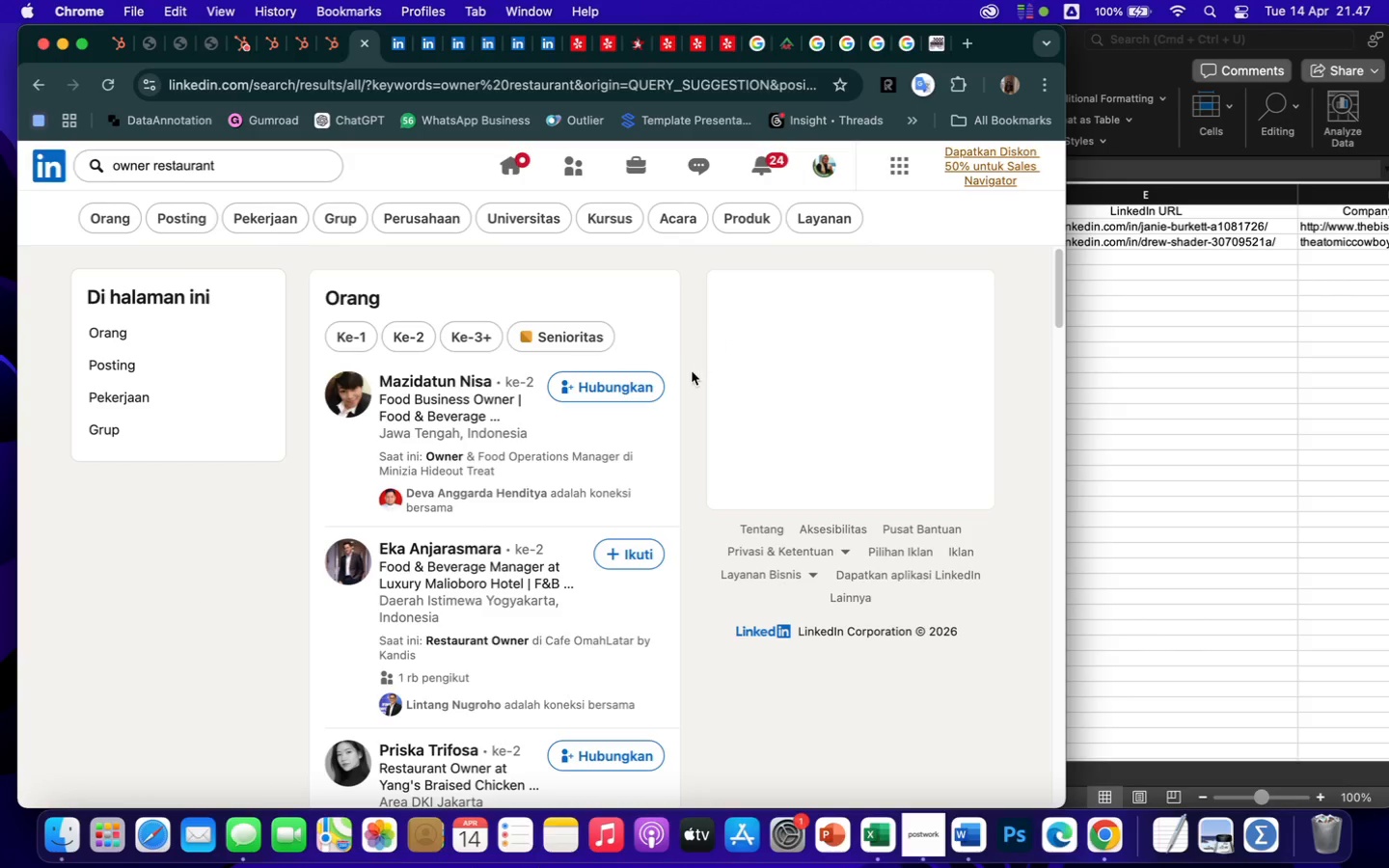 
wait(14.16)
 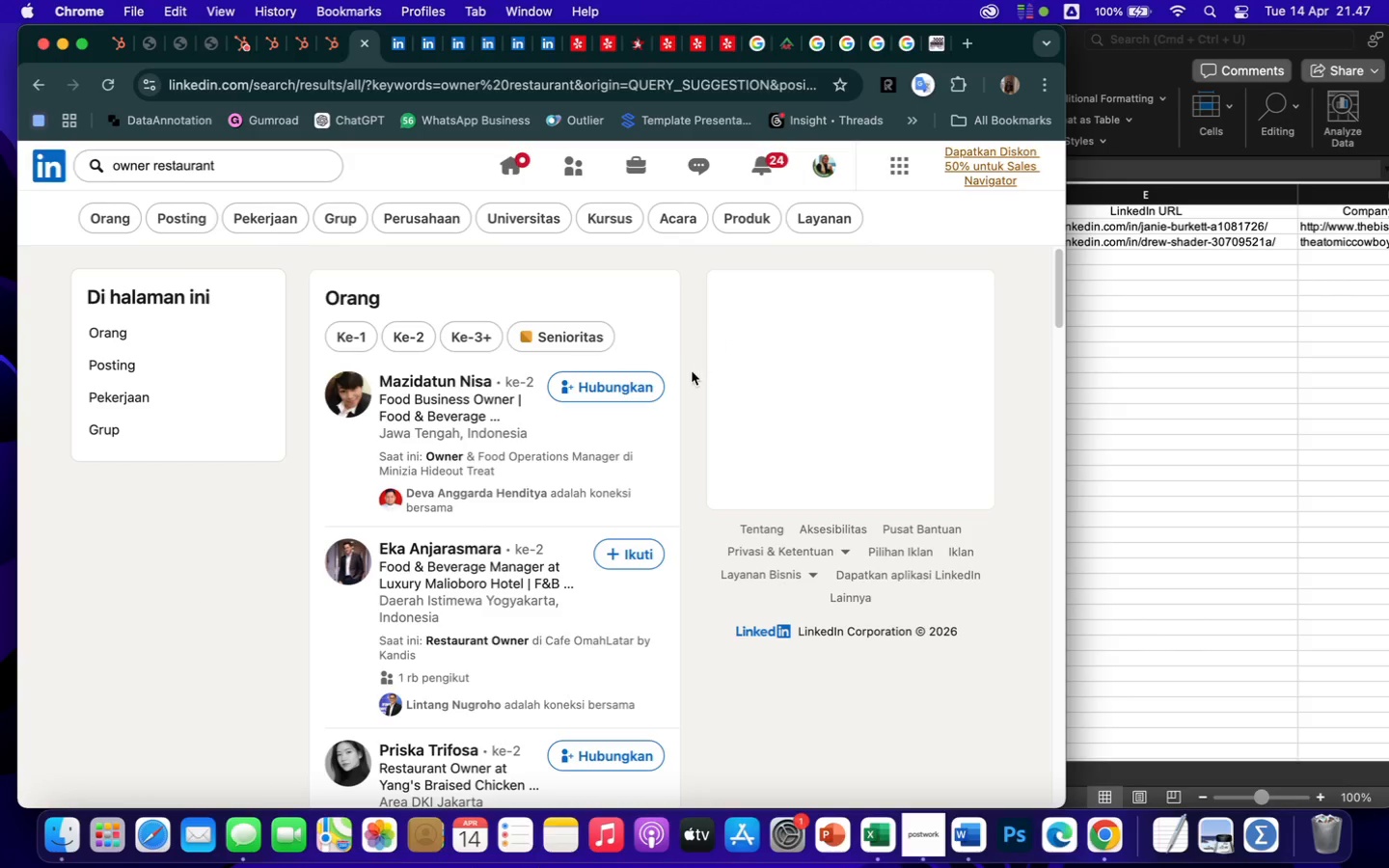 
left_click([242, 168])
 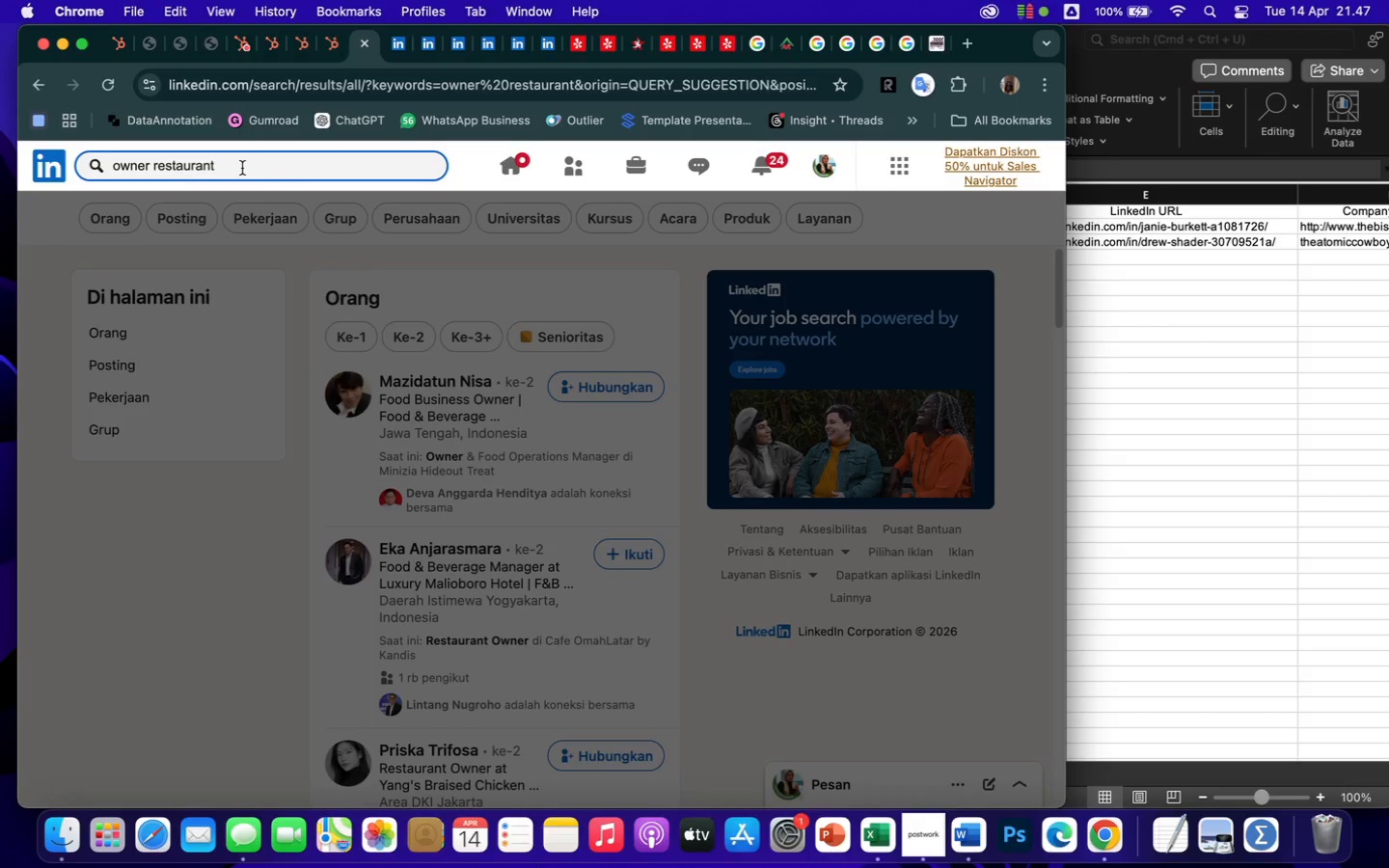 
type( united states)
 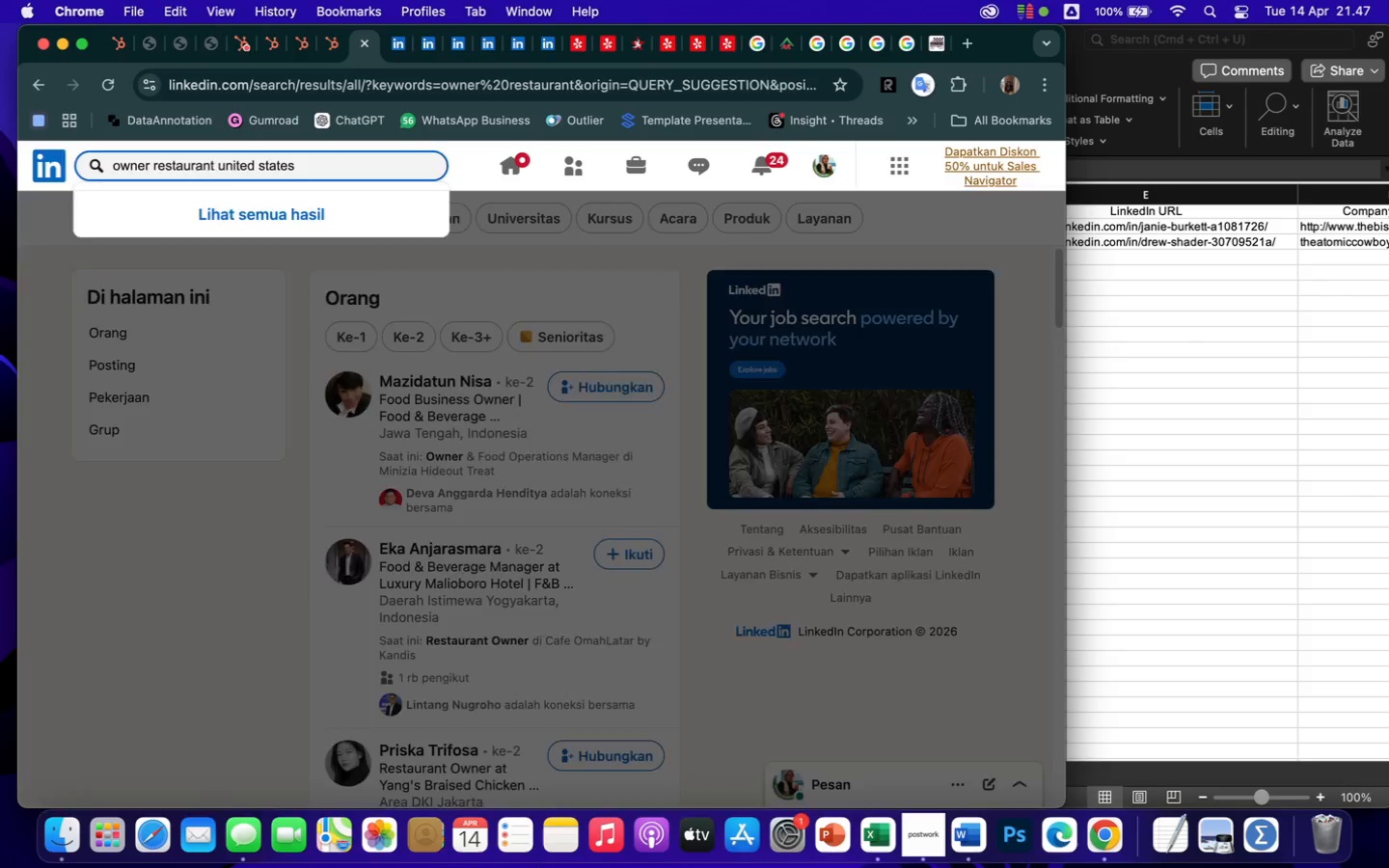 
key(Enter)
 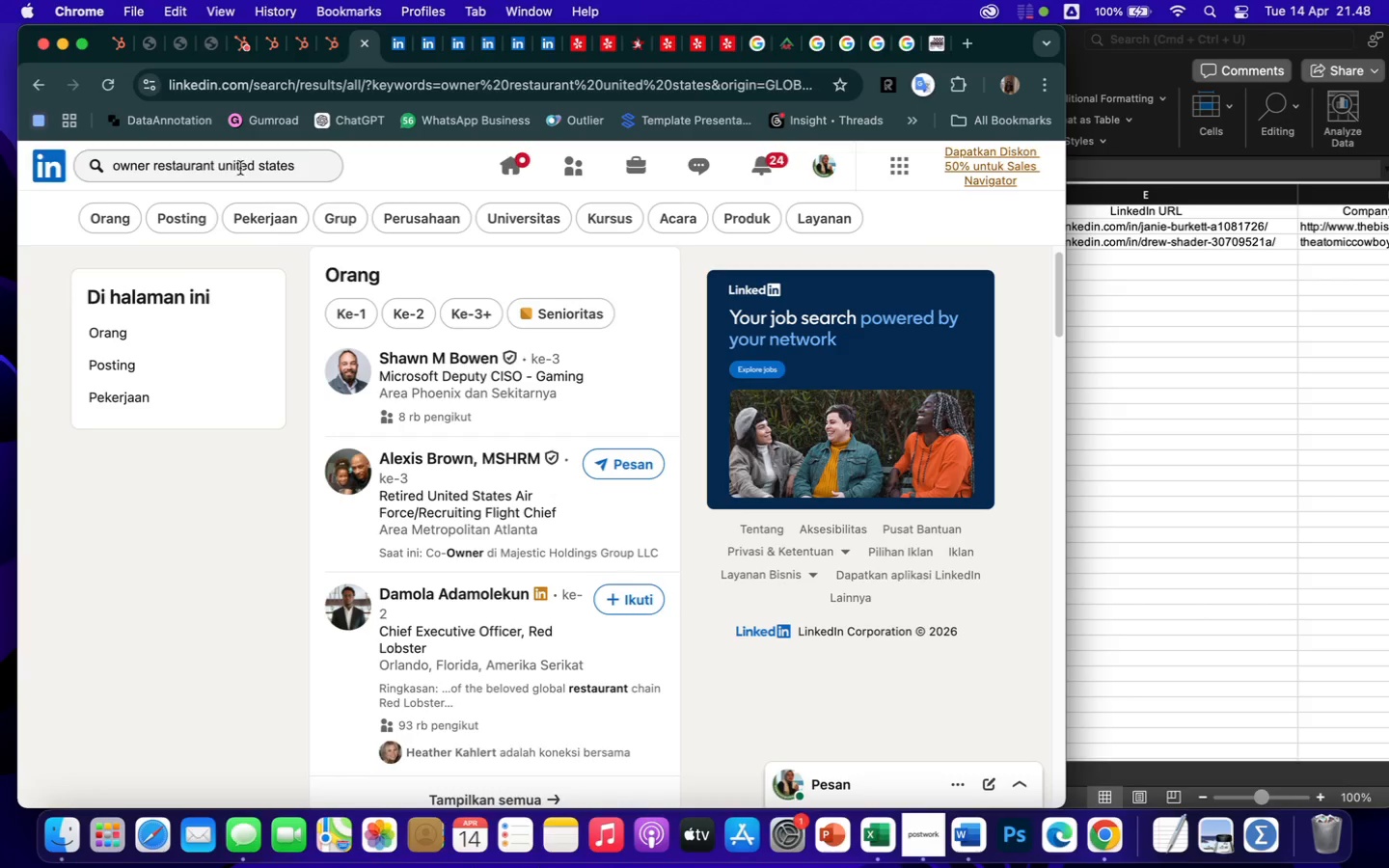 
wait(18.49)
 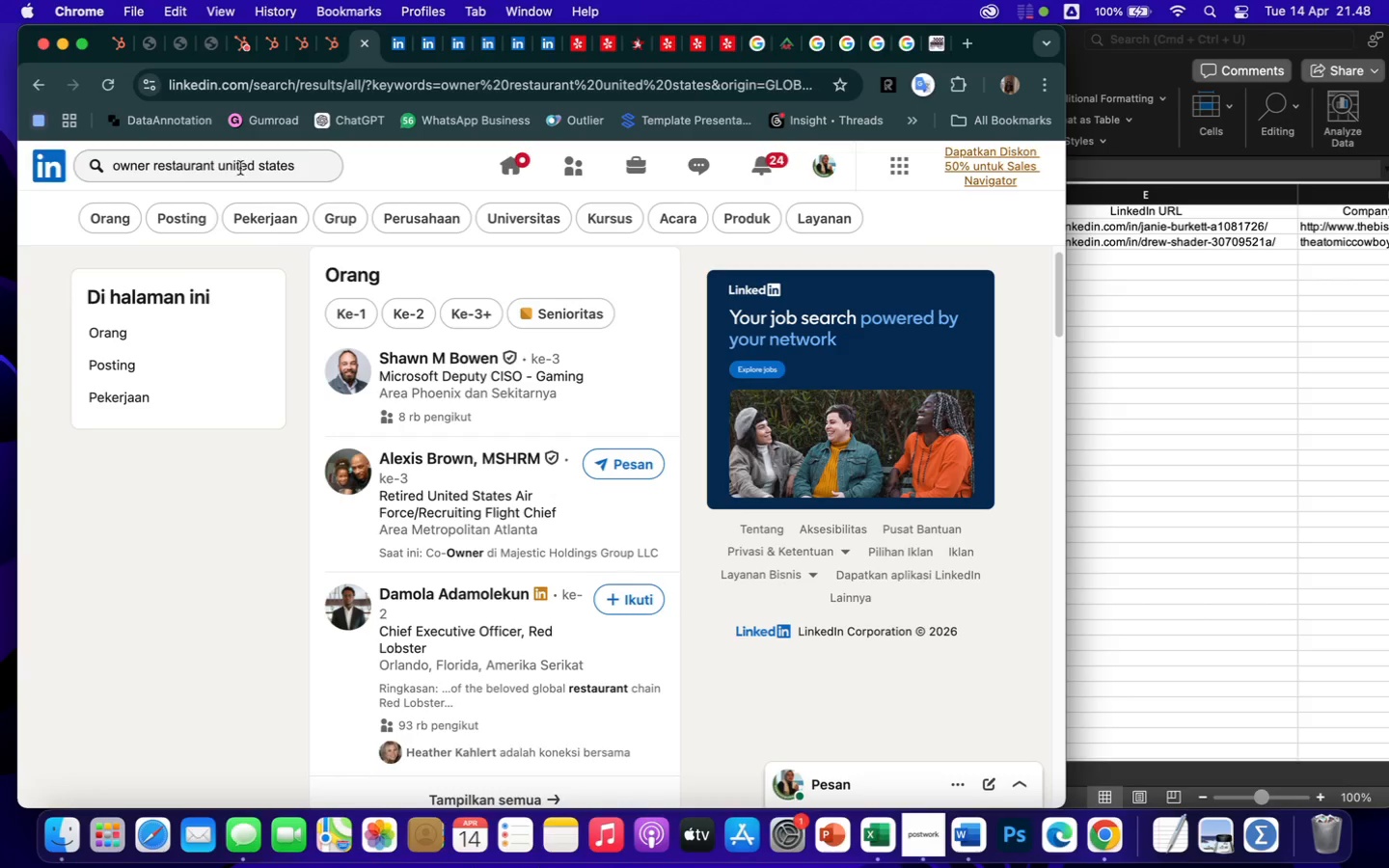 
scroll: coordinate [587, 738], scroll_direction: down, amount: 20.0
 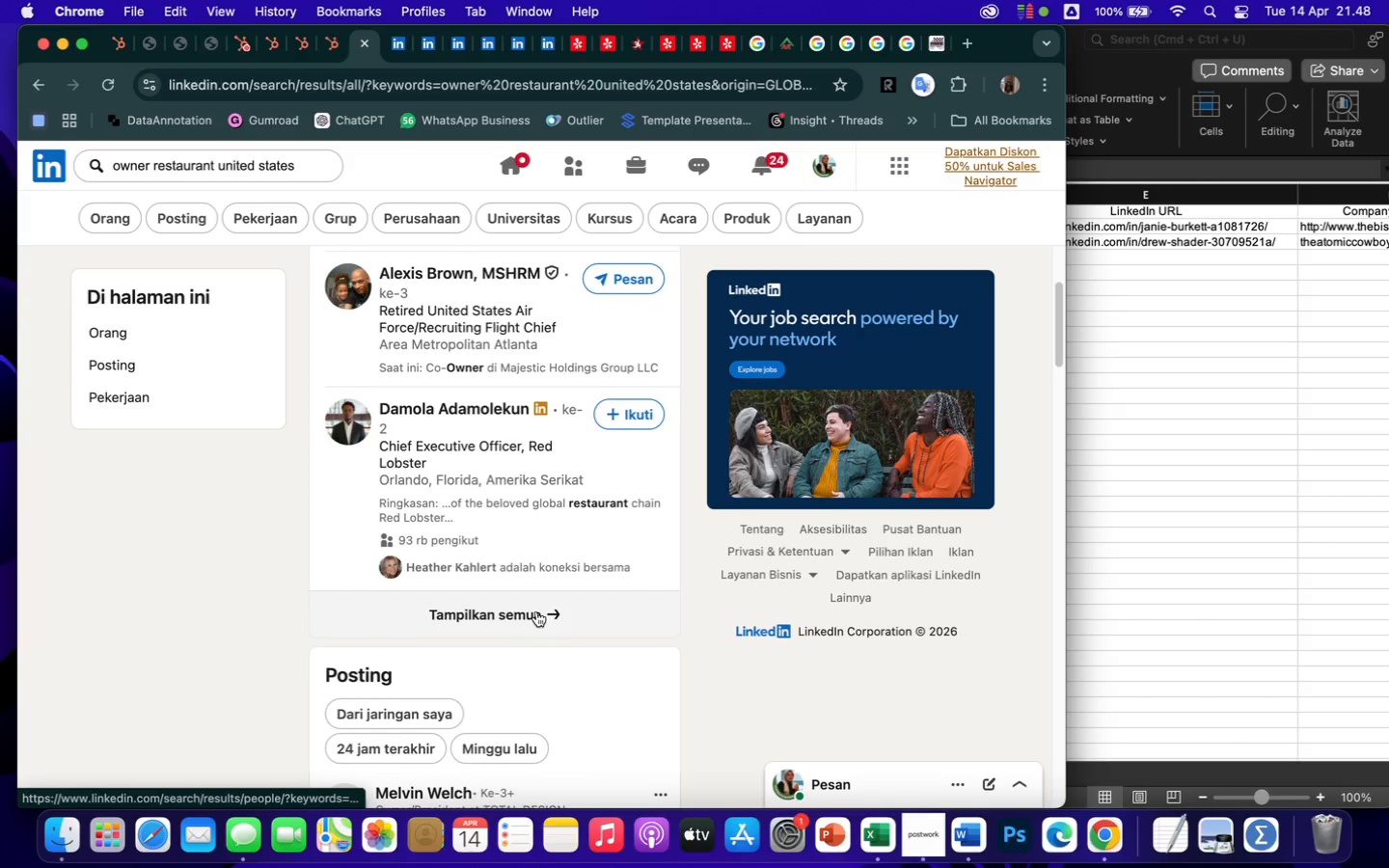 
left_click([535, 612])
 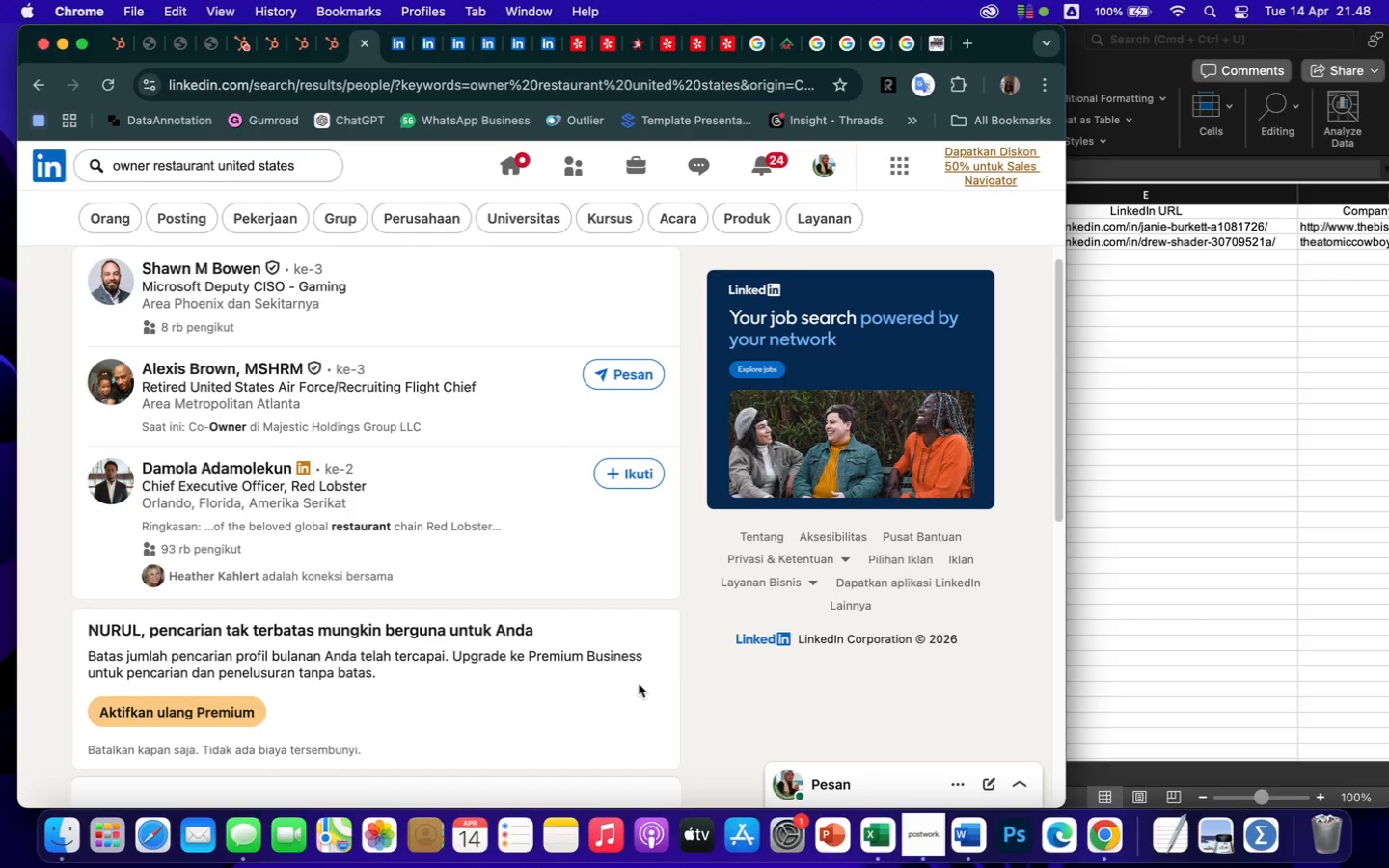 
scroll: coordinate [639, 684], scroll_direction: down, amount: 28.0
 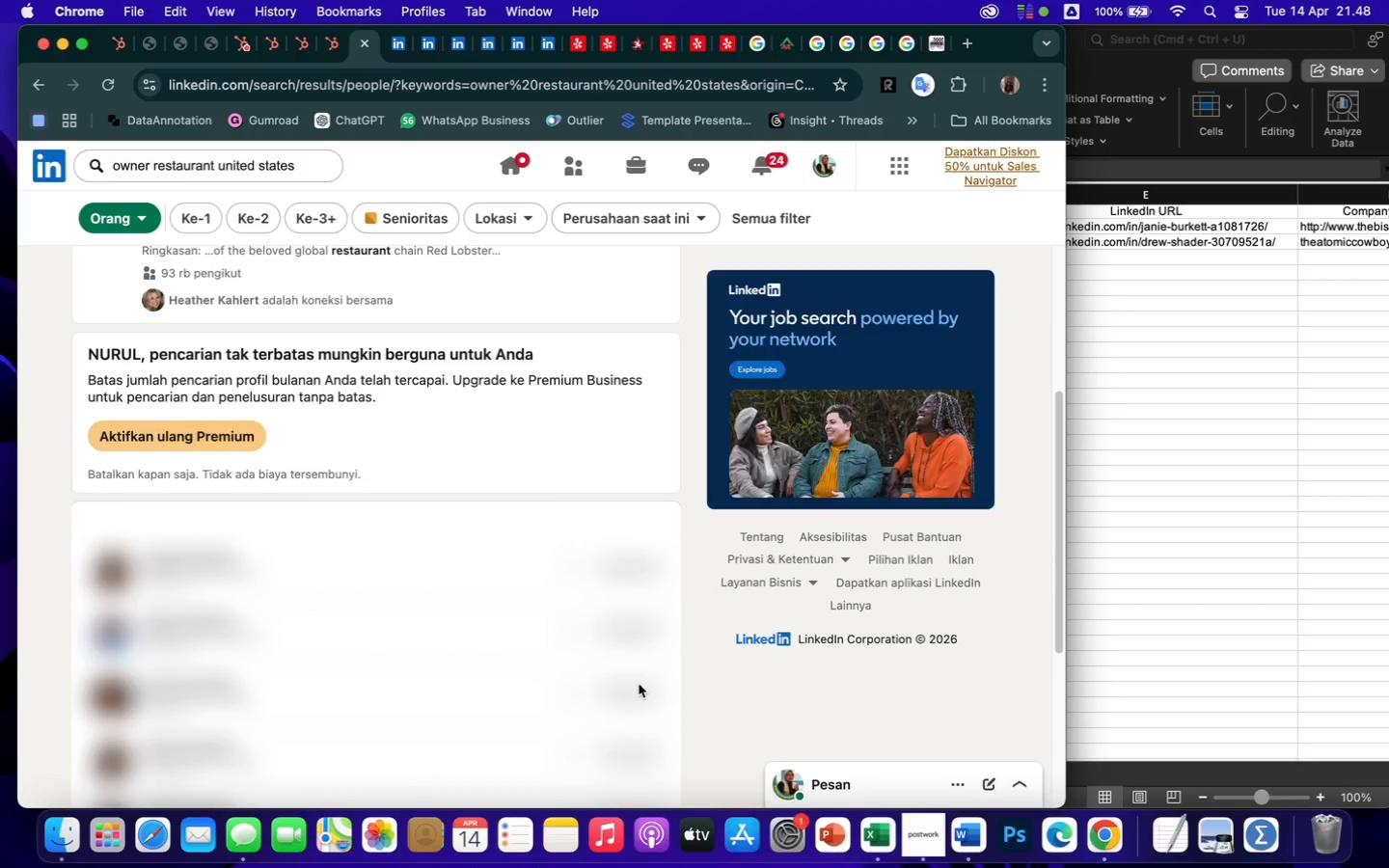 
scroll: coordinate [639, 684], scroll_direction: up, amount: 52.0
 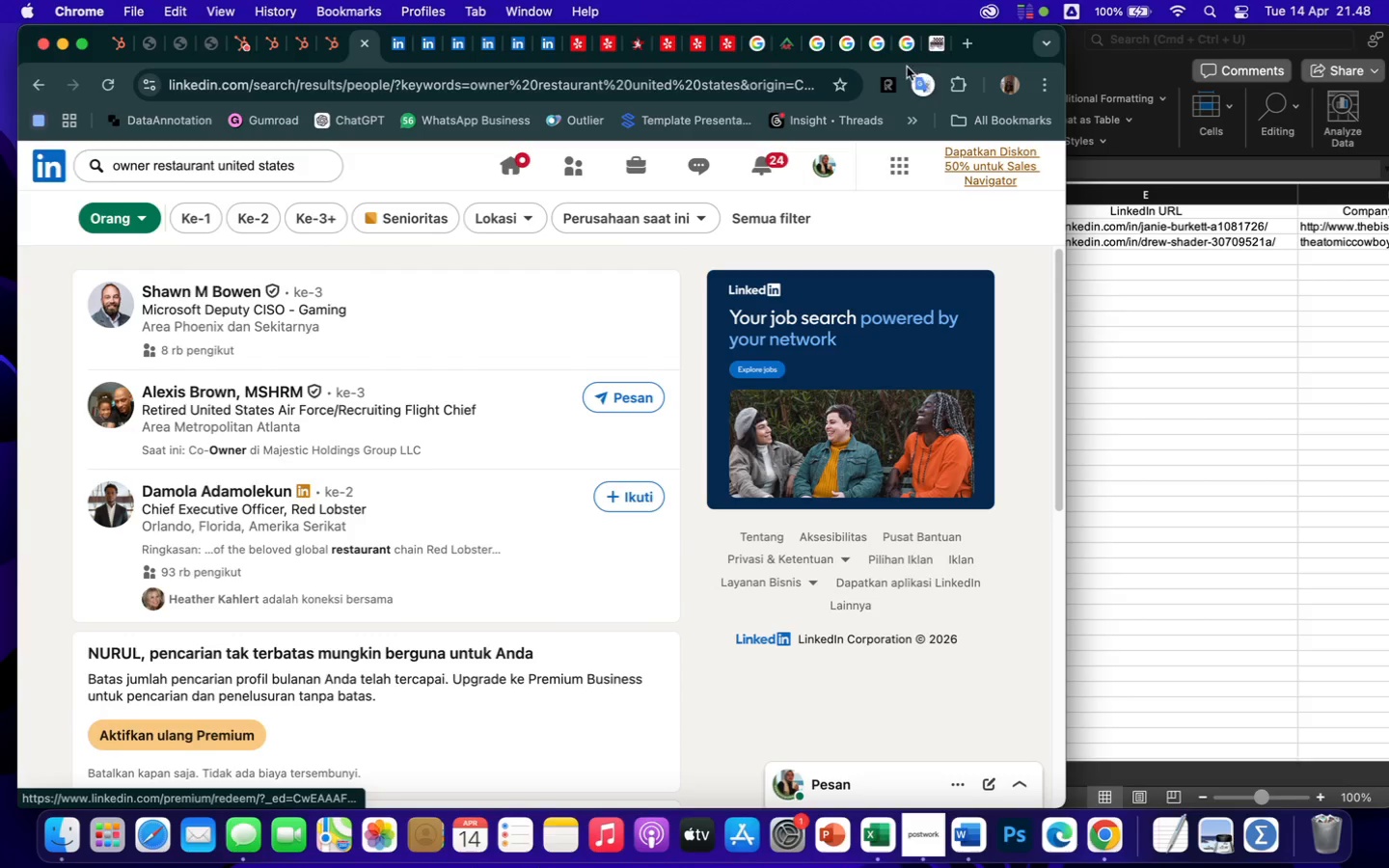 
left_click([751, 41])
 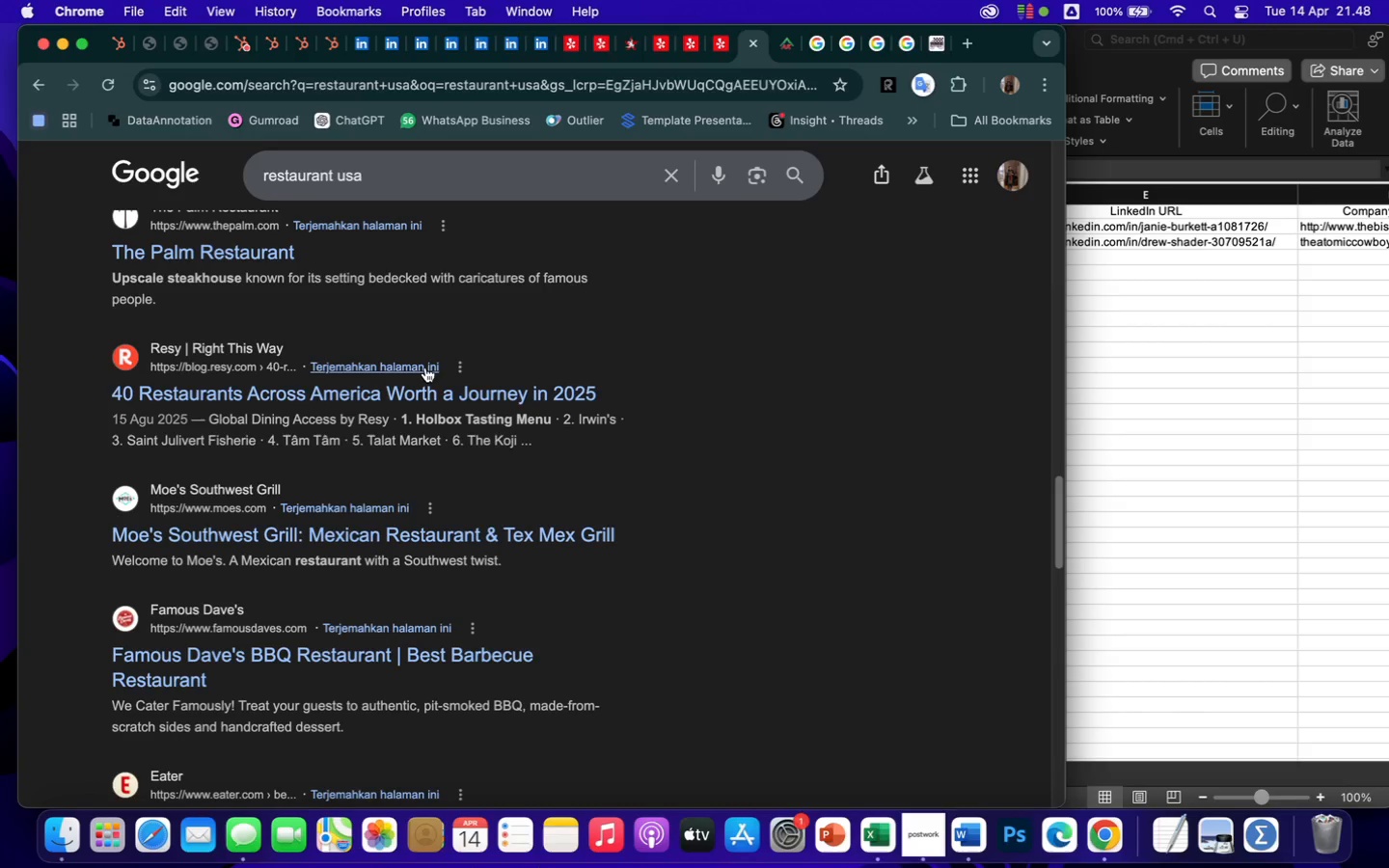 
left_click([425, 392])
 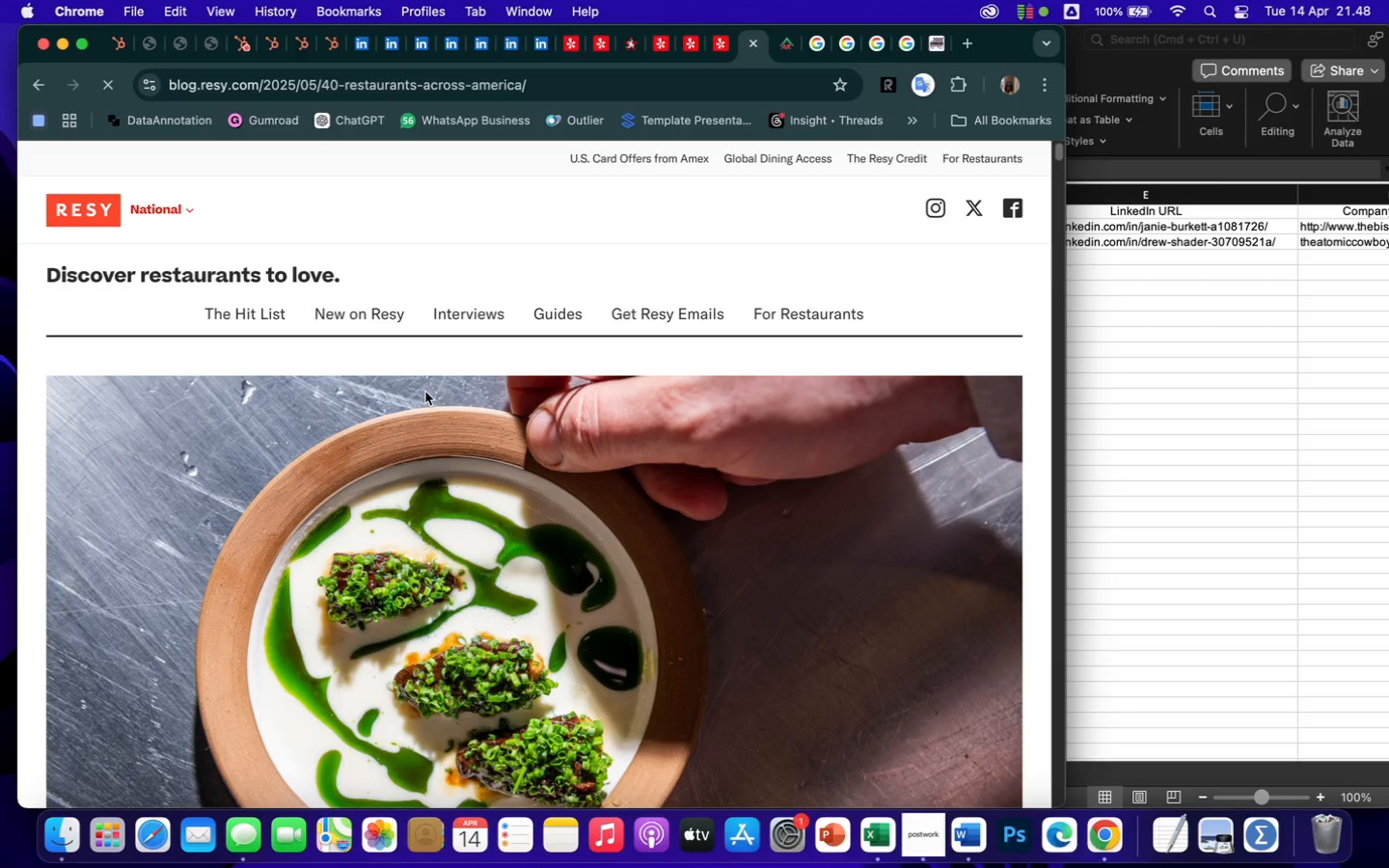 
scroll: coordinate [447, 690], scroll_direction: down, amount: 349.0
 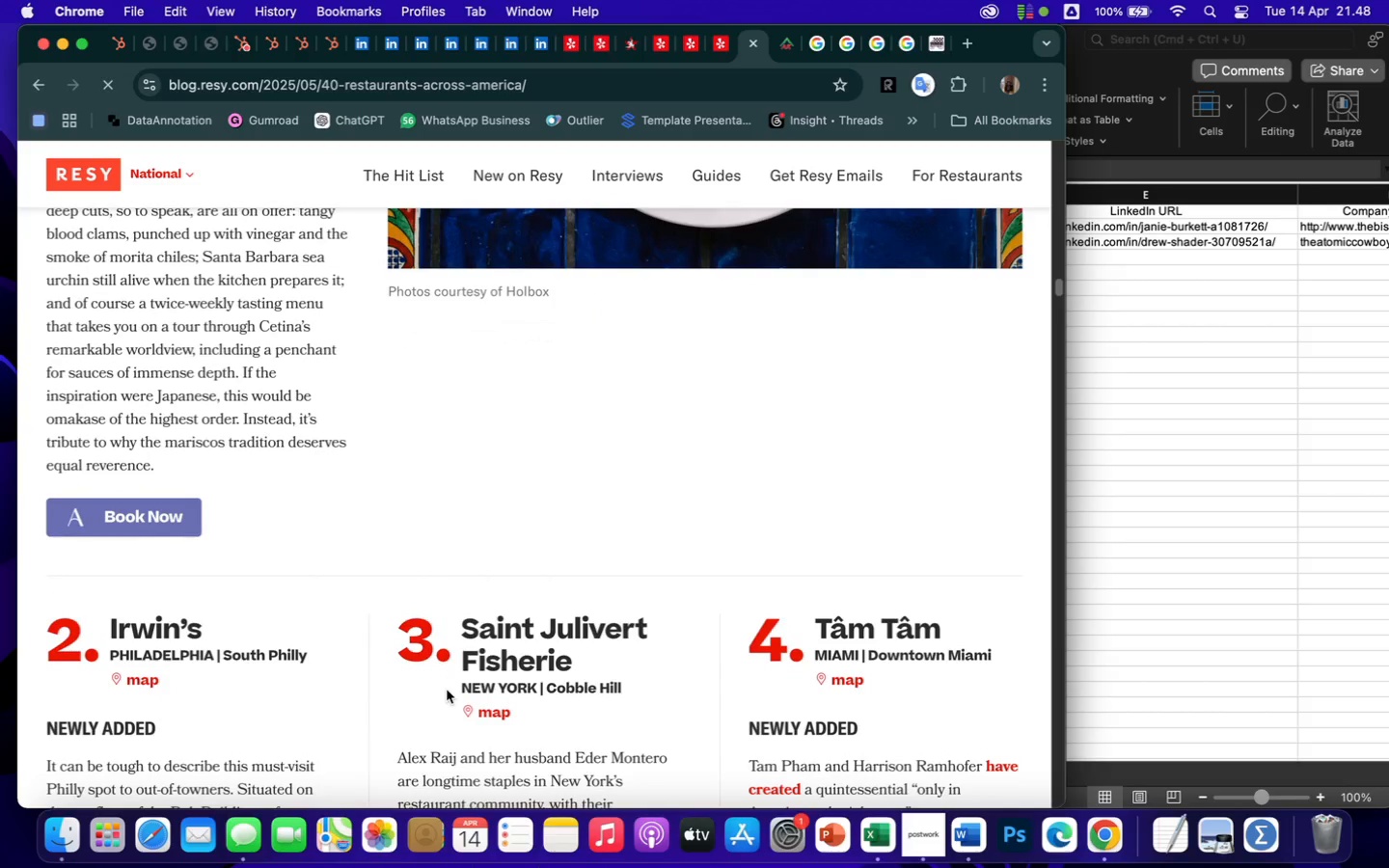 
scroll: coordinate [447, 690], scroll_direction: up, amount: 73.0
 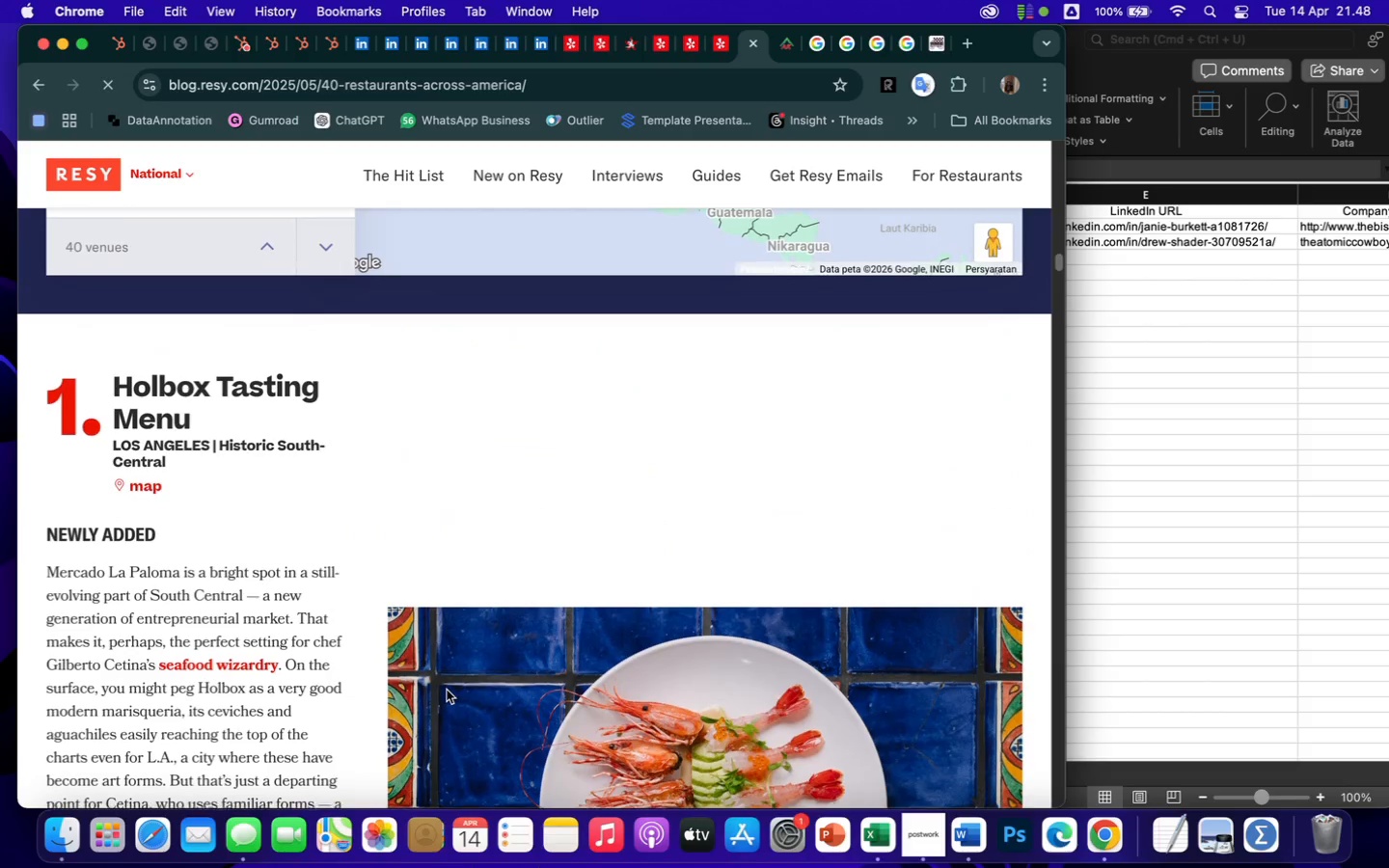 
scroll: coordinate [447, 690], scroll_direction: down, amount: 96.0
 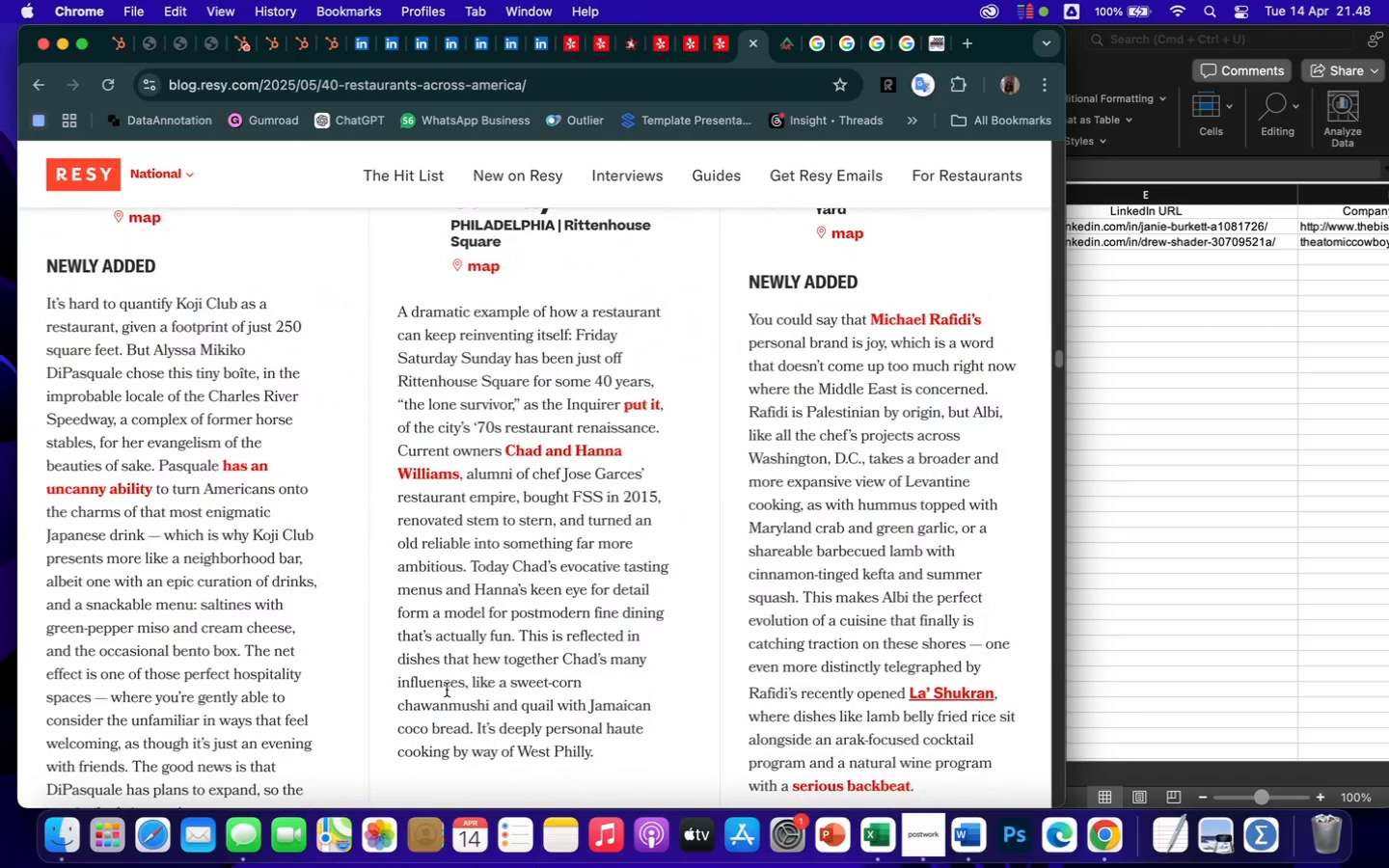 
scroll: coordinate [447, 690], scroll_direction: up, amount: 4.0
 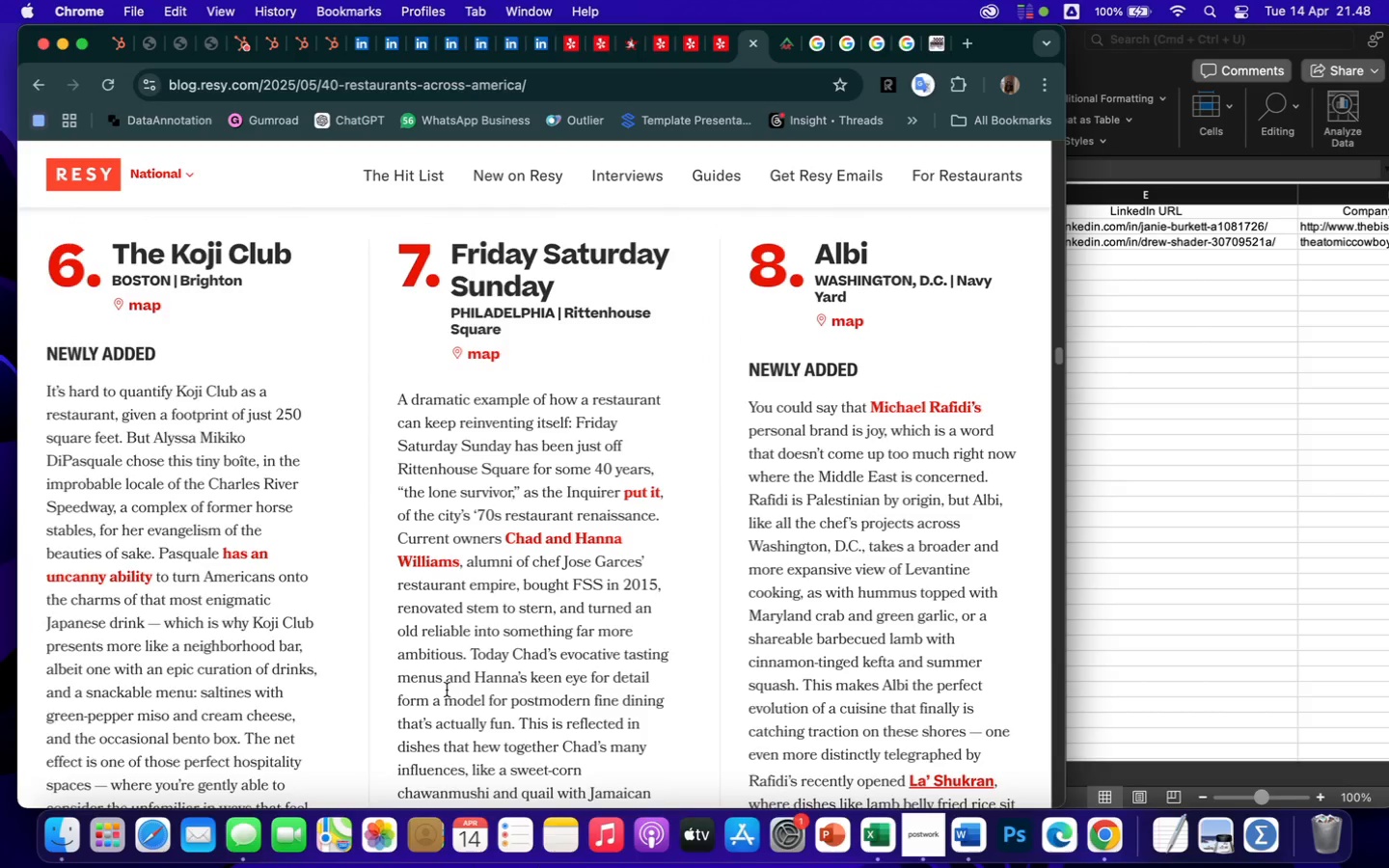 
scroll: coordinate [447, 690], scroll_direction: down, amount: 151.0
 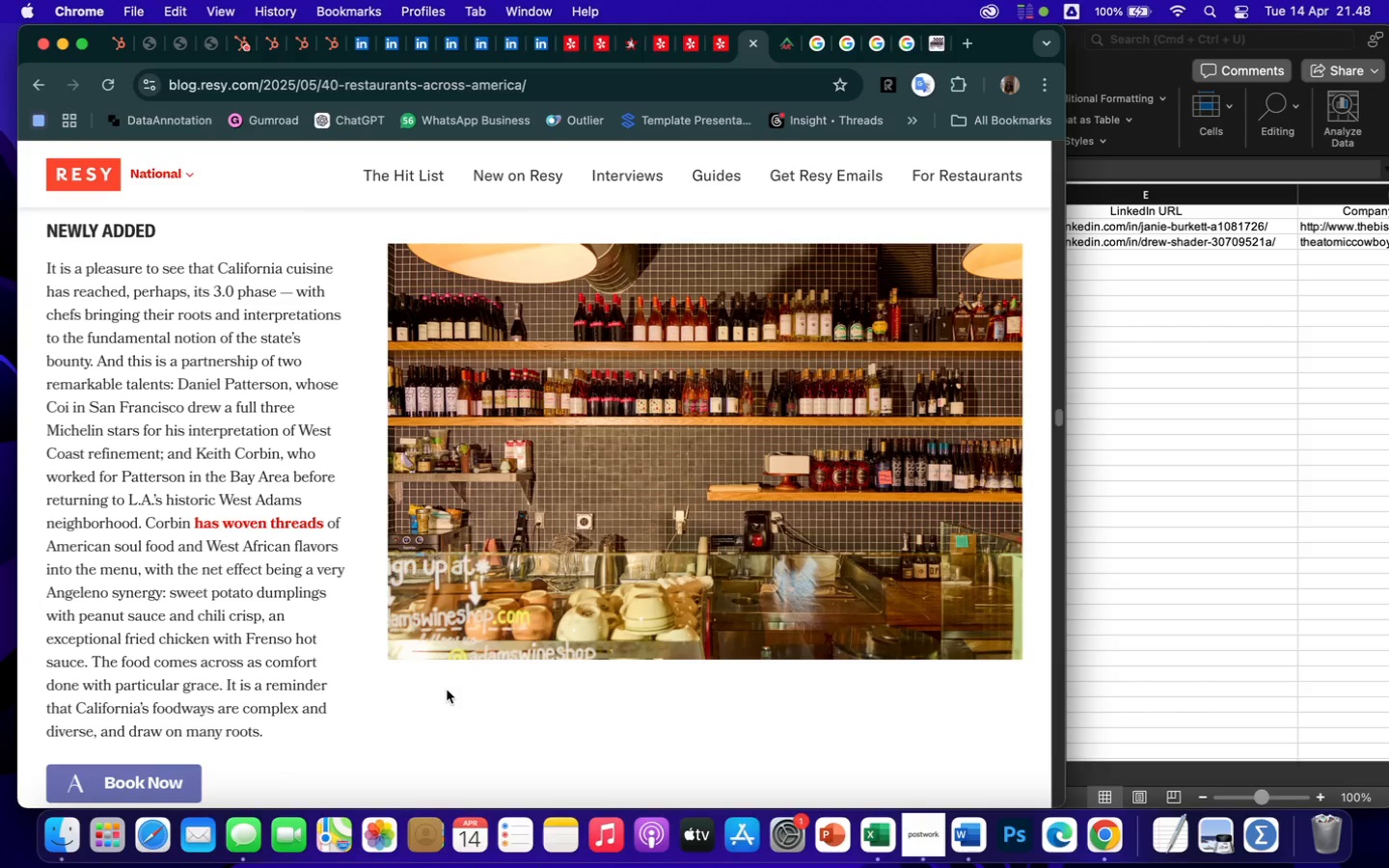 
scroll: coordinate [447, 690], scroll_direction: up, amount: 415.0
 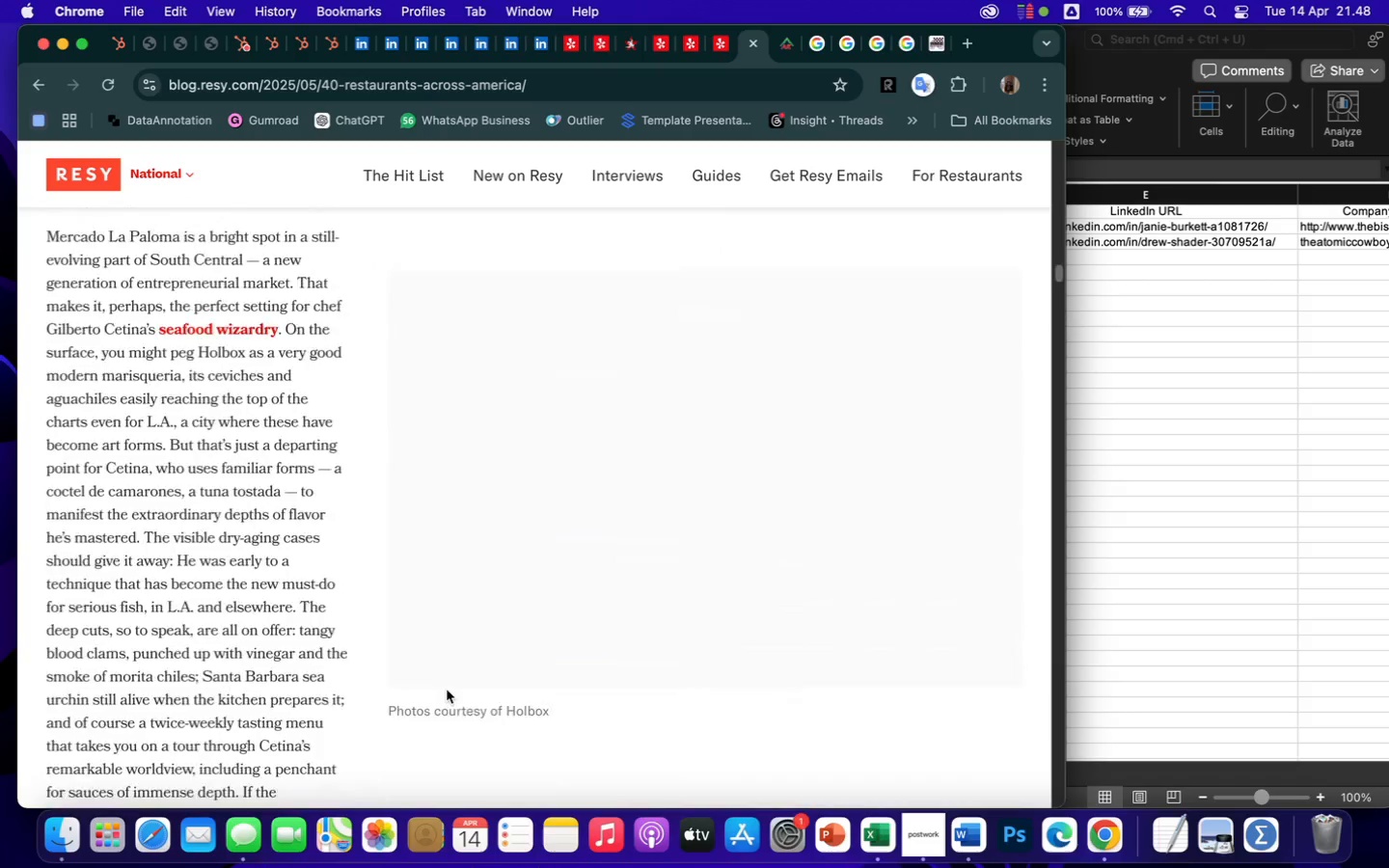 
scroll: coordinate [656, 634], scroll_direction: down, amount: 38.0
 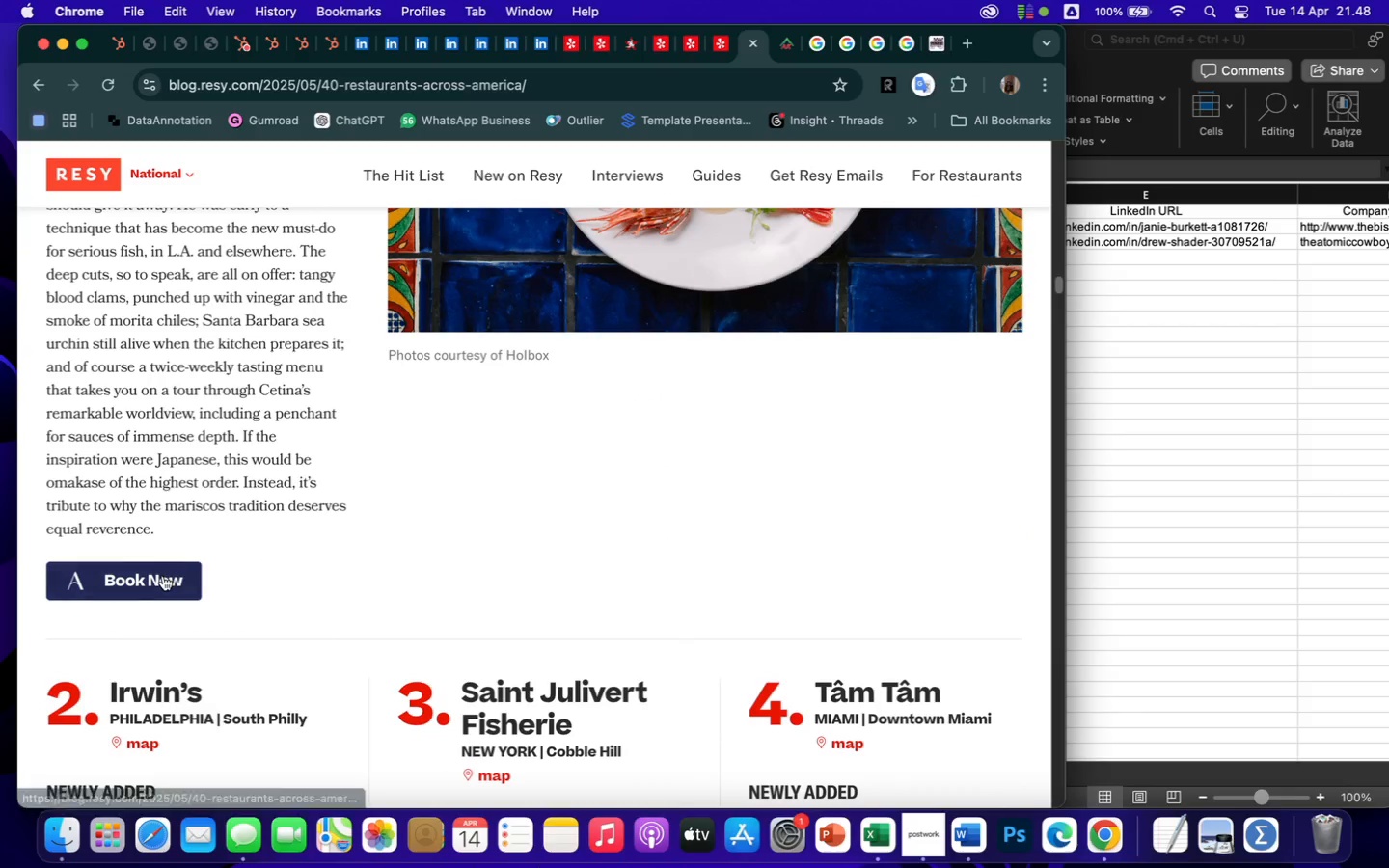 
right_click([163, 576])
 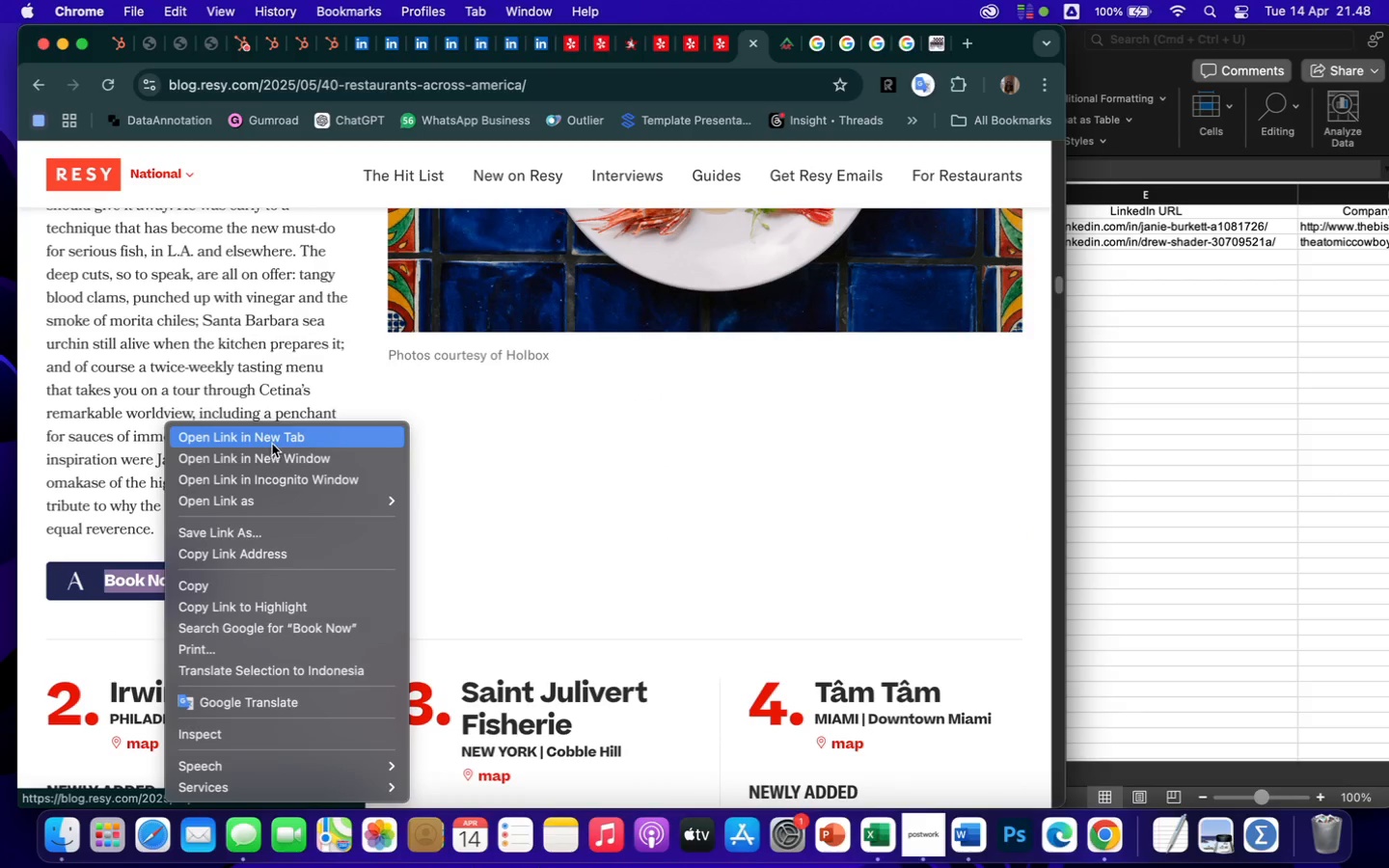 
left_click([272, 438])
 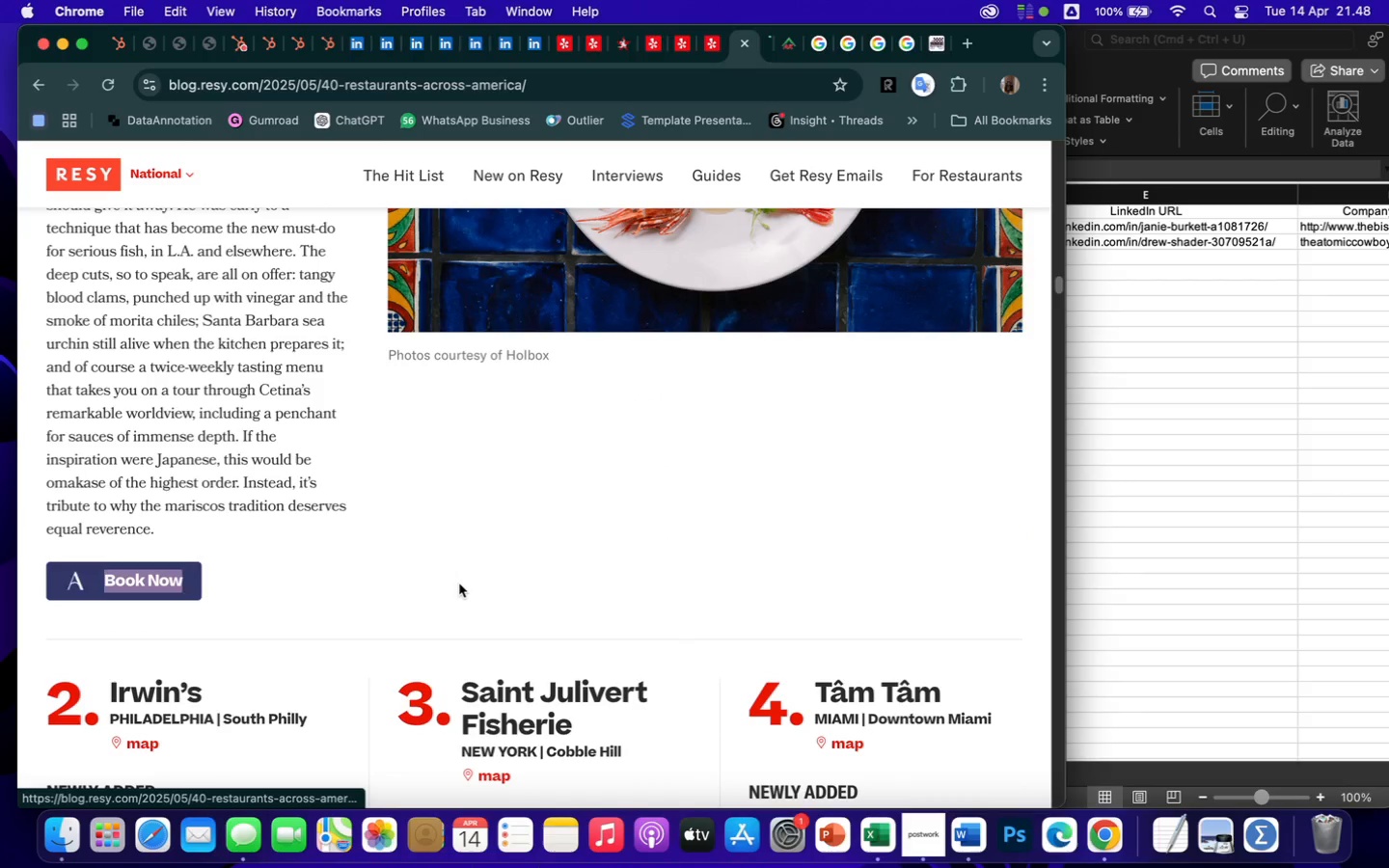 
scroll: coordinate [459, 583], scroll_direction: down, amount: 31.0
 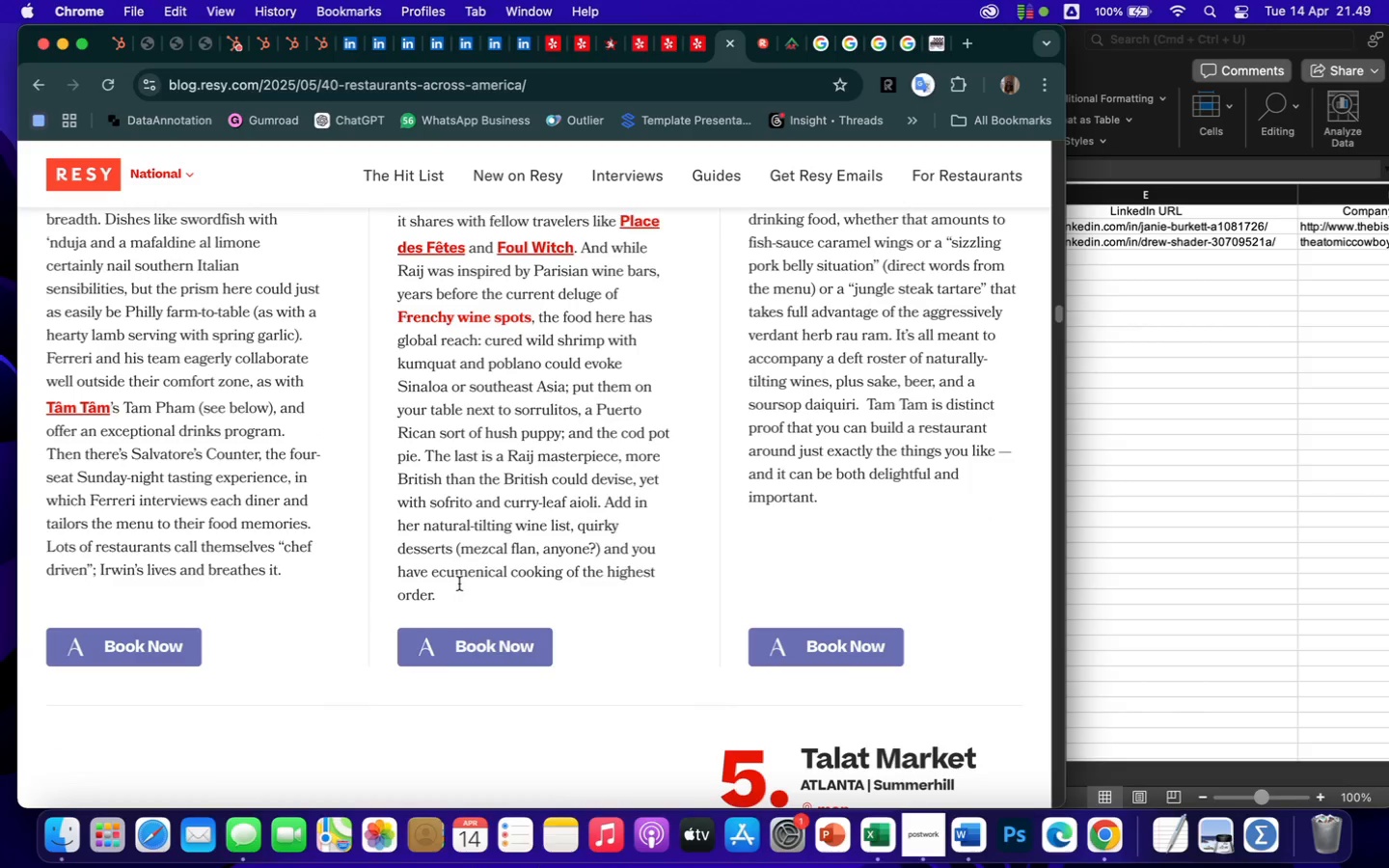 
right_click([476, 644])
 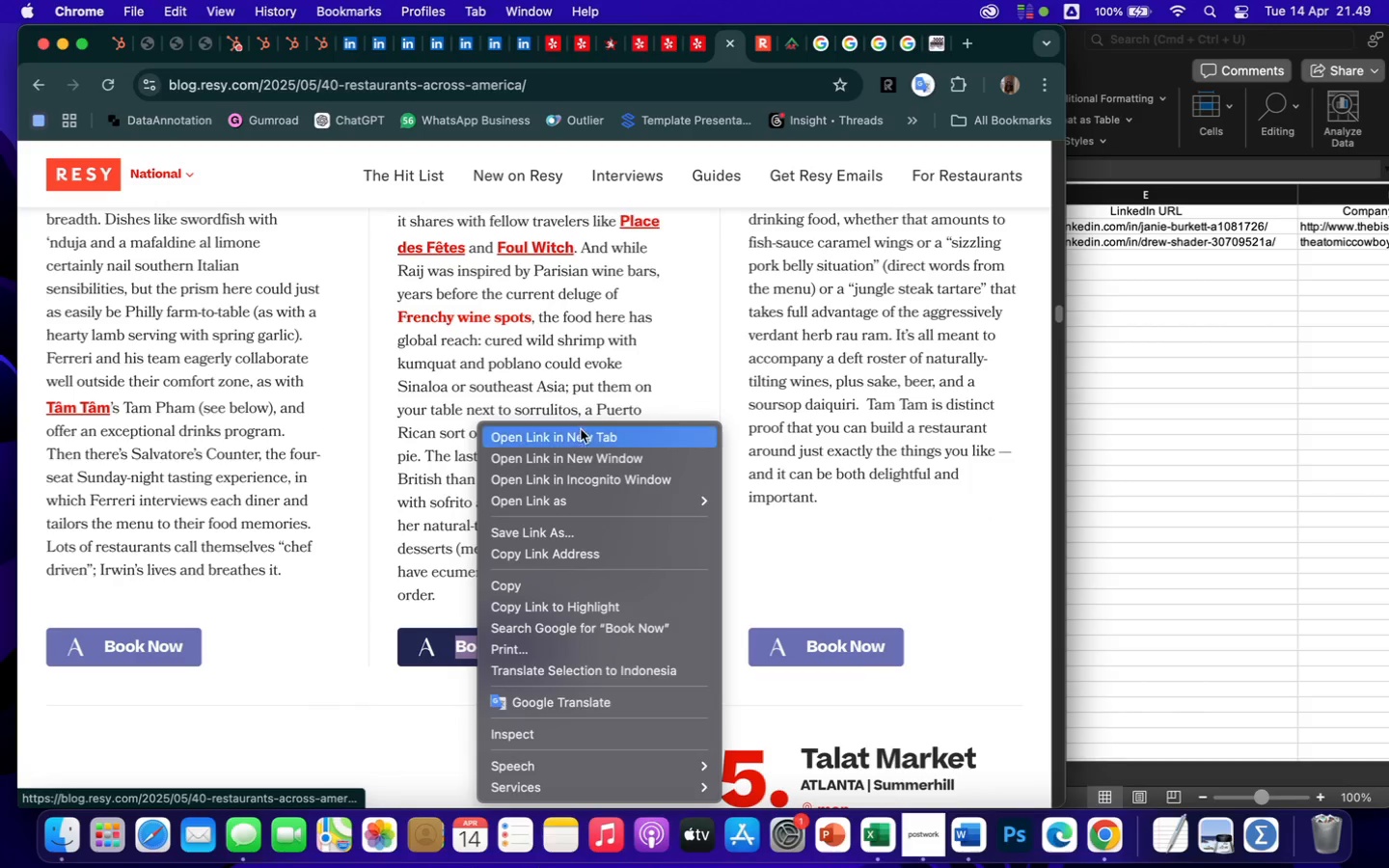 
left_click([583, 435])
 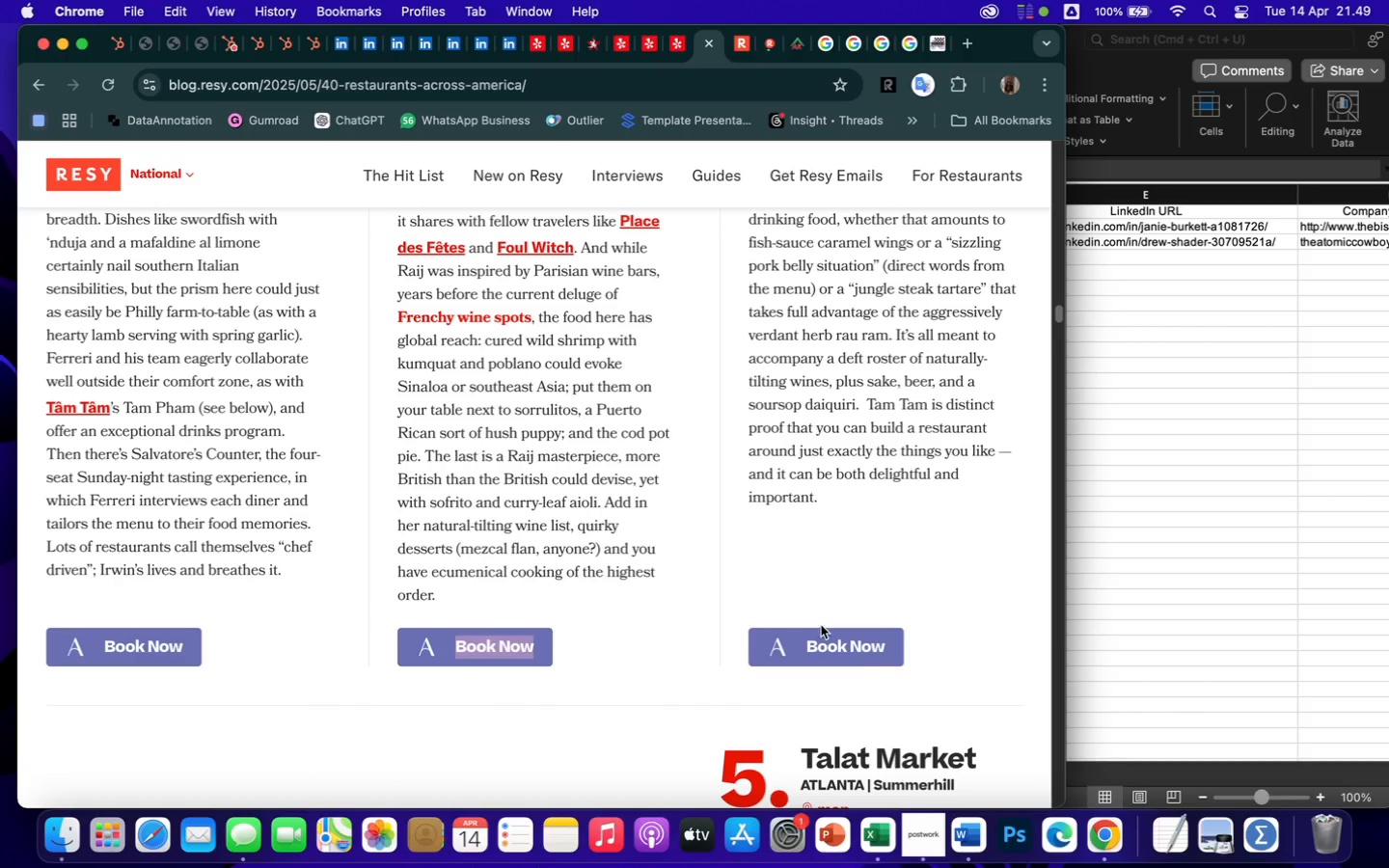 
right_click([825, 642])
 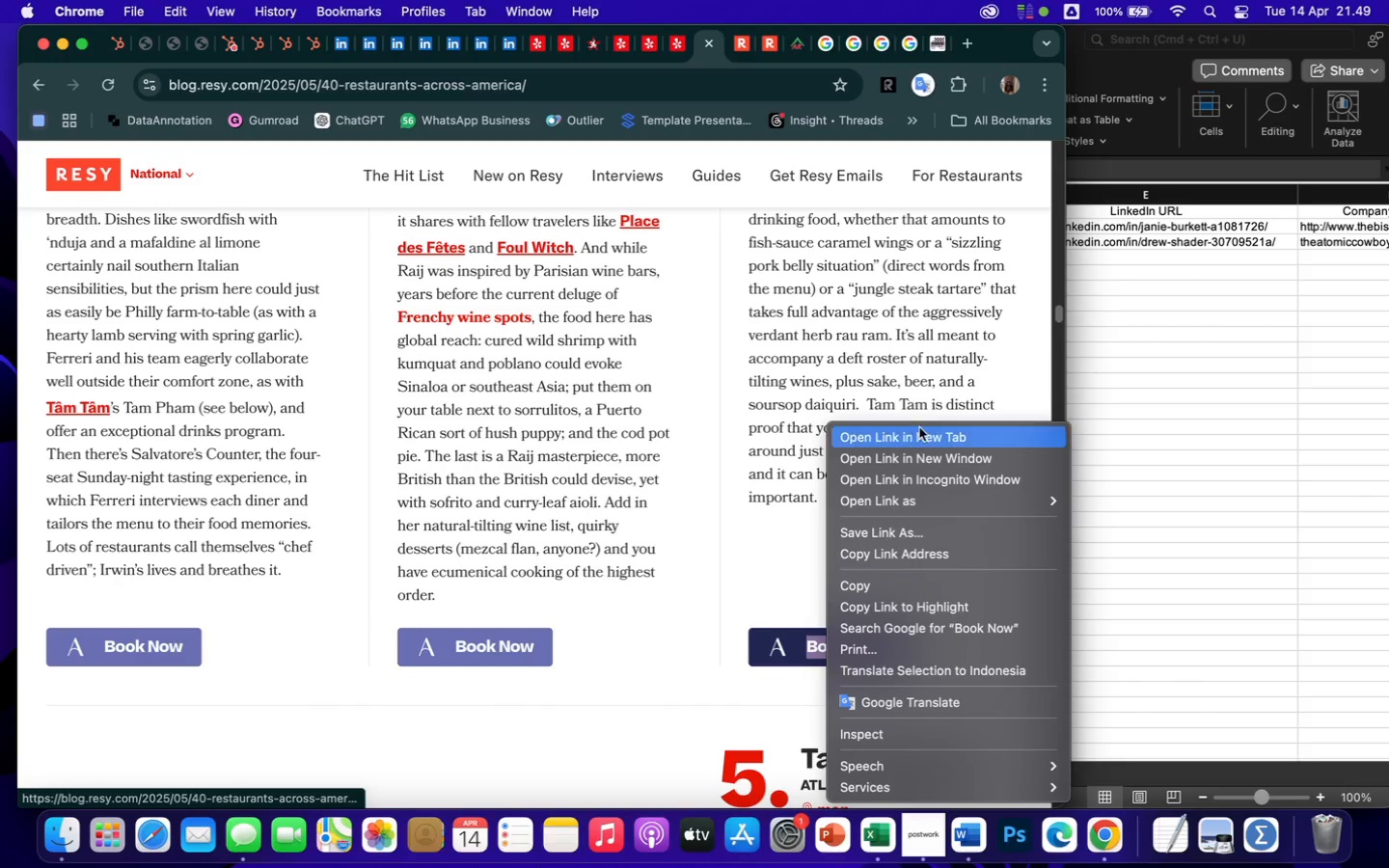 
left_click([921, 432])
 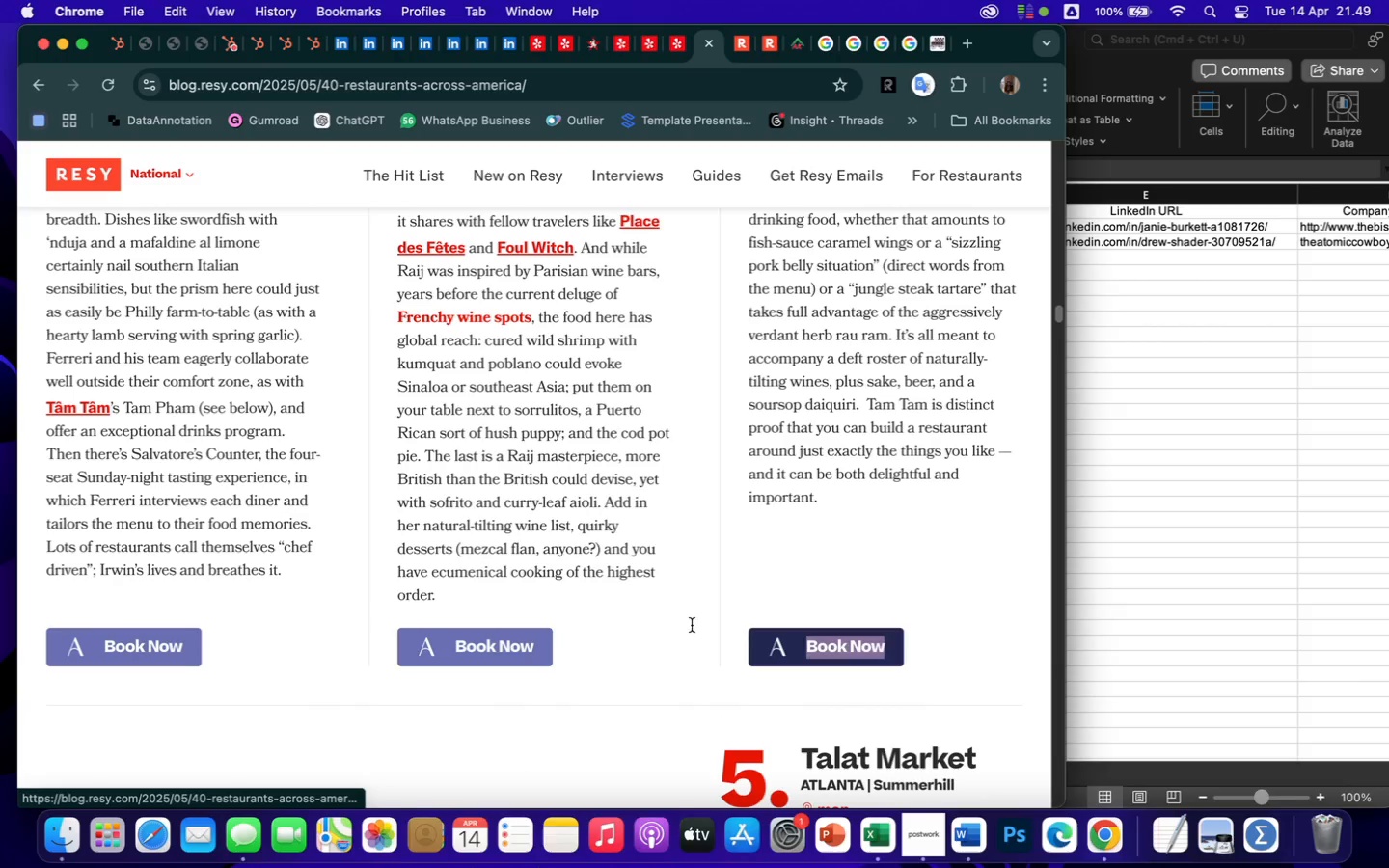 
scroll: coordinate [684, 666], scroll_direction: down, amount: 51.0
 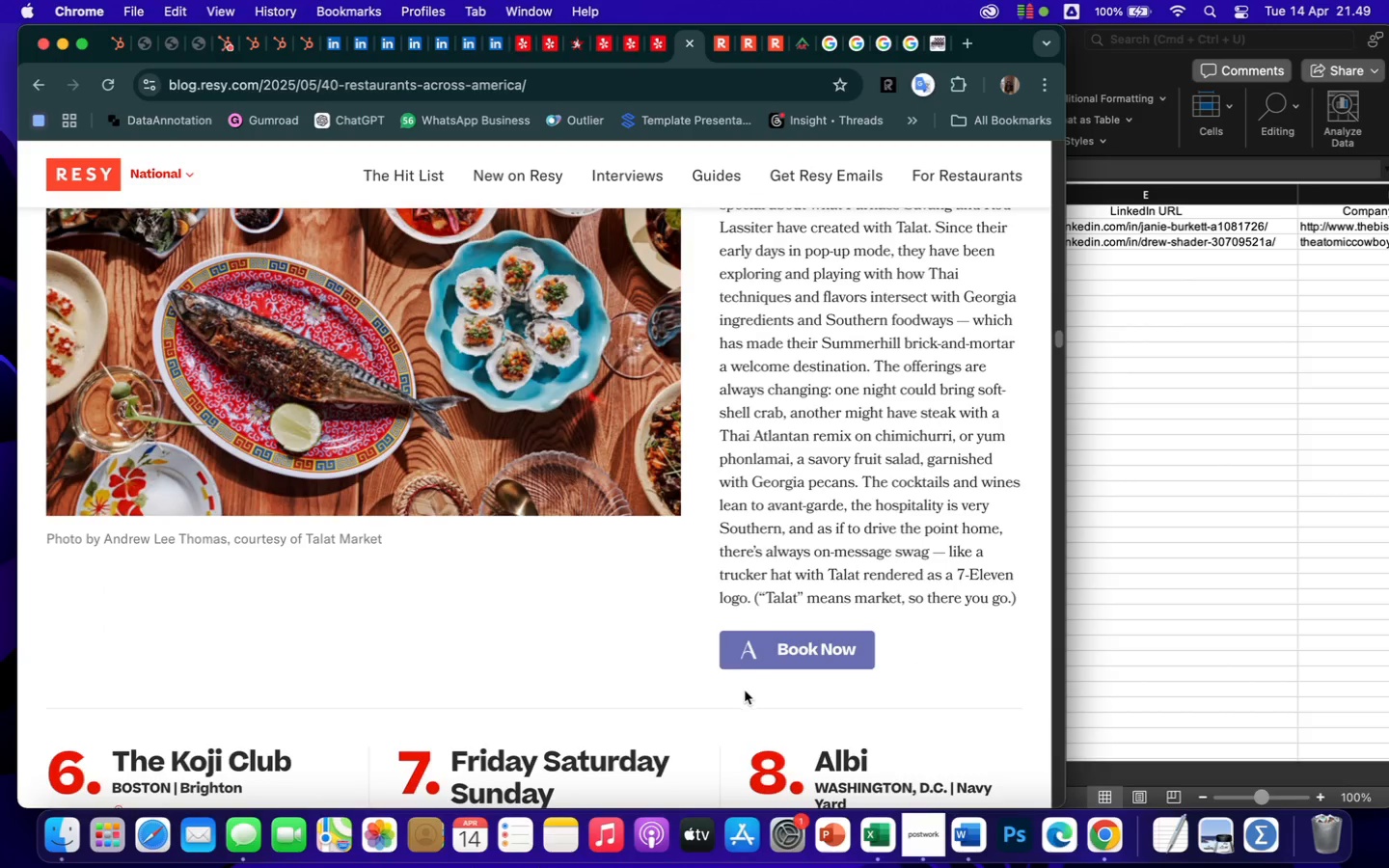 
right_click([771, 641])
 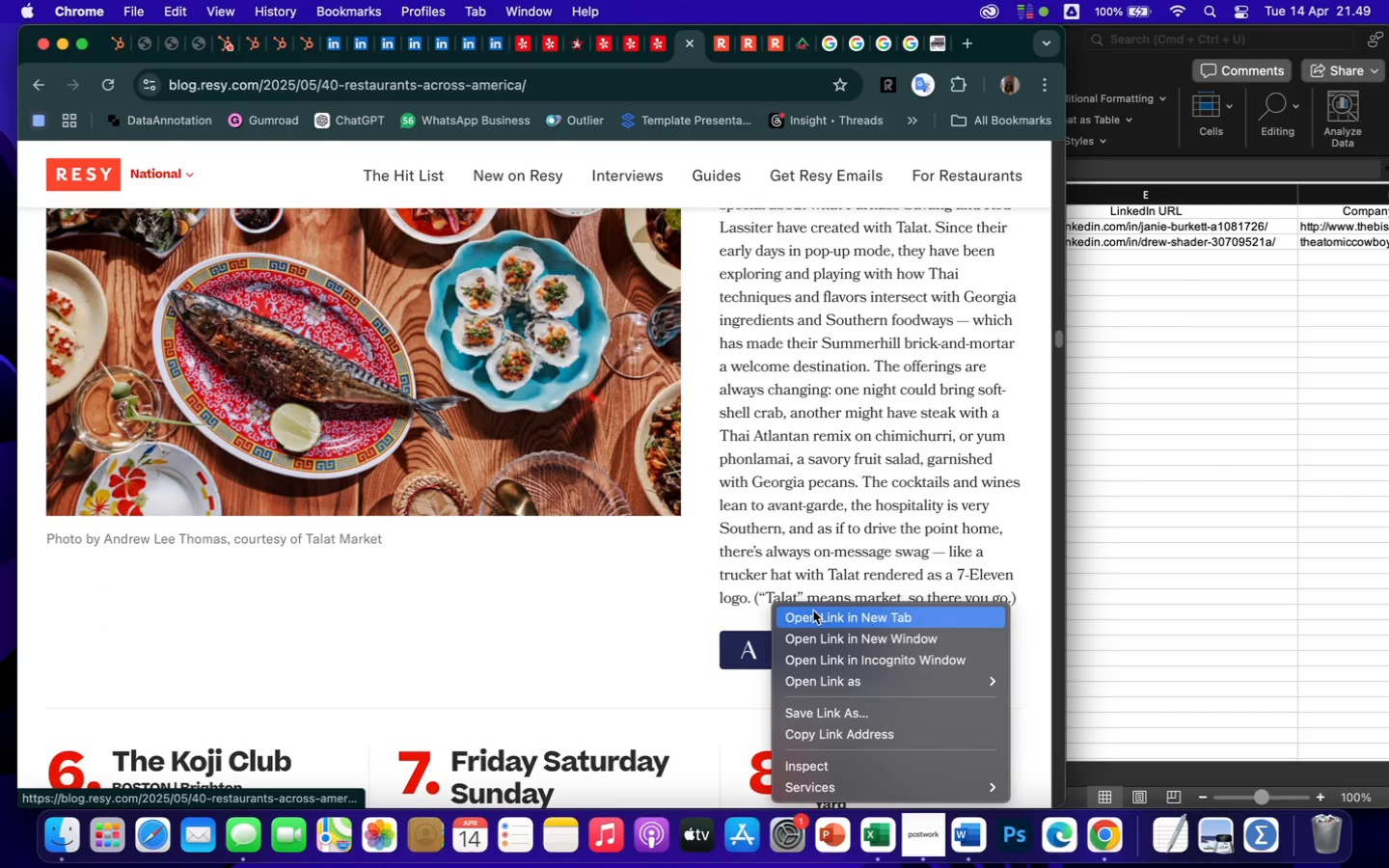 
left_click([815, 611])
 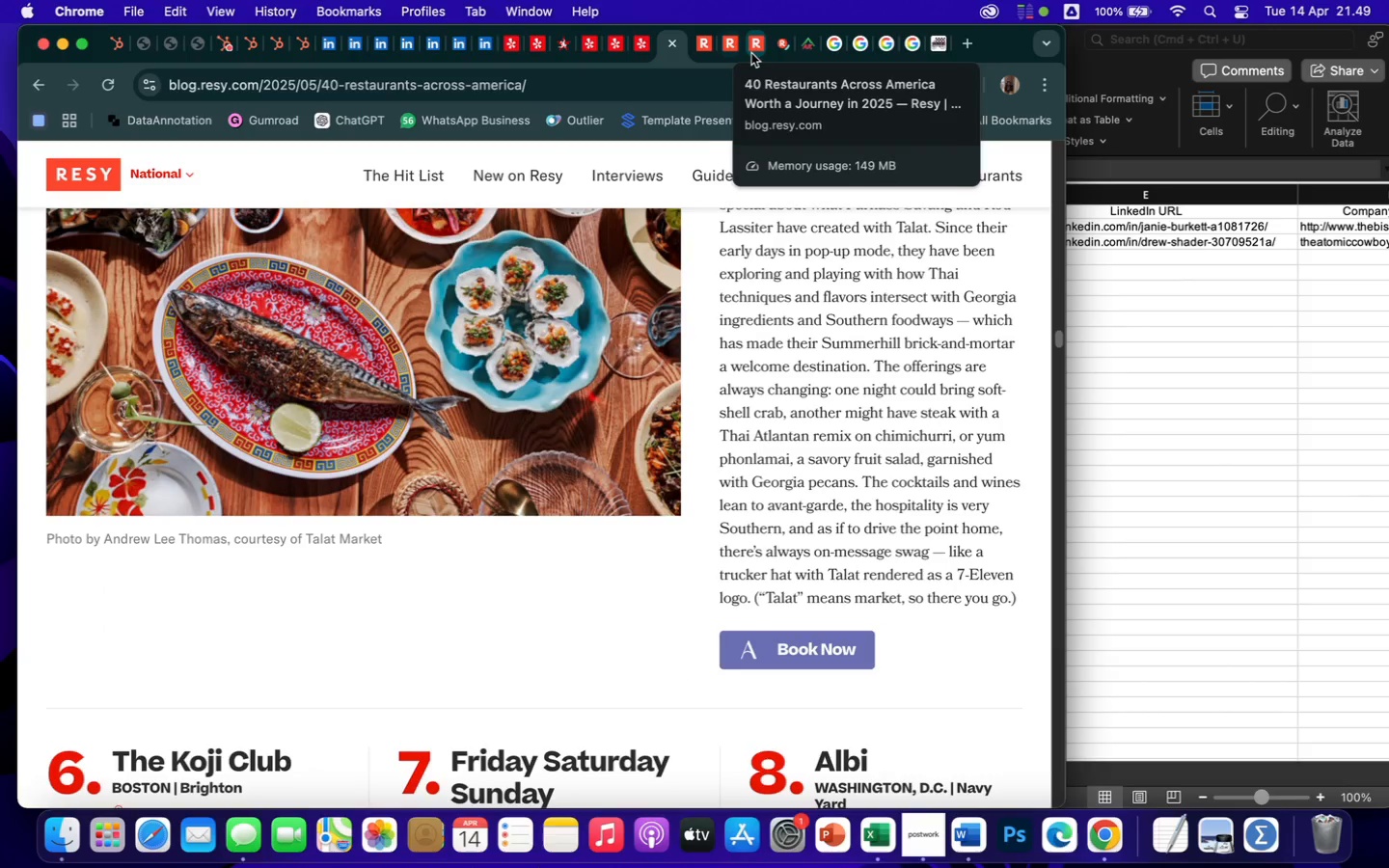 
left_click([751, 53])
 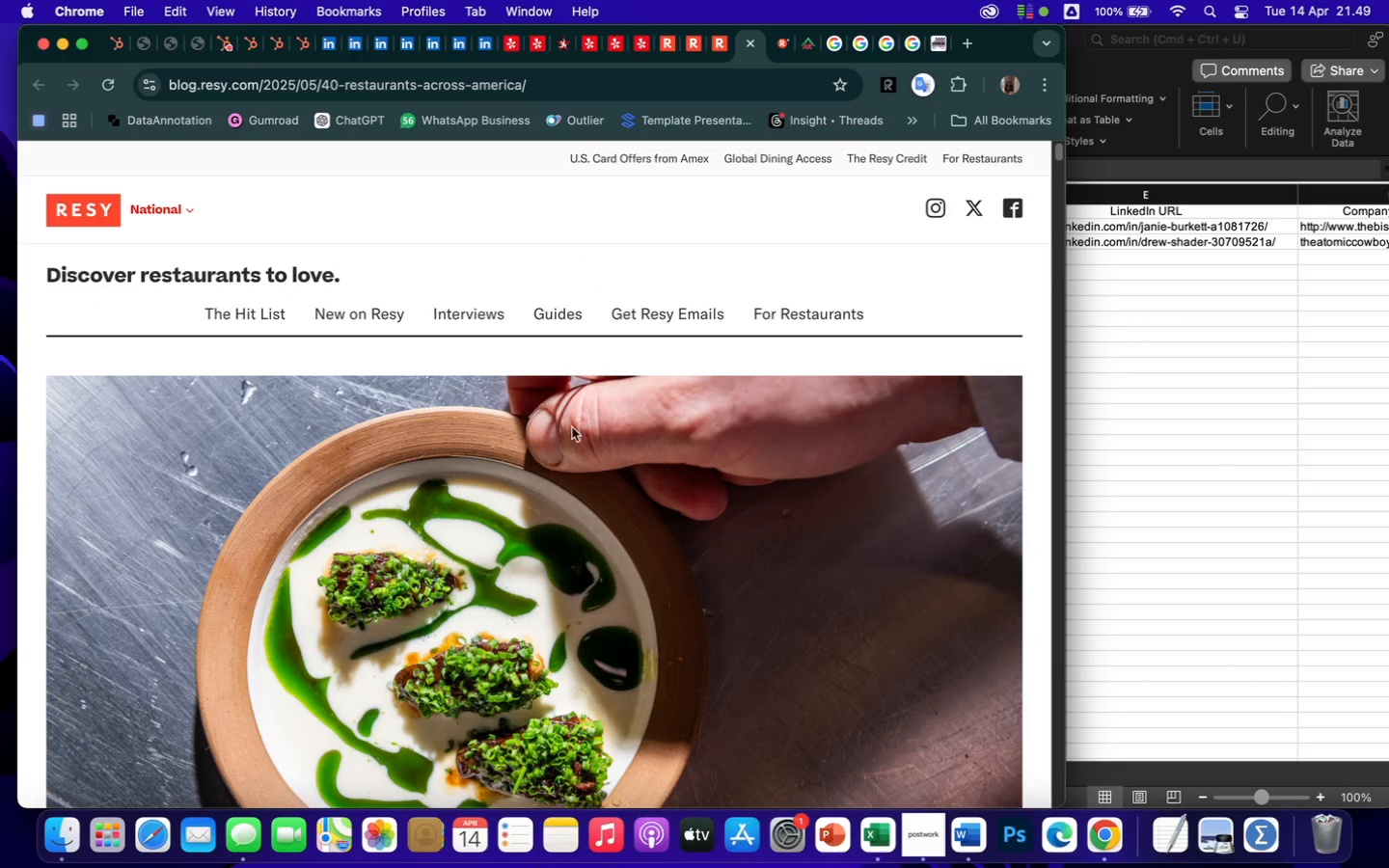 
scroll: coordinate [585, 457], scroll_direction: down, amount: 116.0
 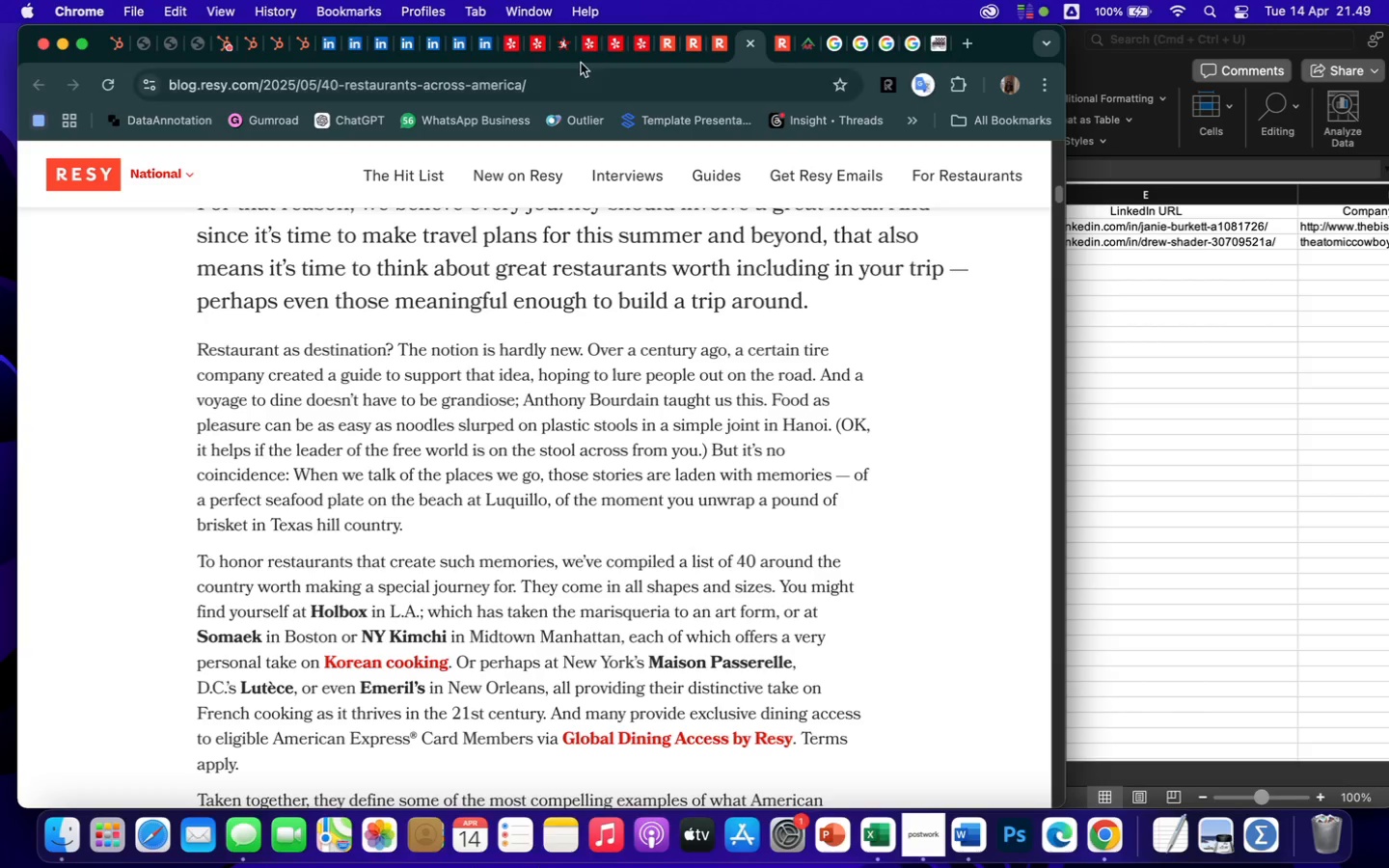 
left_click([585, 53])
 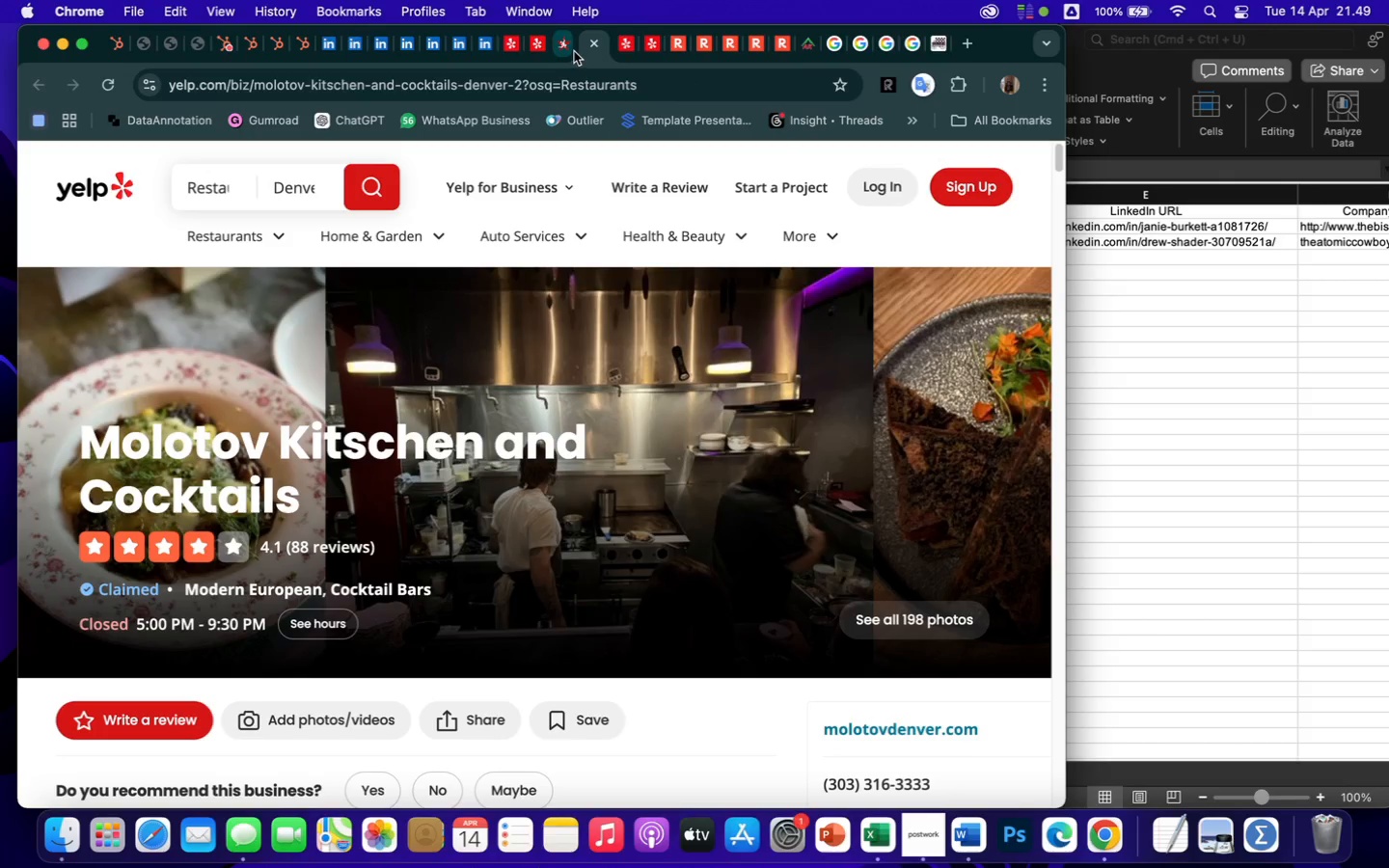 
left_click([564, 49])
 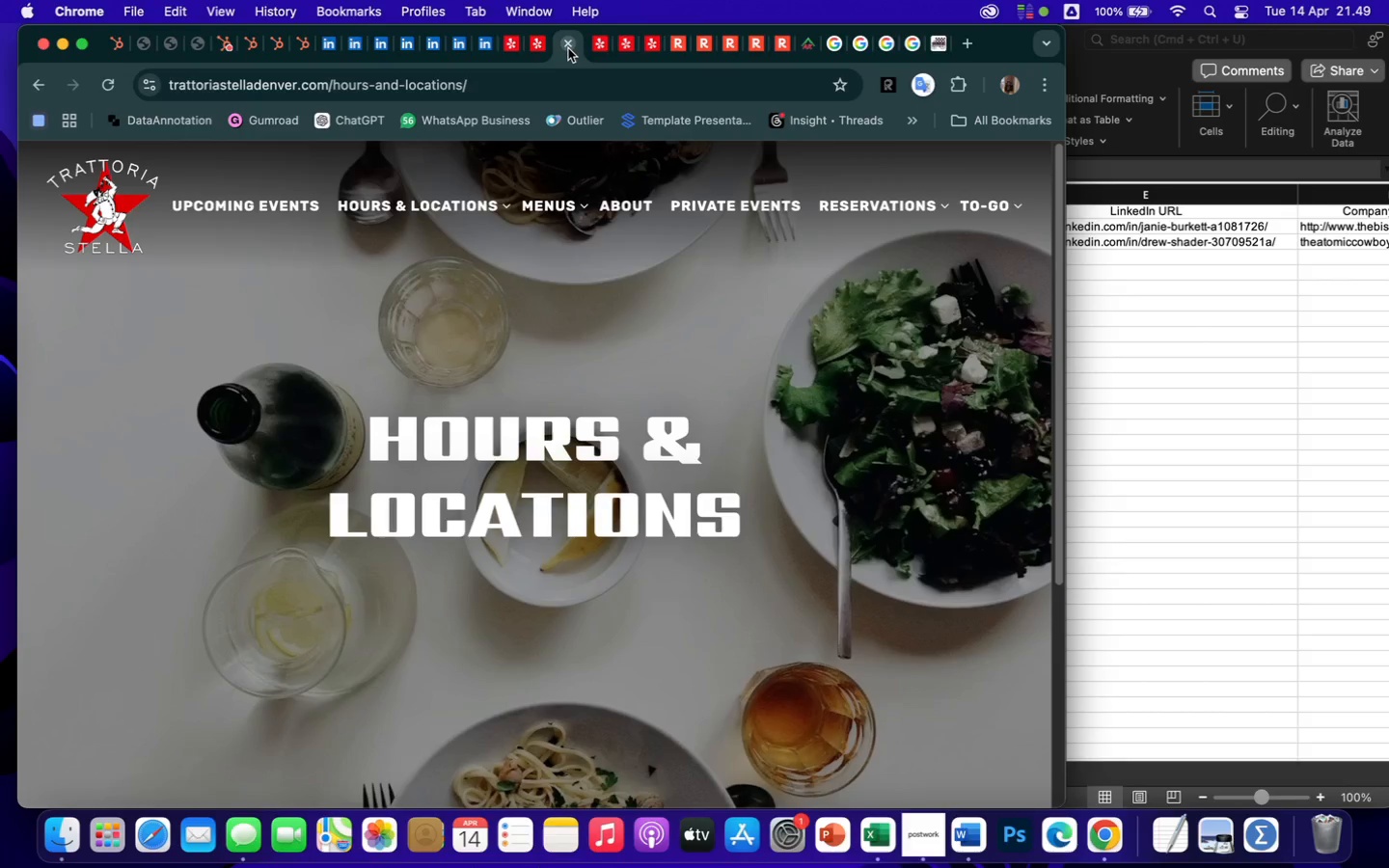 
left_click([568, 43])
 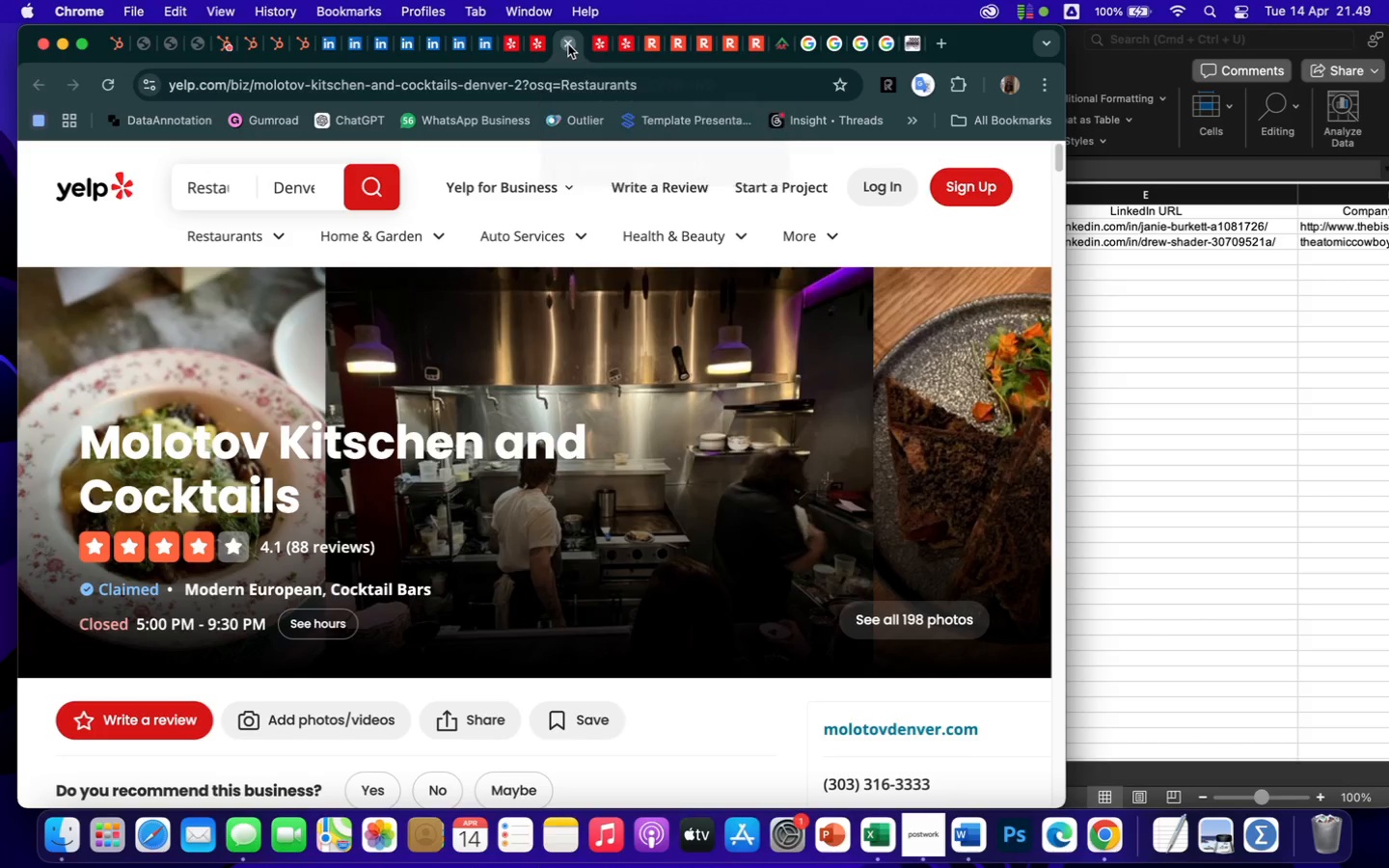 
left_click([568, 44])
 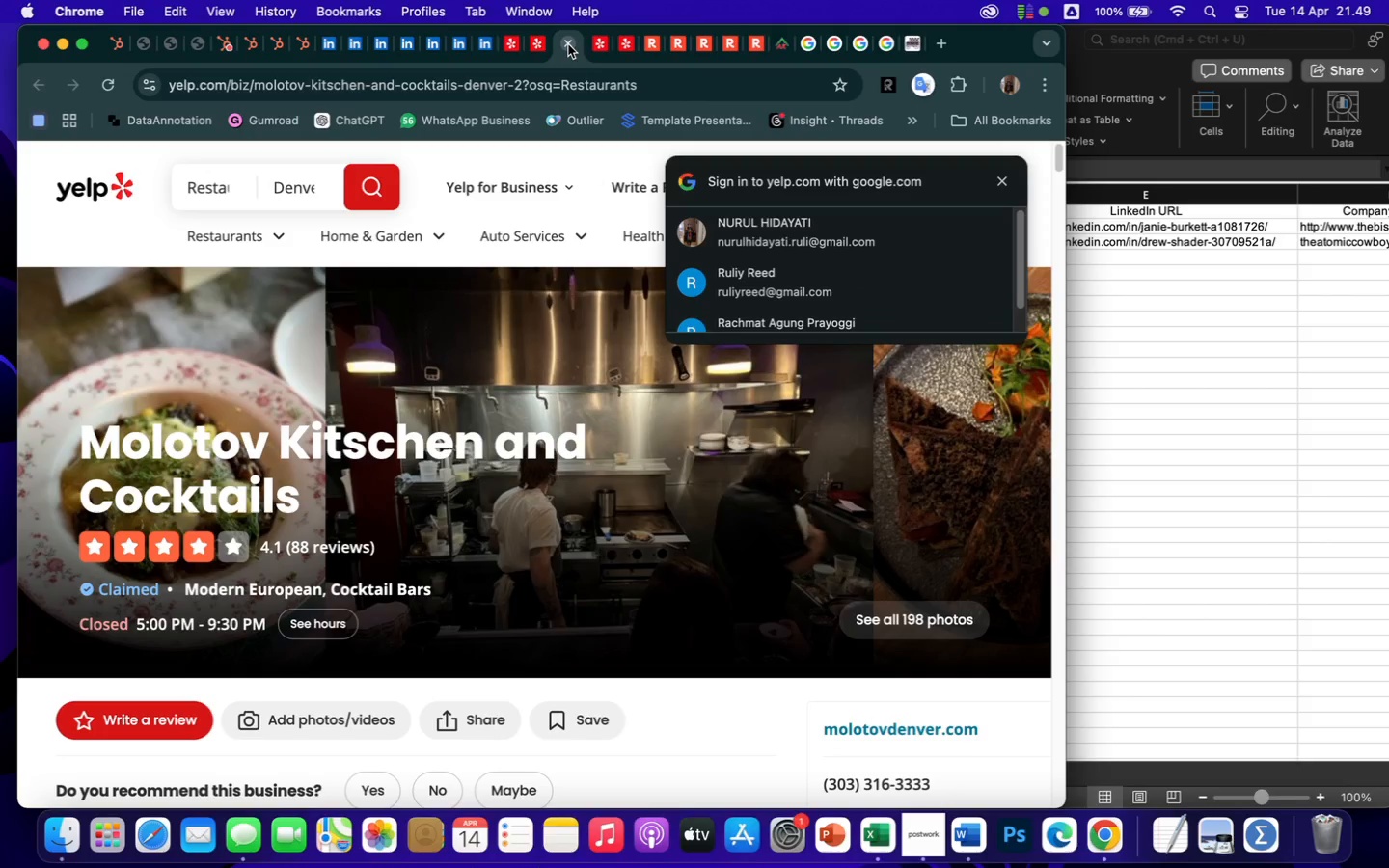 
left_click([568, 44])
 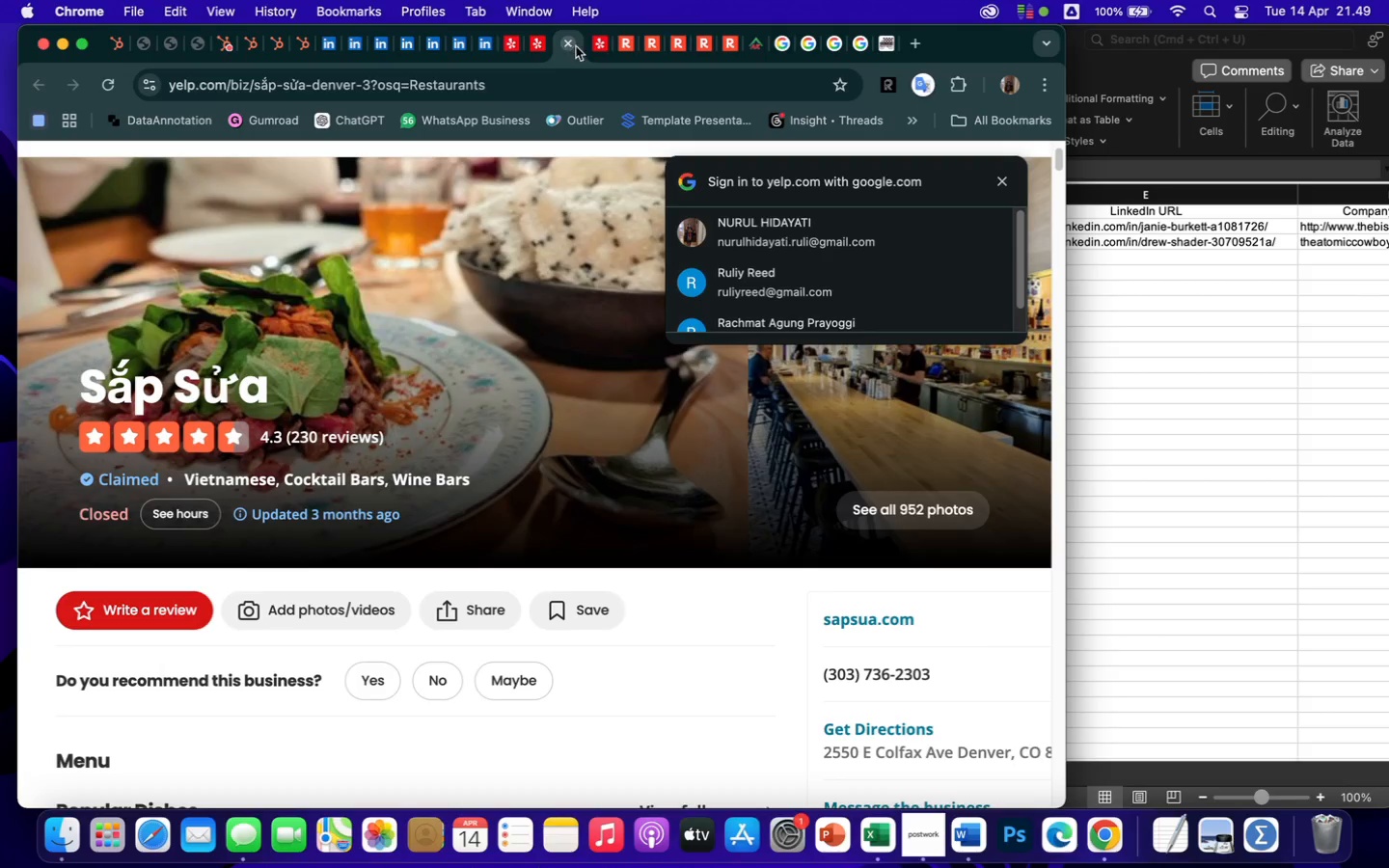 
left_click([593, 53])
 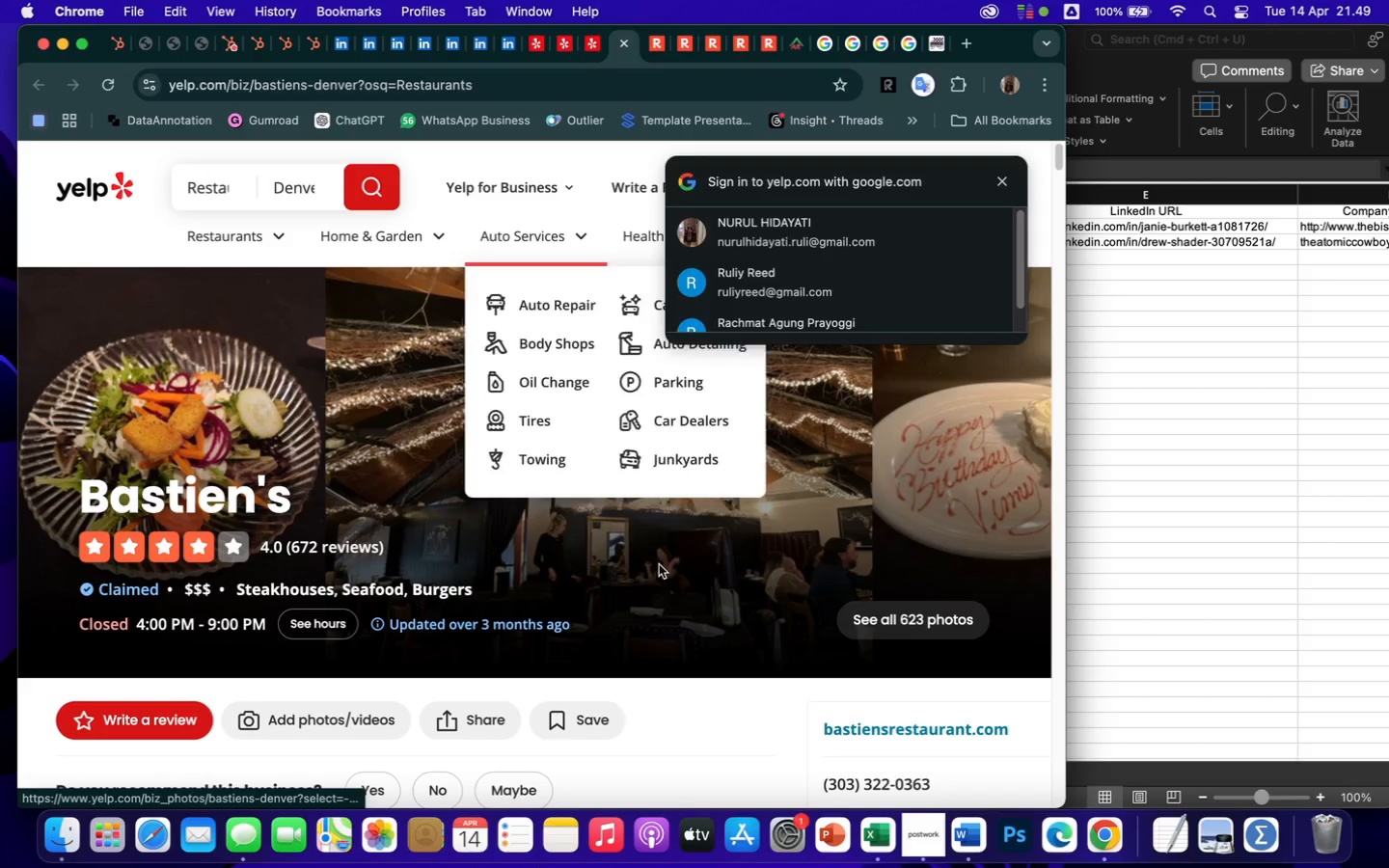 
scroll: coordinate [845, 645], scroll_direction: down, amount: 40.0
 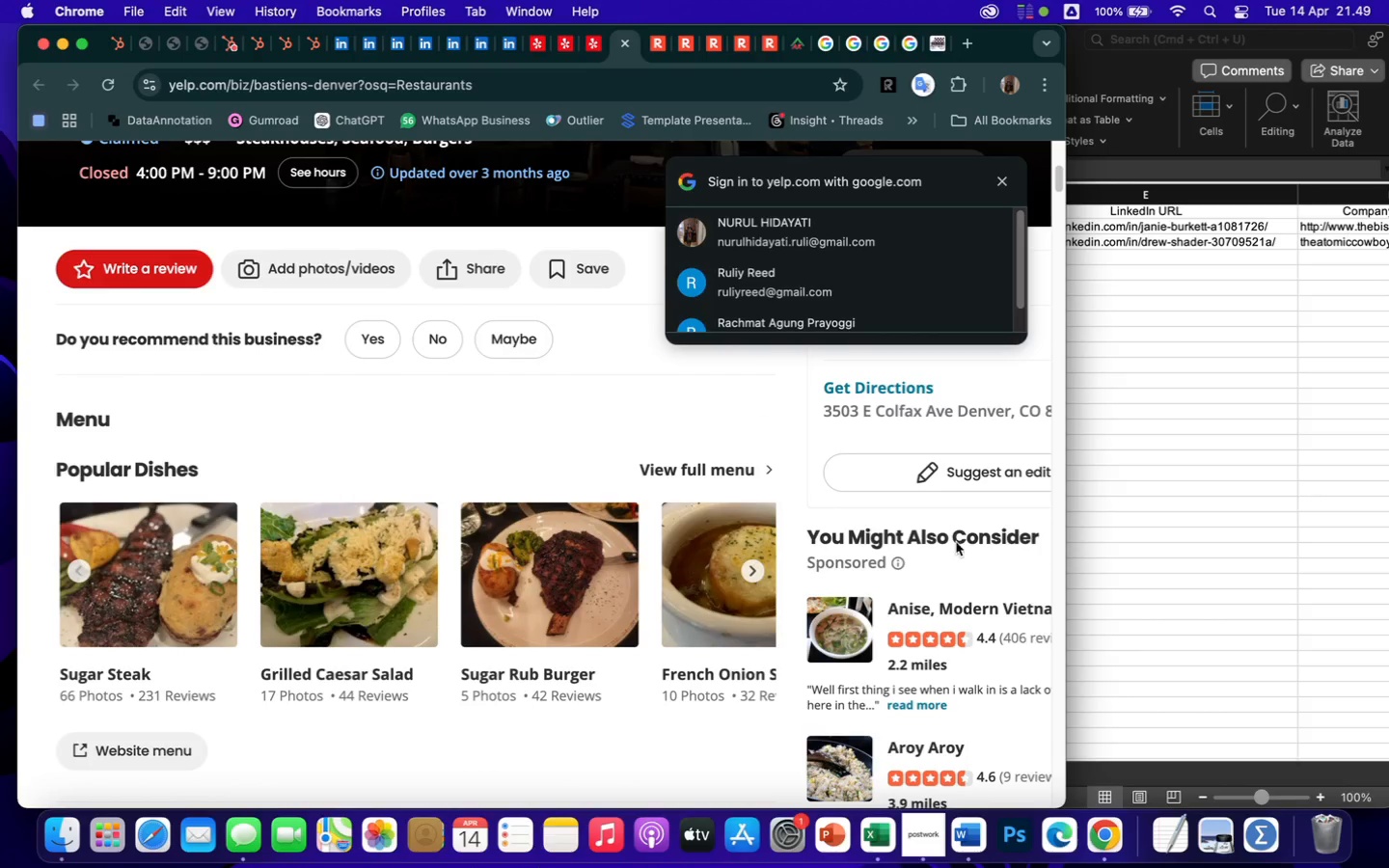 
left_click([804, 409])
 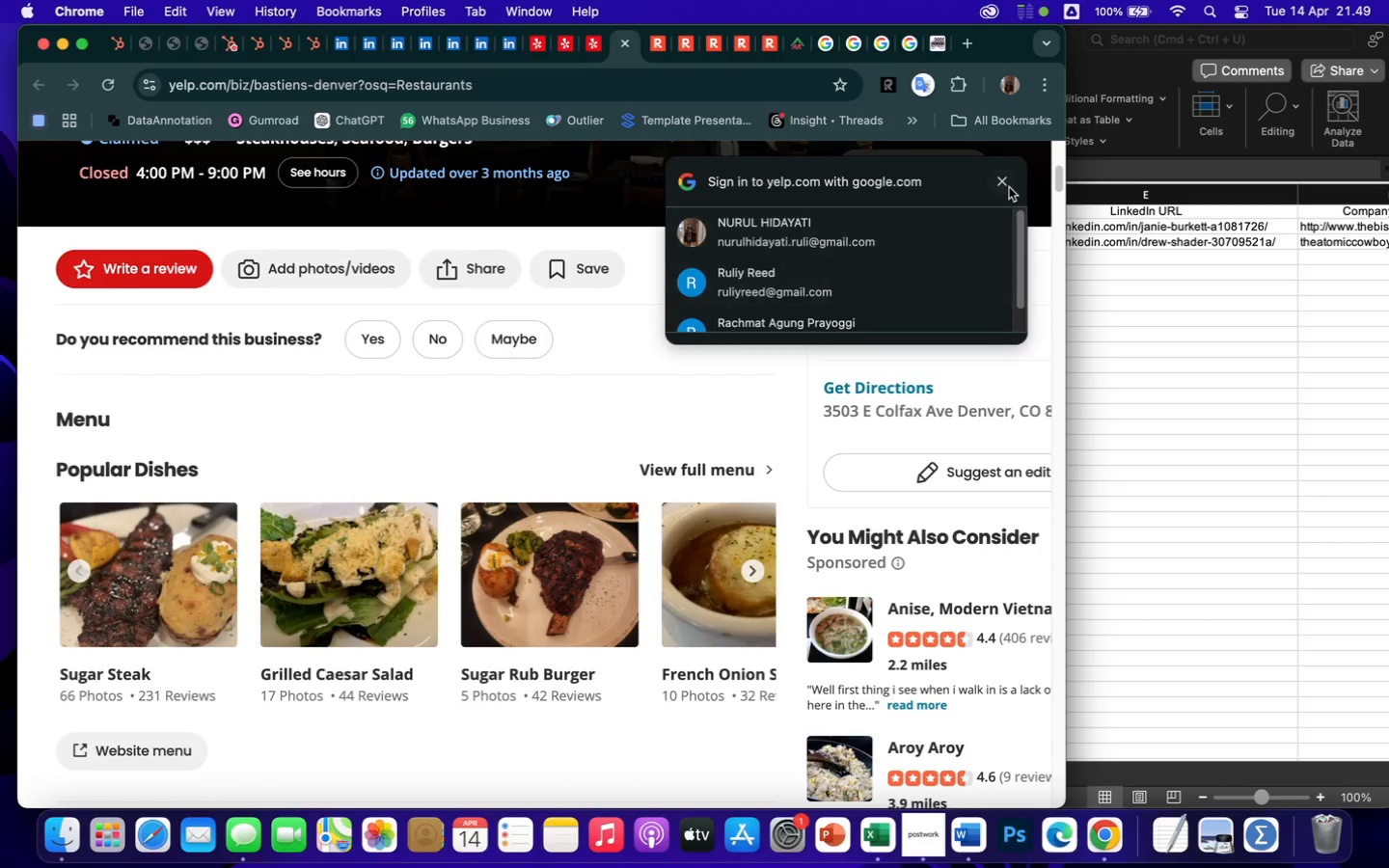 
left_click([1001, 182])
 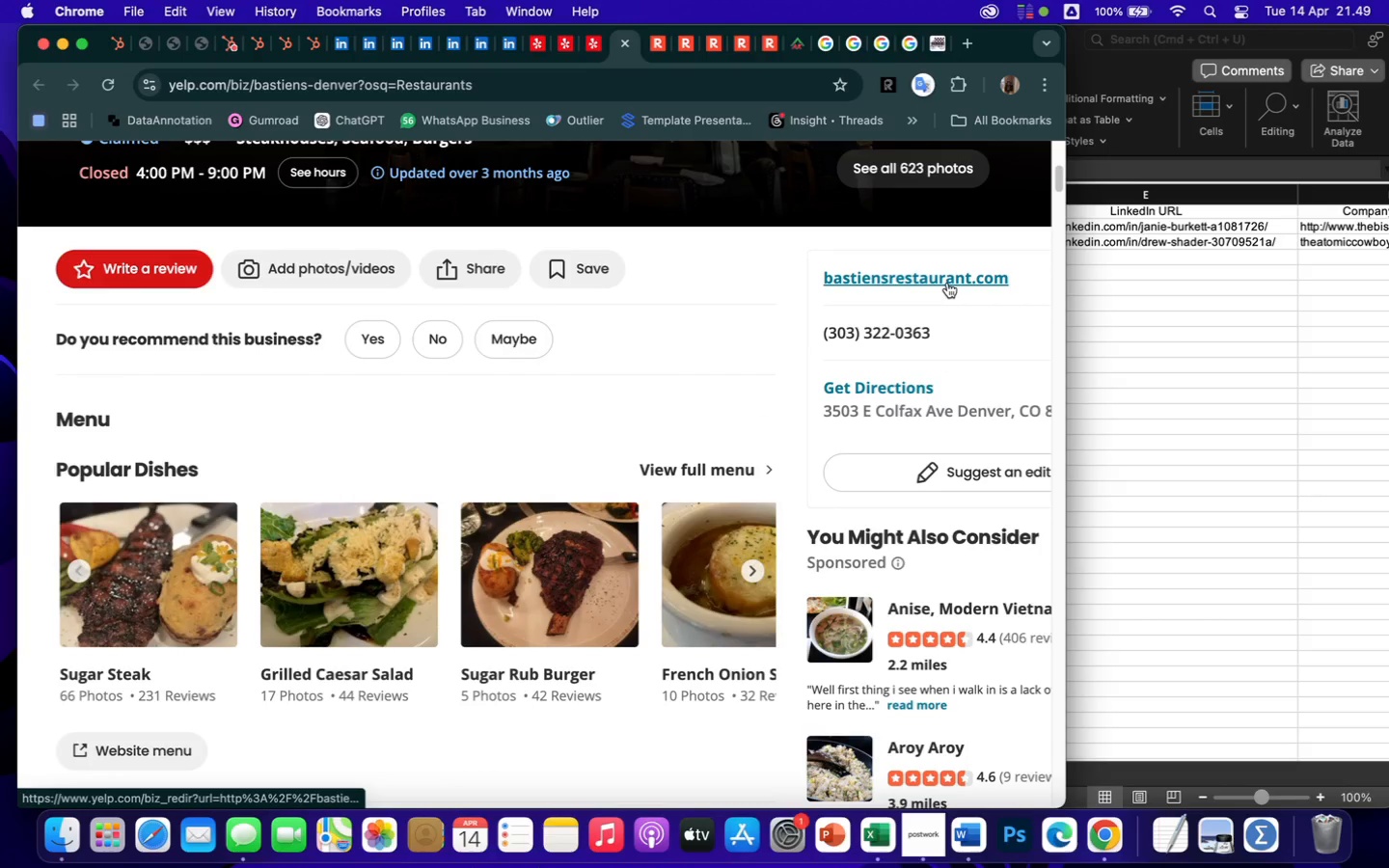 
left_click([947, 283])
 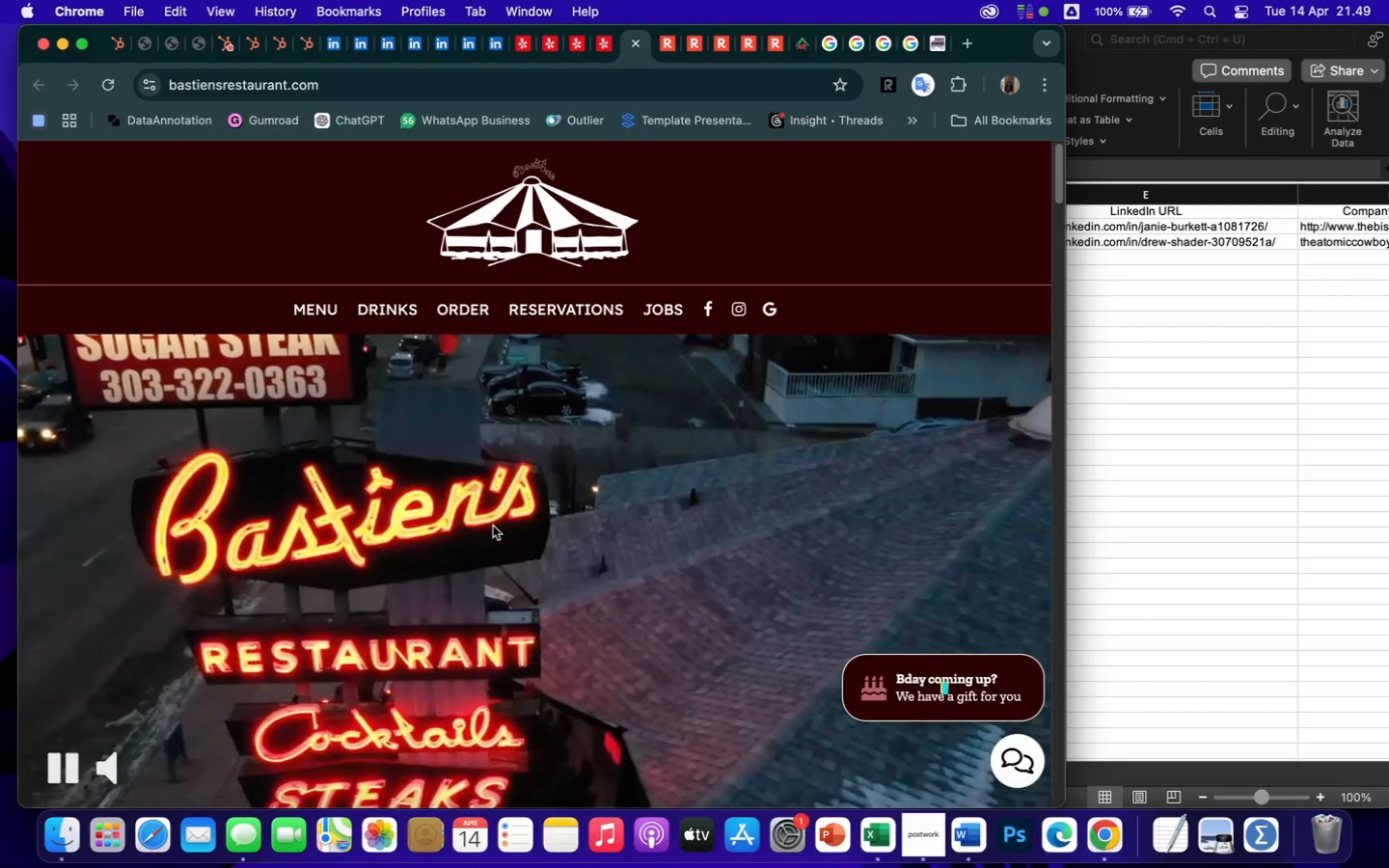 
wait(11.1)
 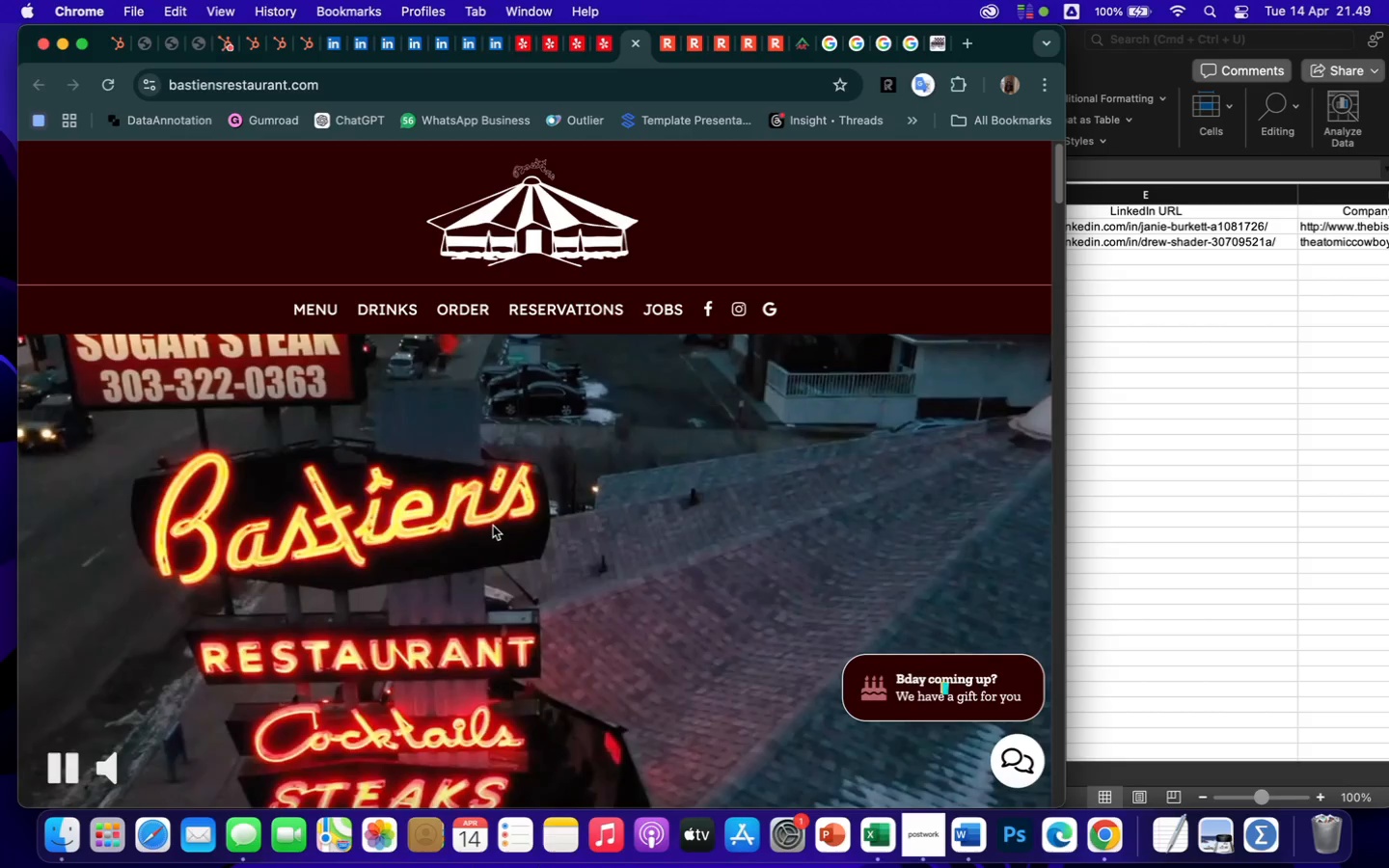 
scroll: coordinate [634, 643], scroll_direction: down, amount: 105.0
 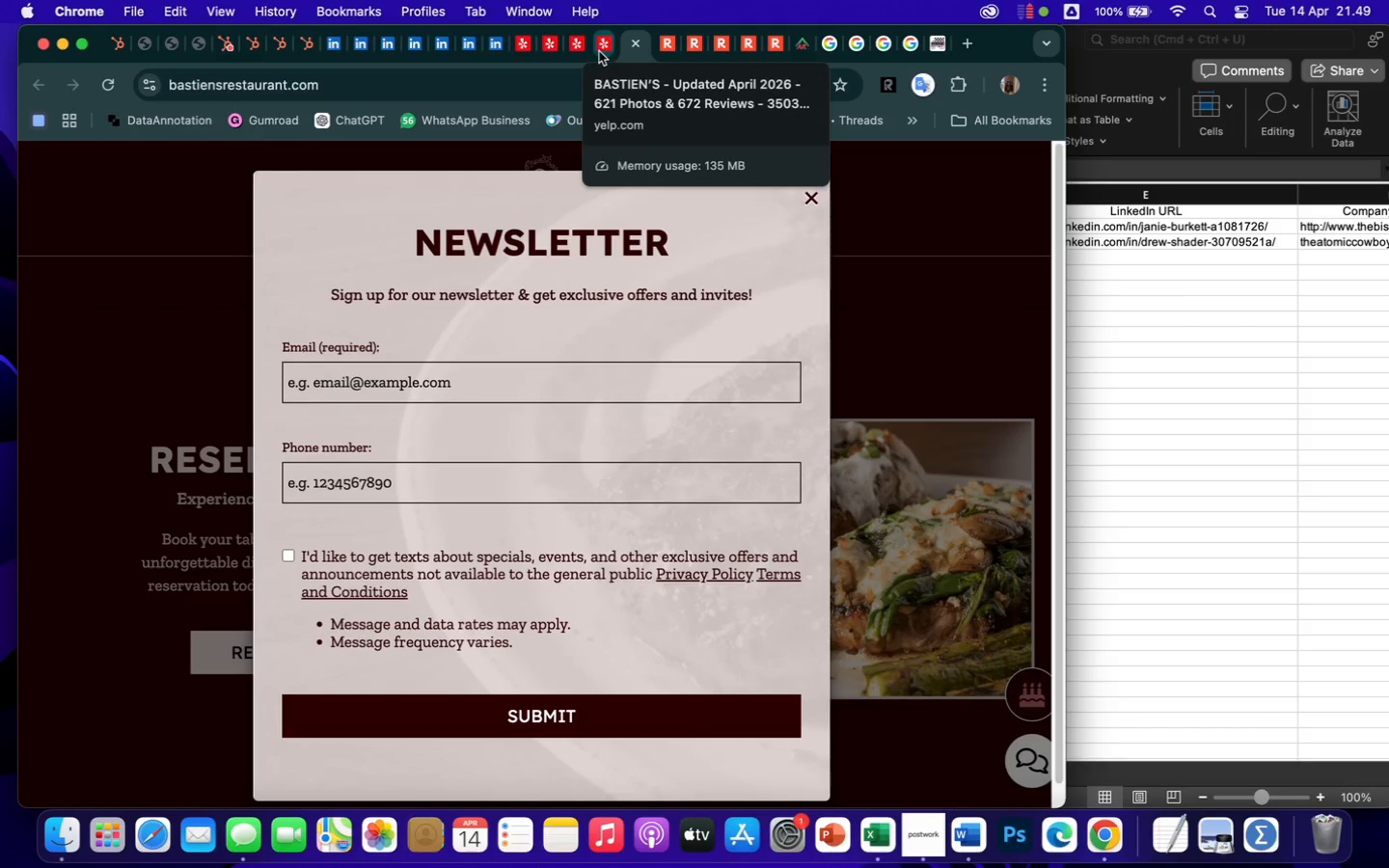 
left_click([600, 53])
 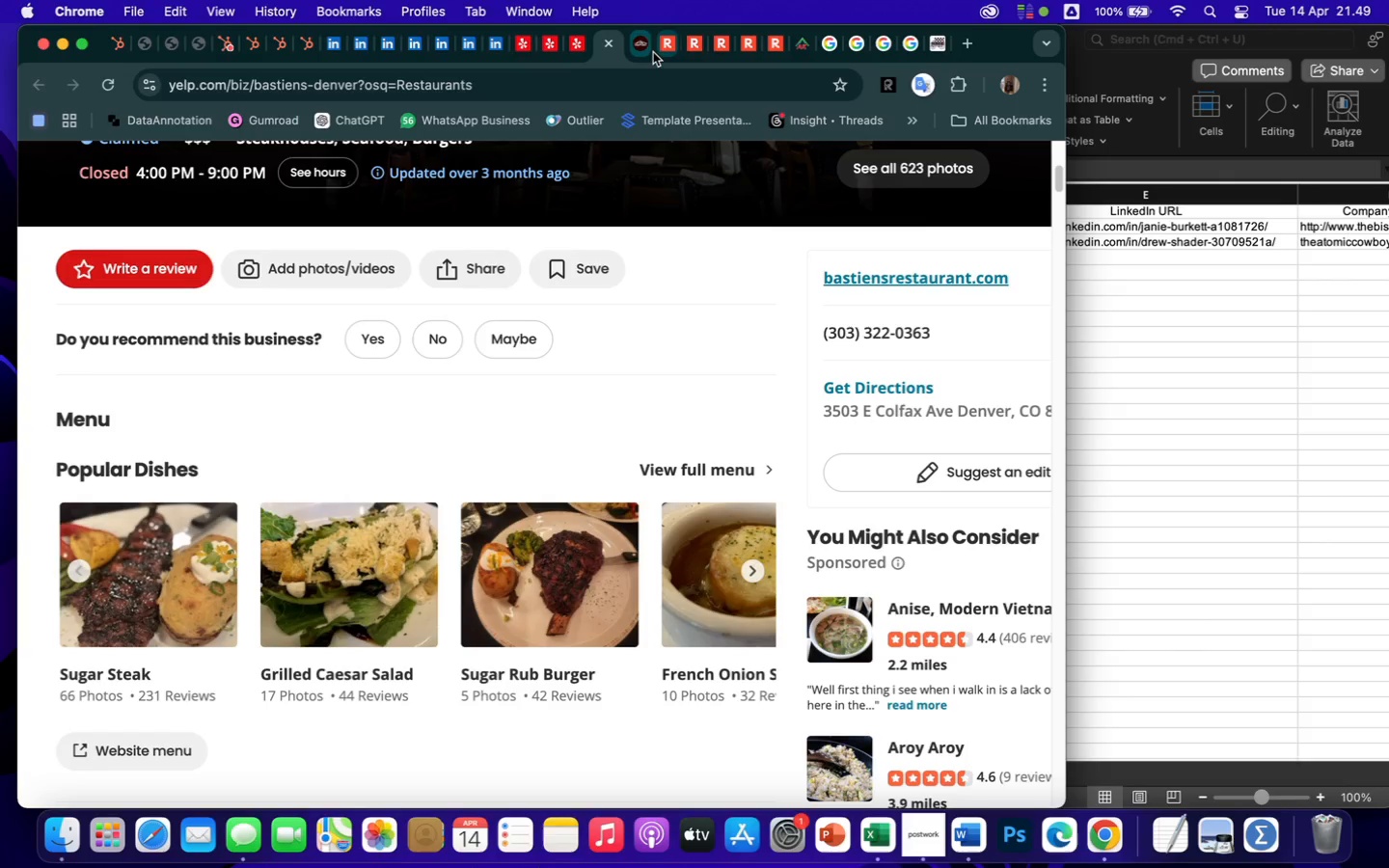 
left_click([663, 54])
 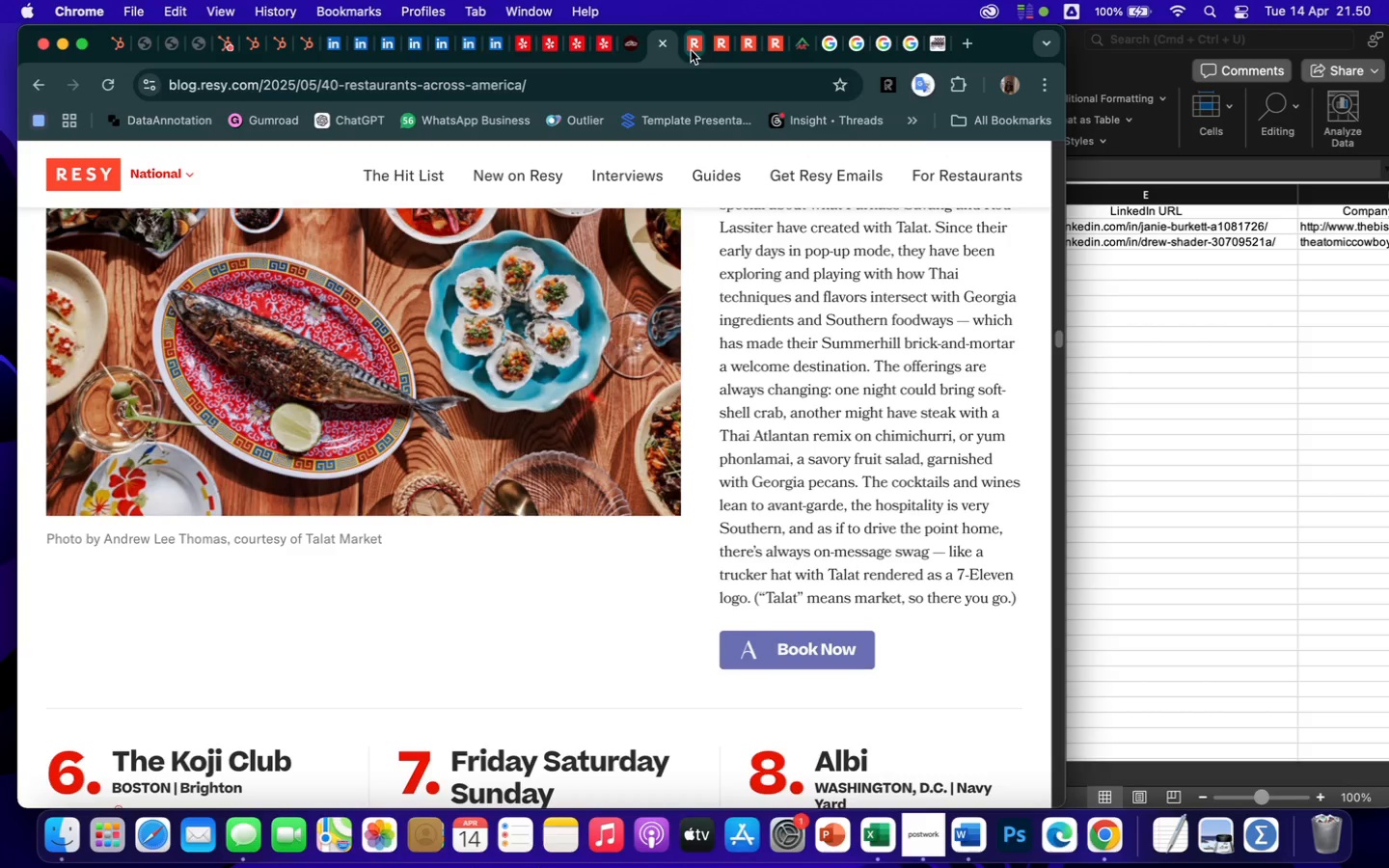 
left_click([691, 53])
 